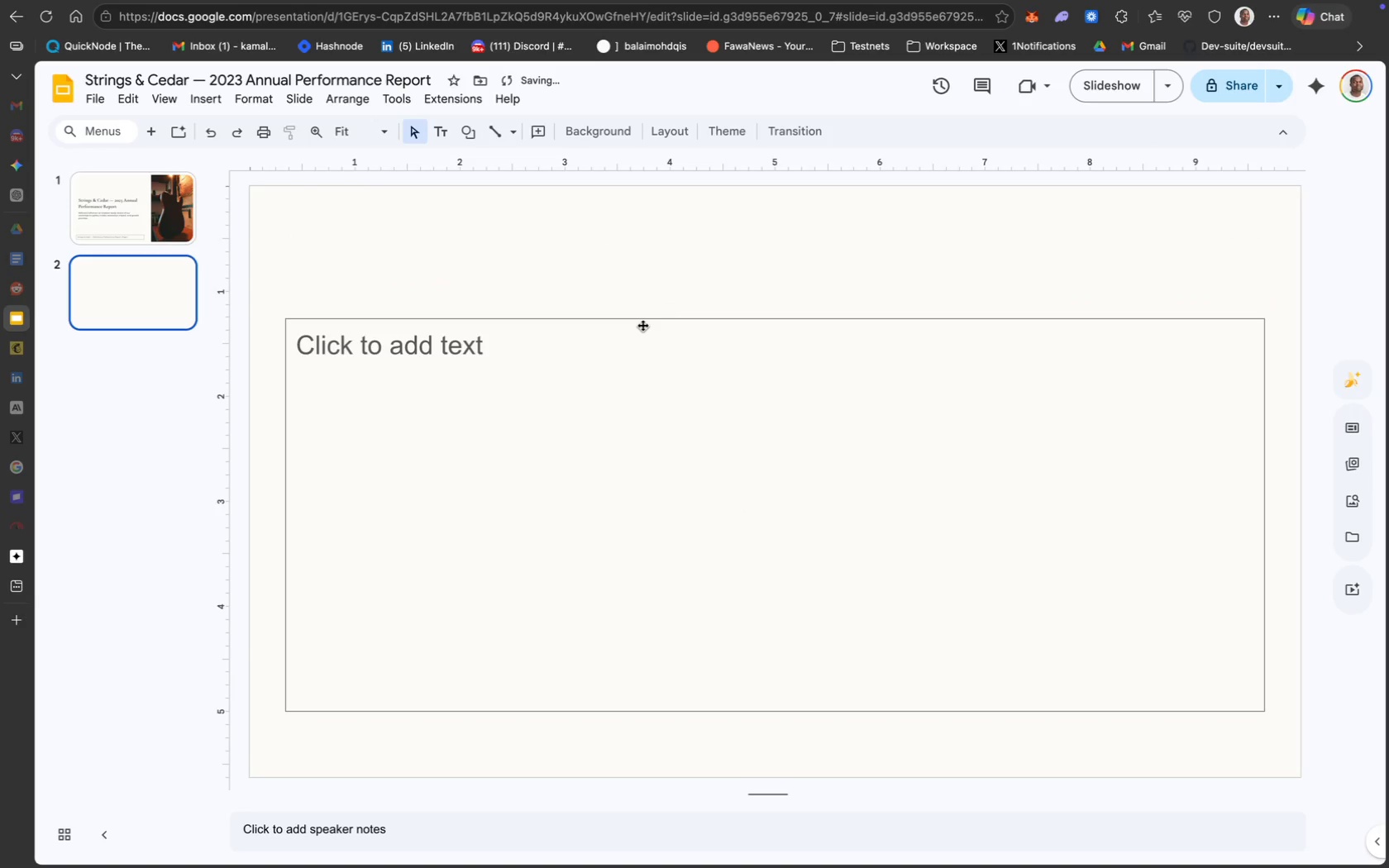 
right_click([639, 322])
 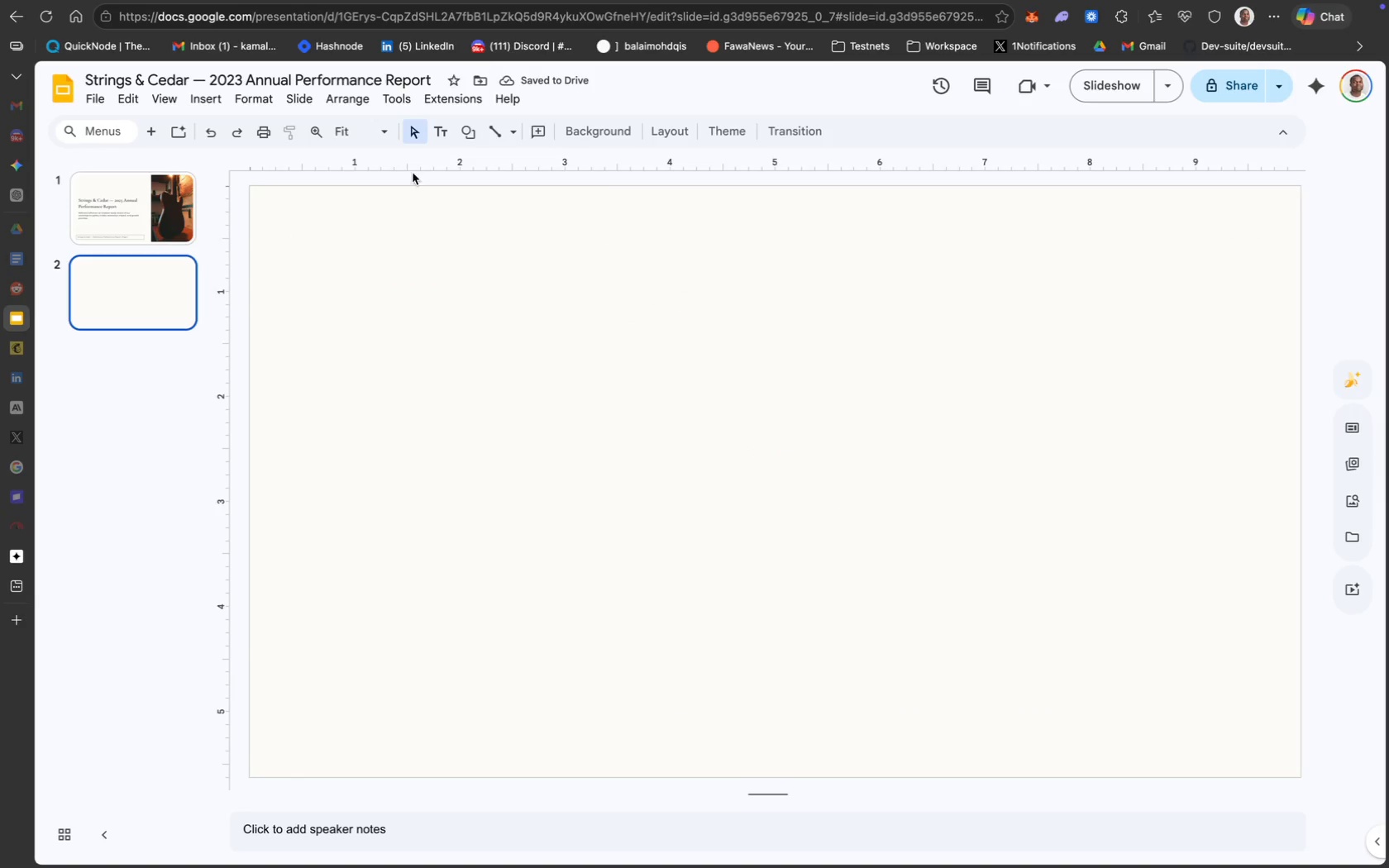 
wait(5.08)
 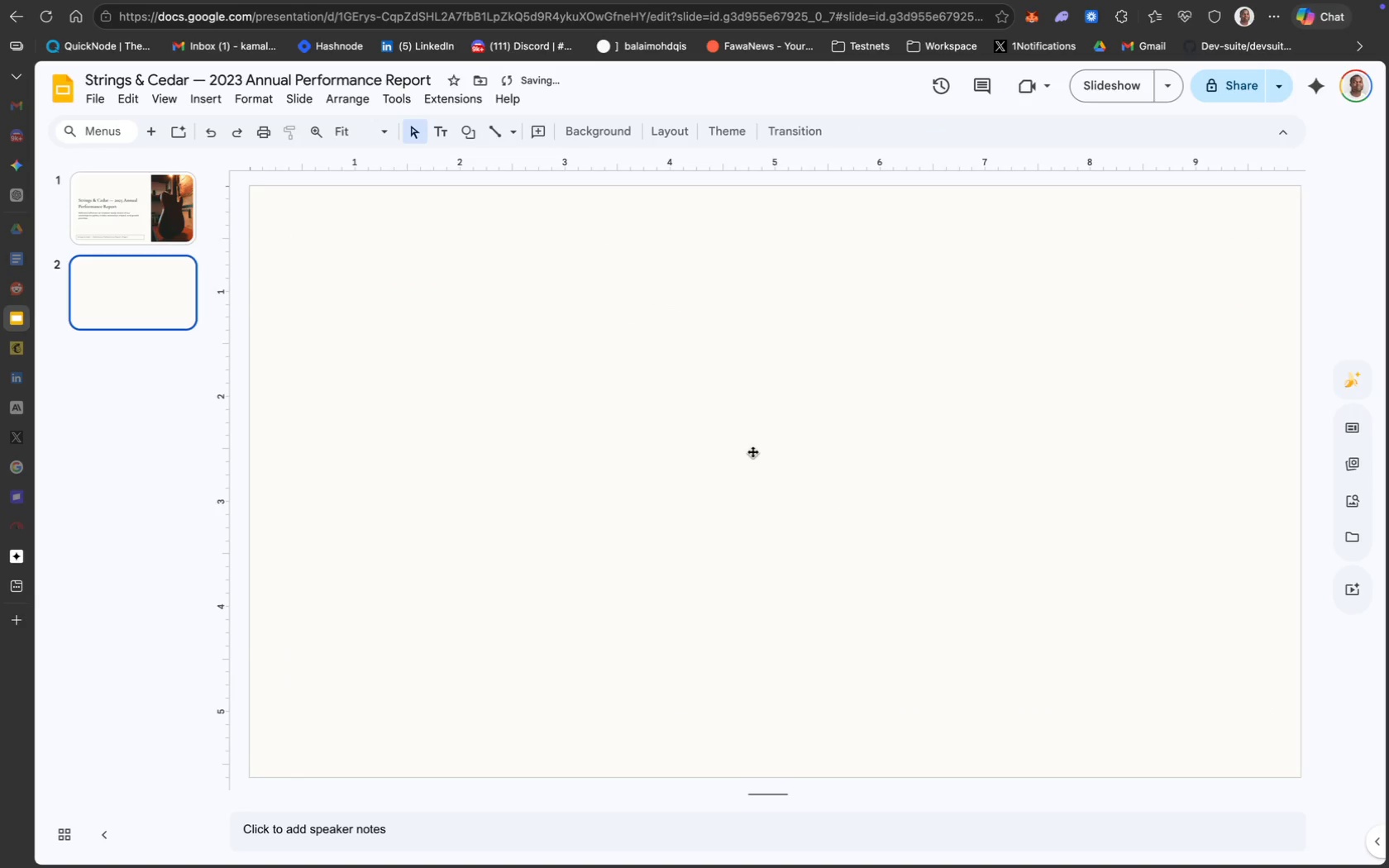 
left_click([202, 97])
 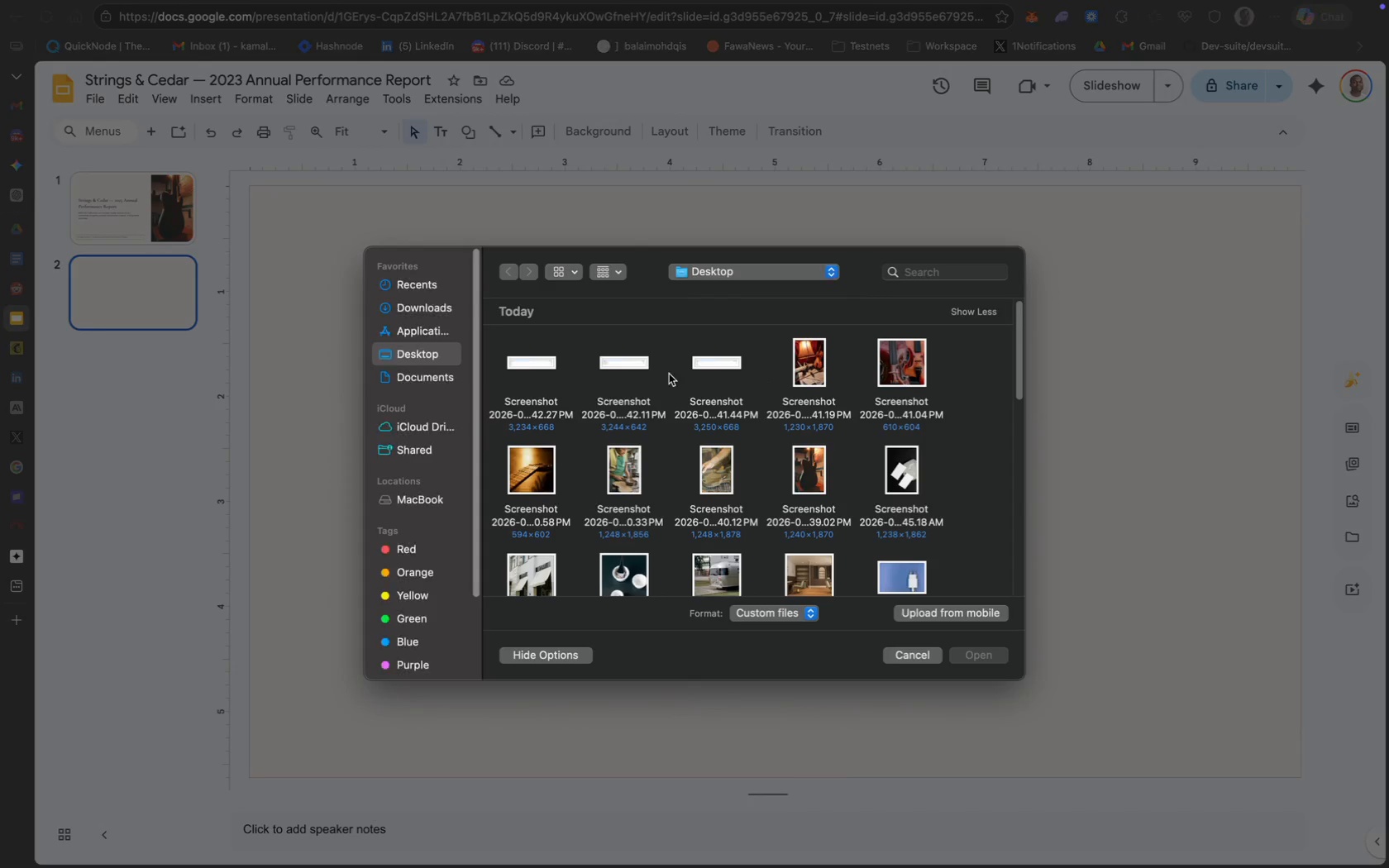 
scroll: coordinate [814, 510], scroll_direction: down, amount: 7.0
 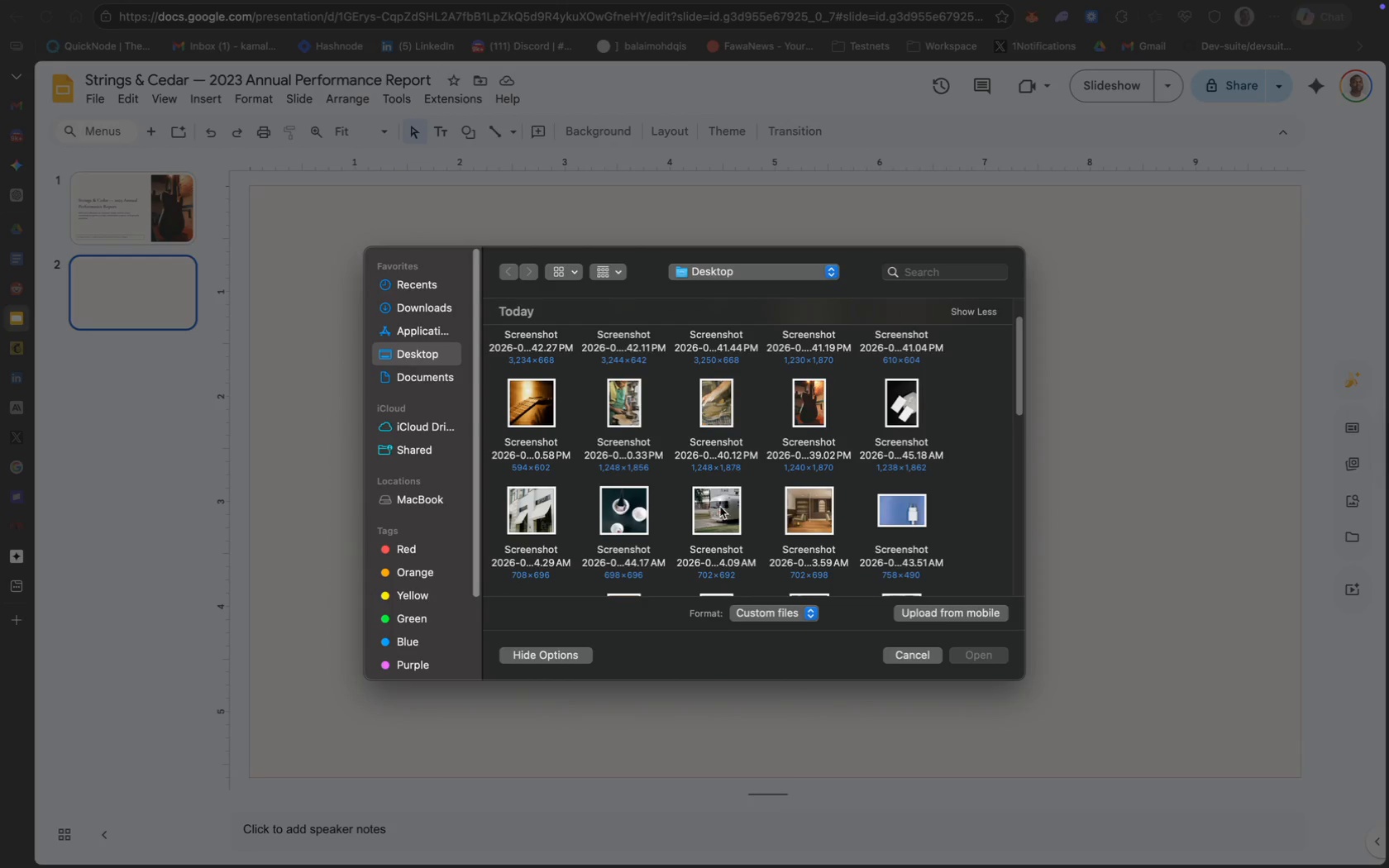 
scroll: coordinate [717, 504], scroll_direction: up, amount: 7.0
 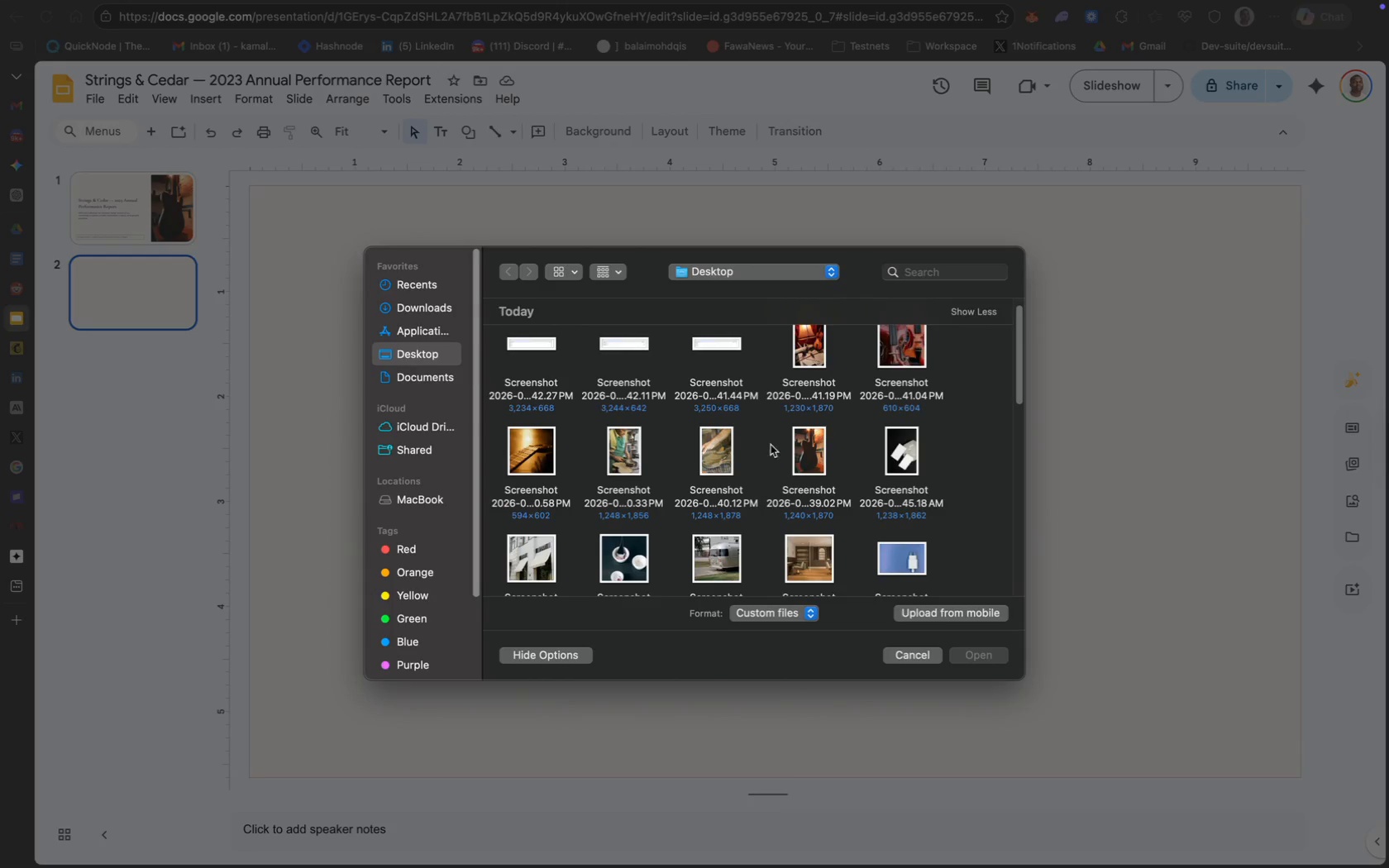 
left_click([714, 454])
 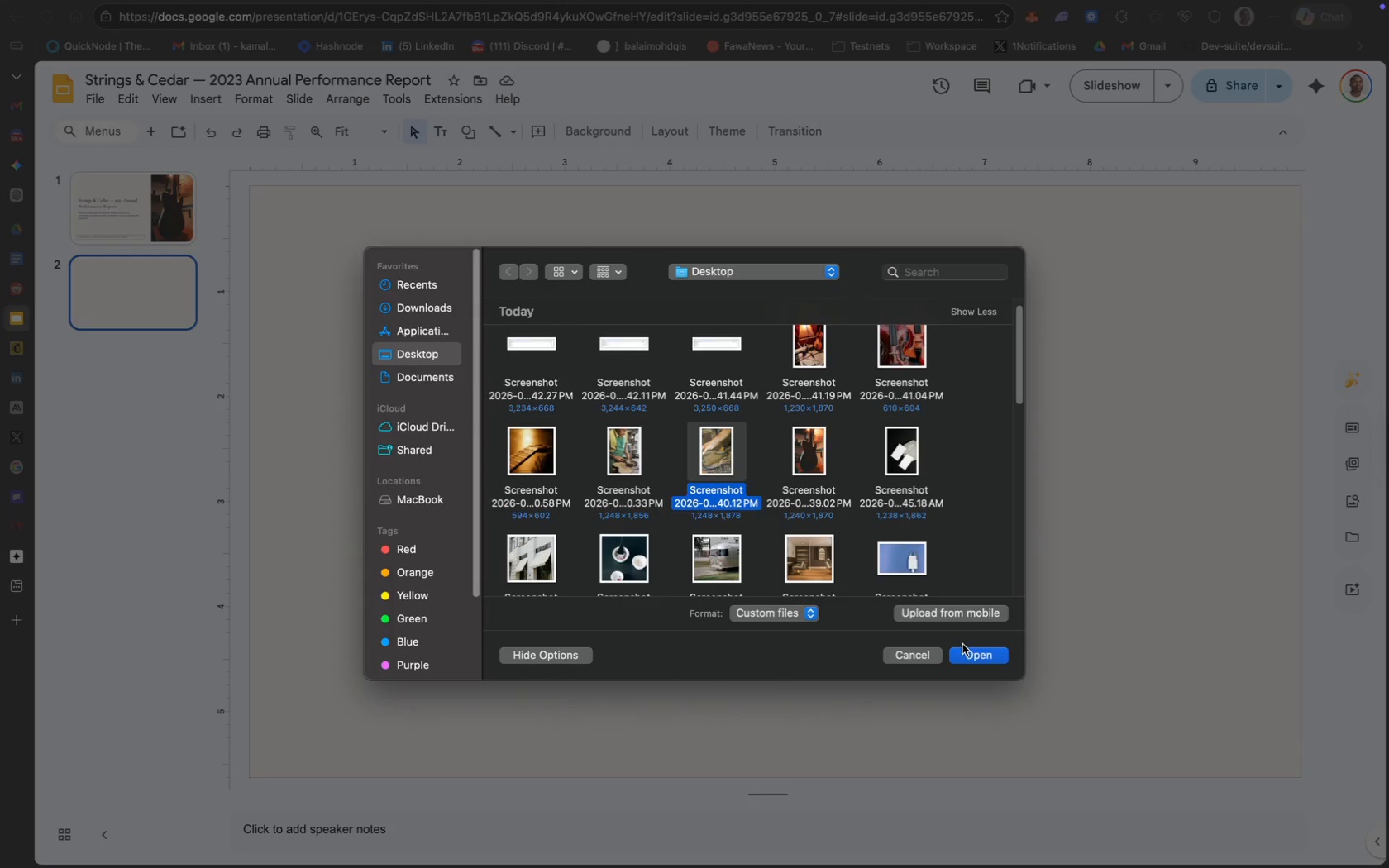 
left_click([966, 653])
 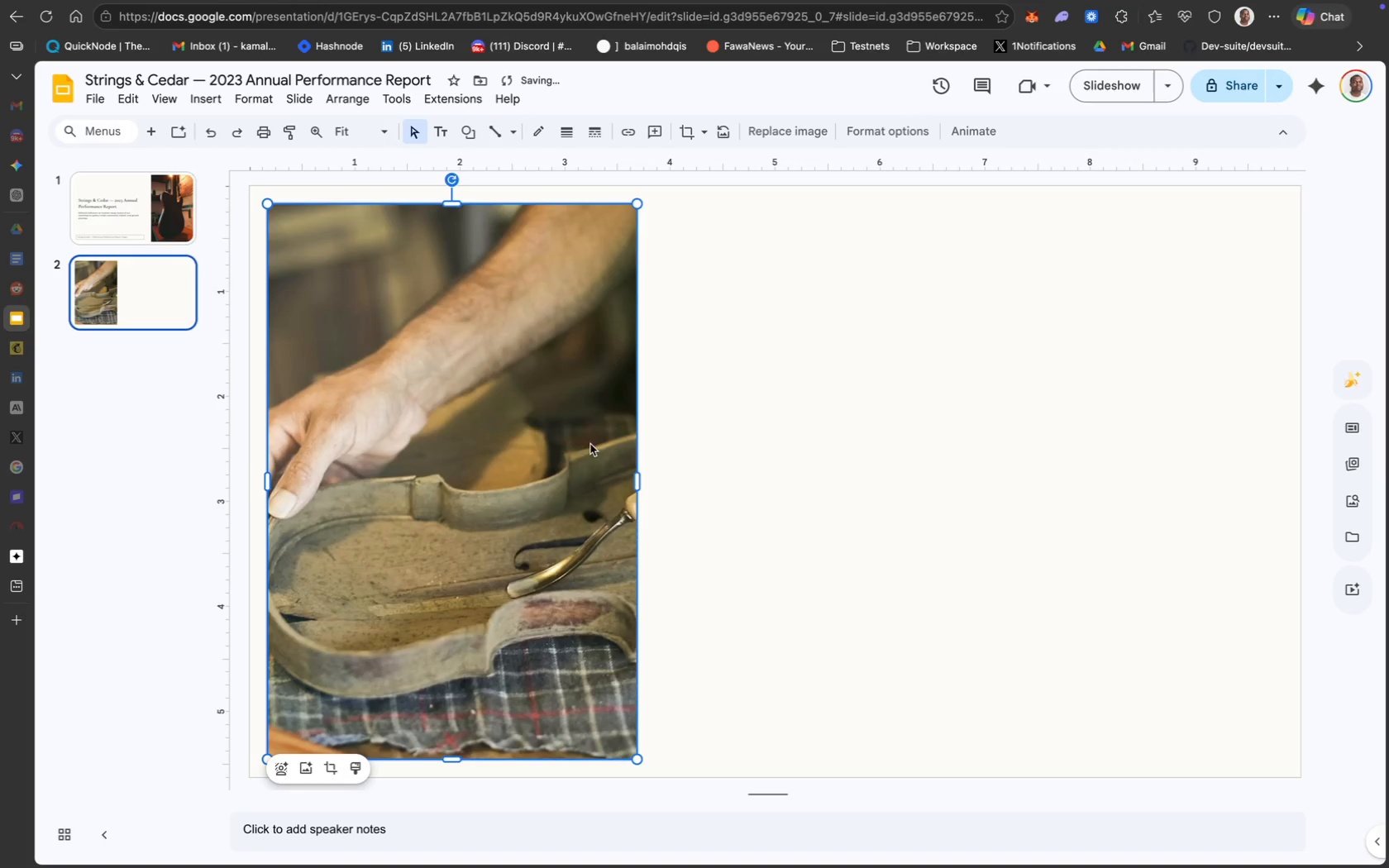 
left_click_drag(start_coordinate=[528, 412], to_coordinate=[1191, 396])
 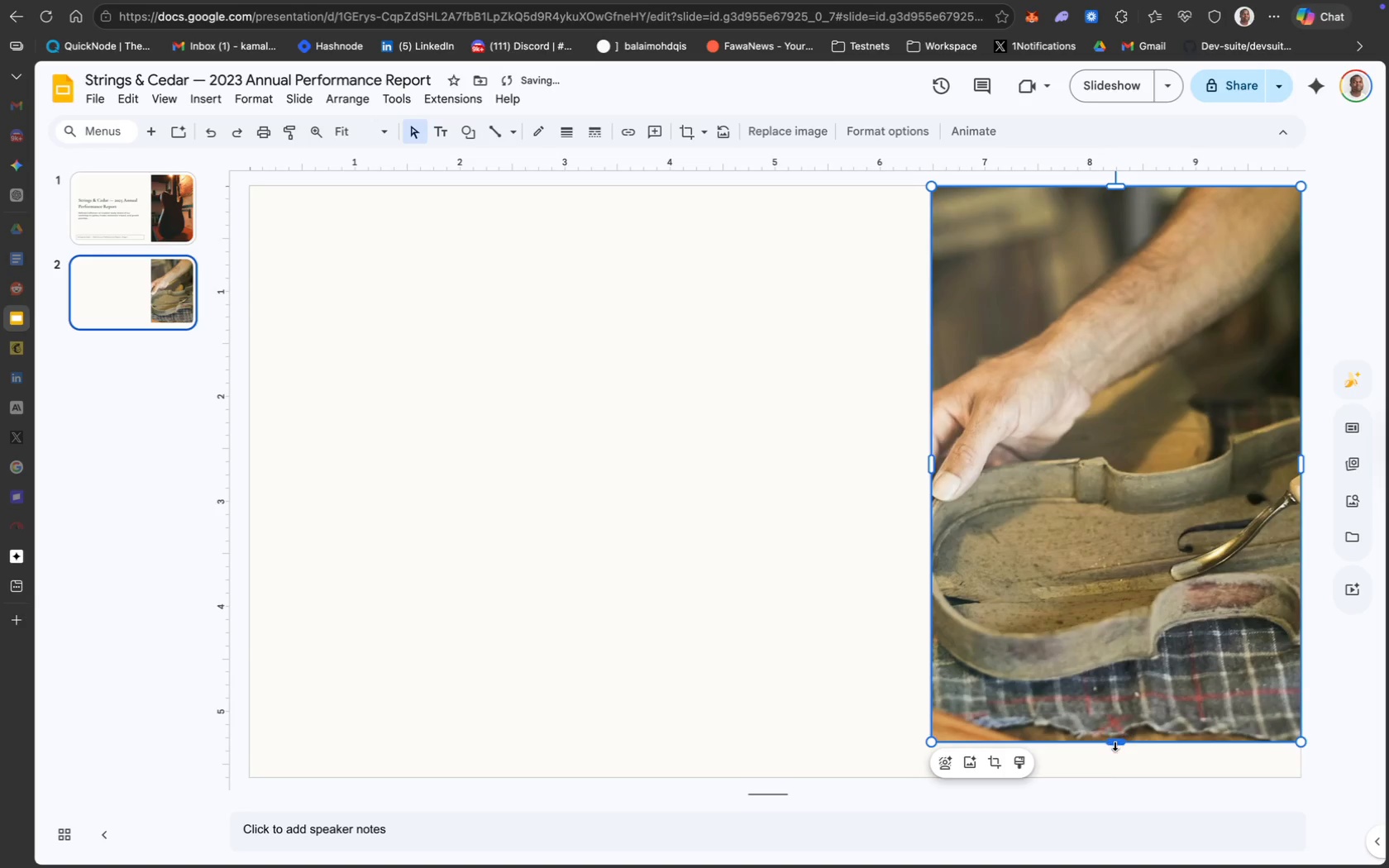 
left_click_drag(start_coordinate=[1115, 745], to_coordinate=[1119, 776])
 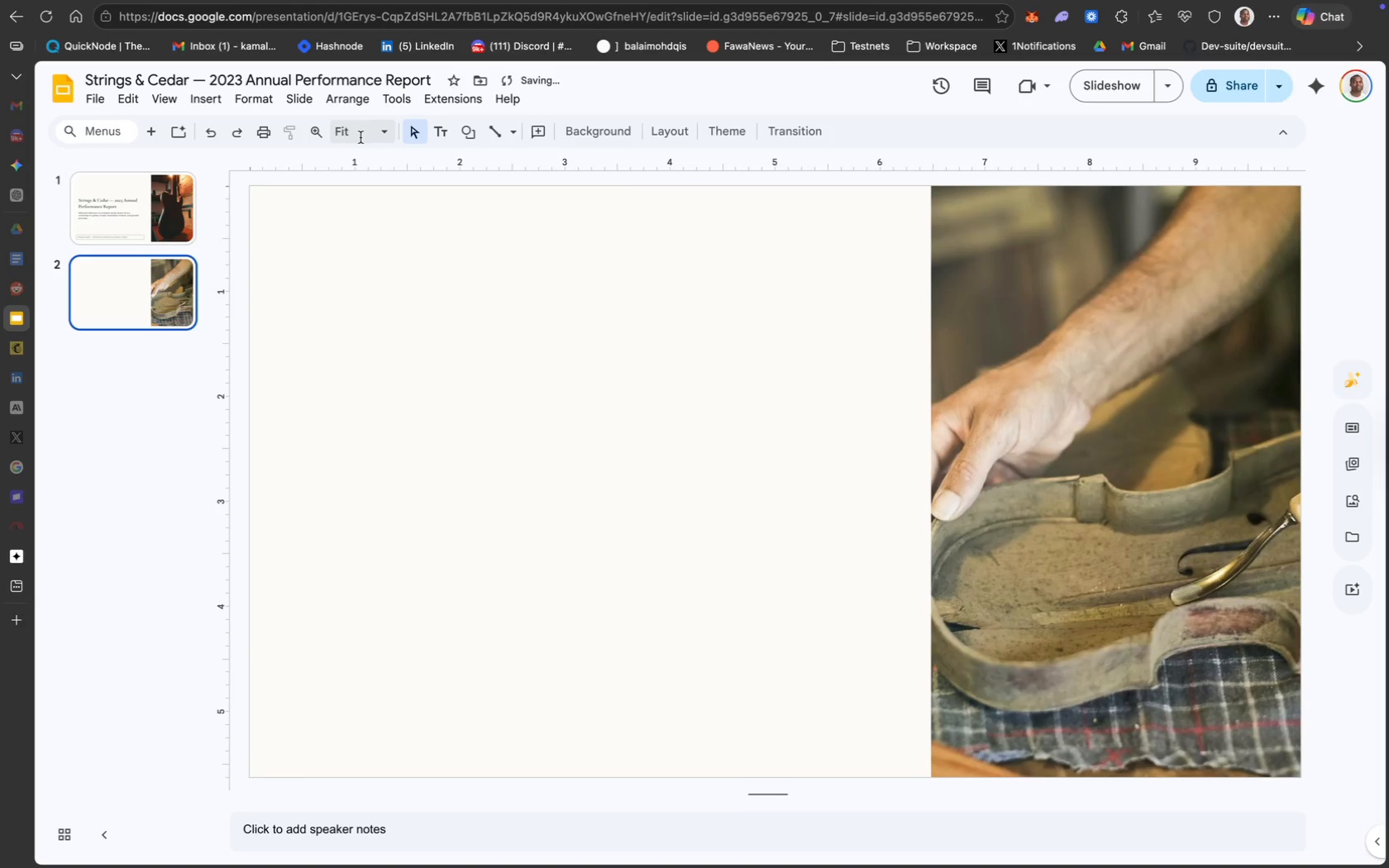 
left_click([429, 131])
 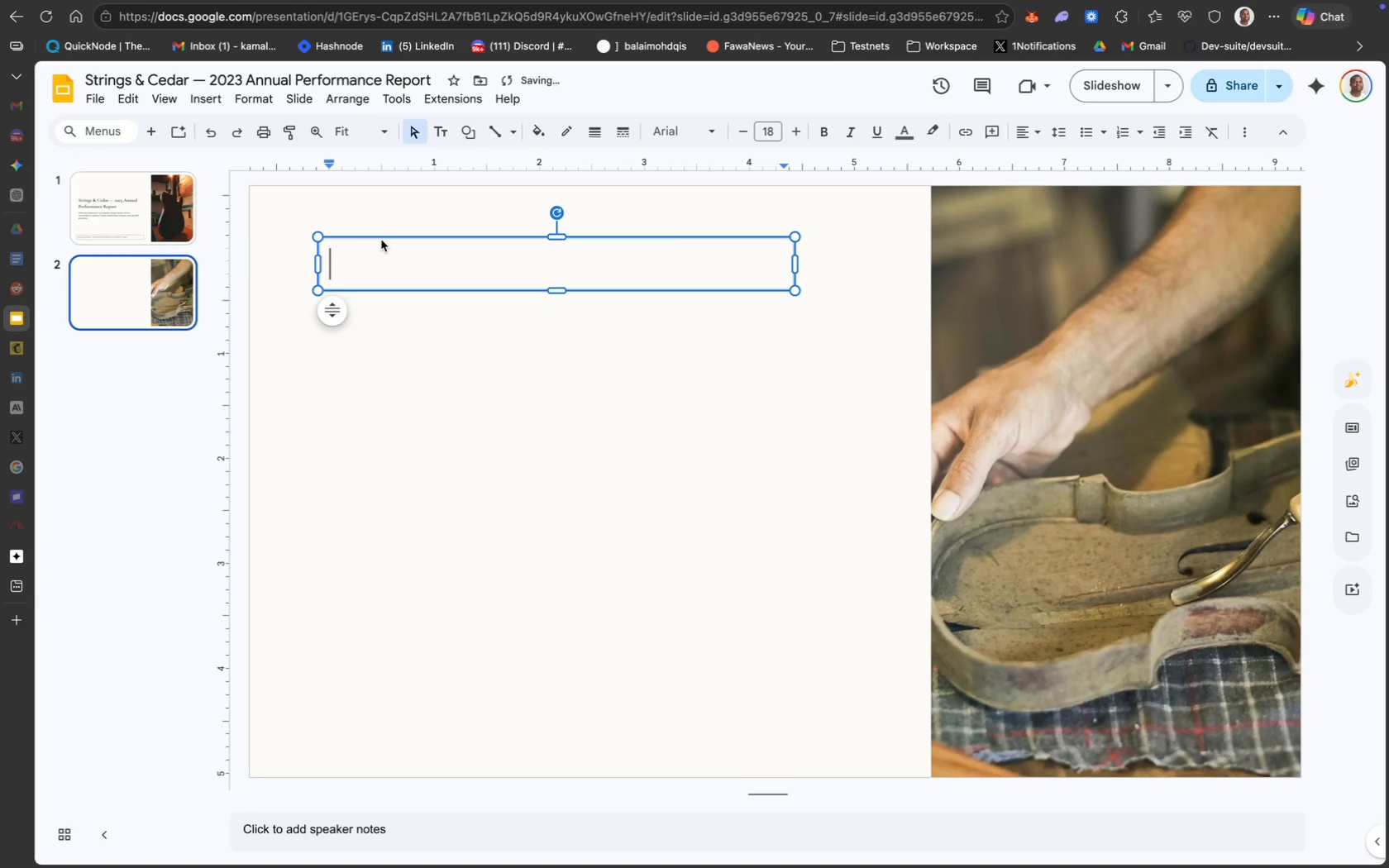 
left_click_drag(start_coordinate=[384, 236], to_coordinate=[355, 238])
 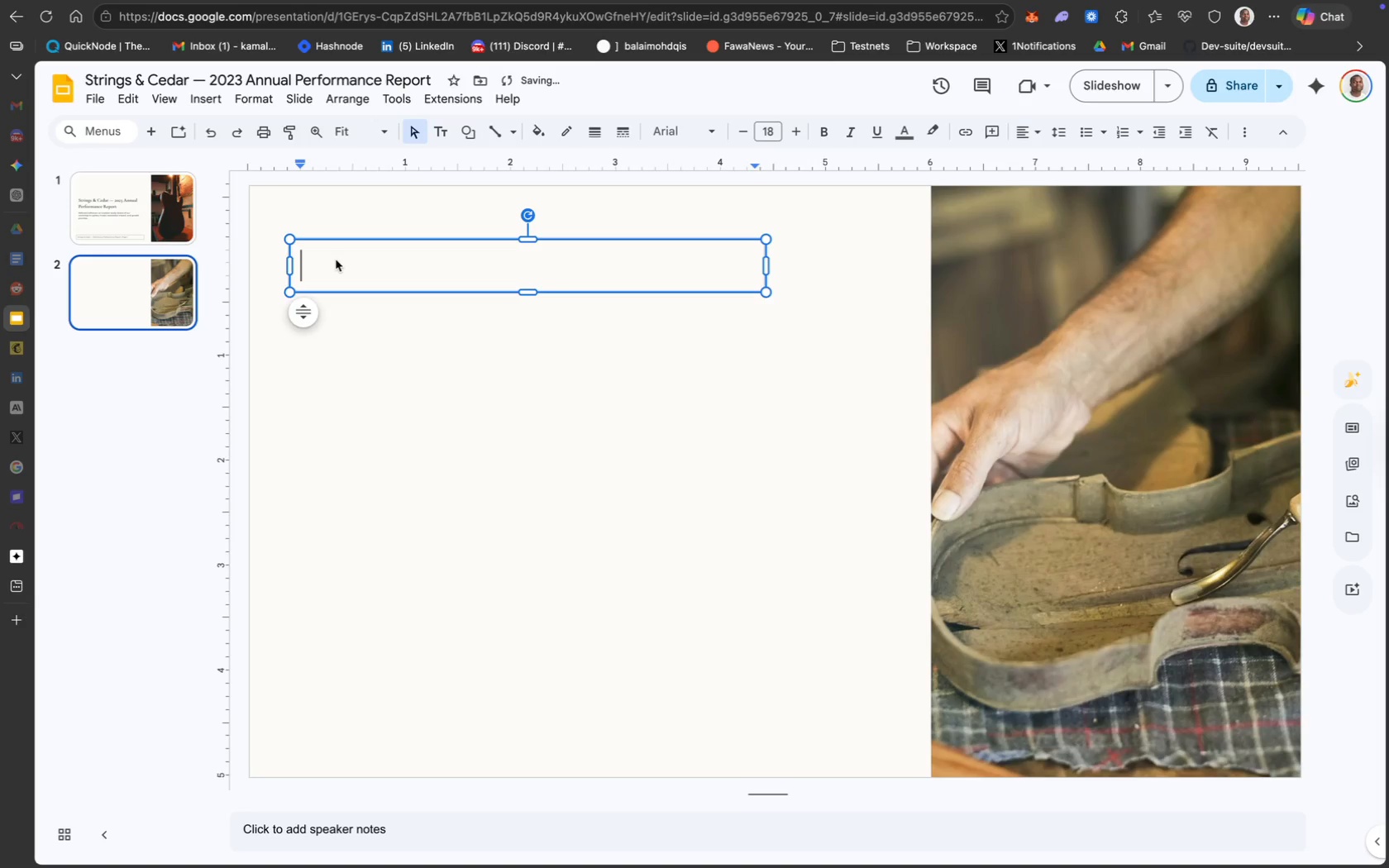 
type(Exucutive Summary)
 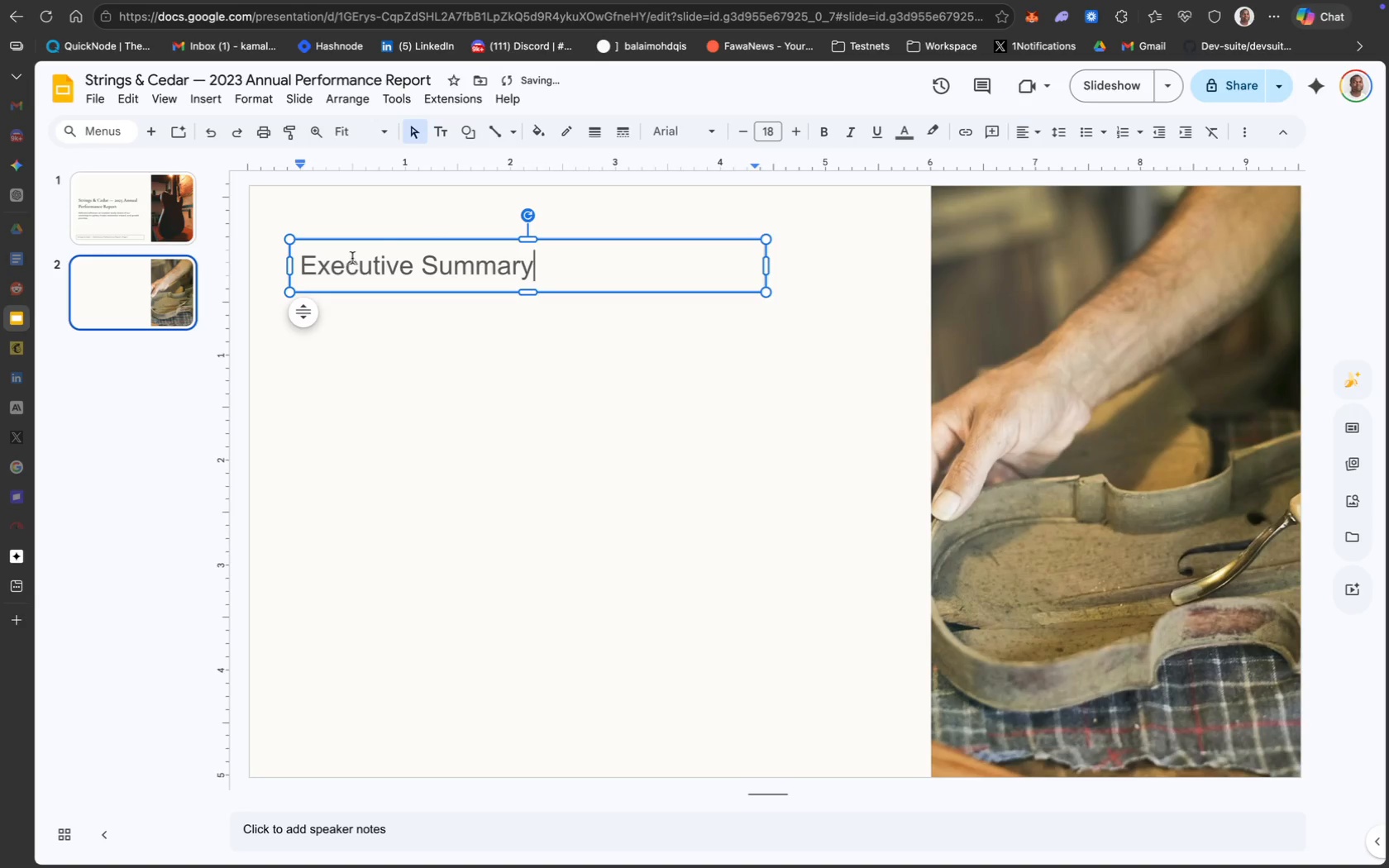 
key(Meta+CommandLeft)
 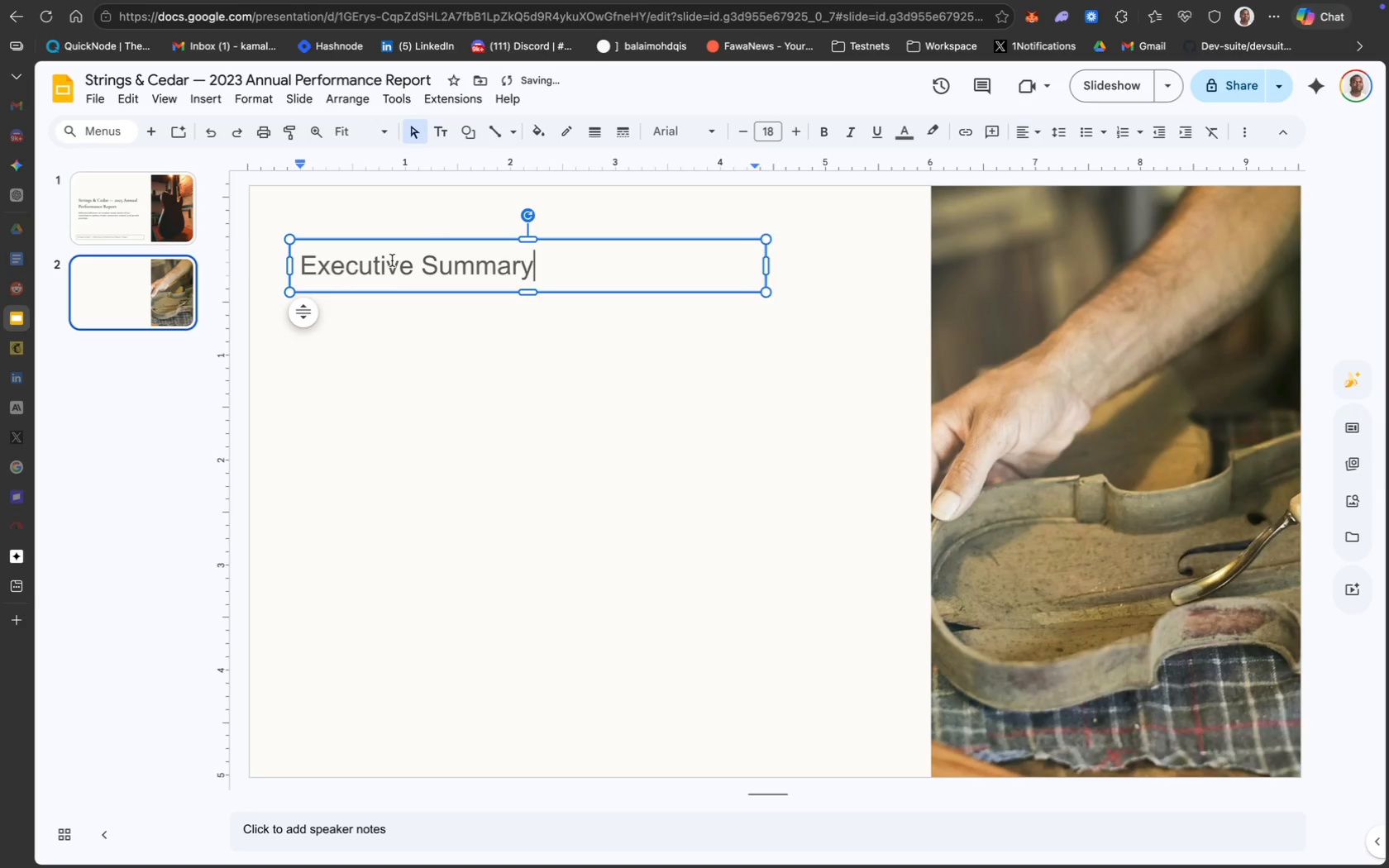 
key(Meta+A)
 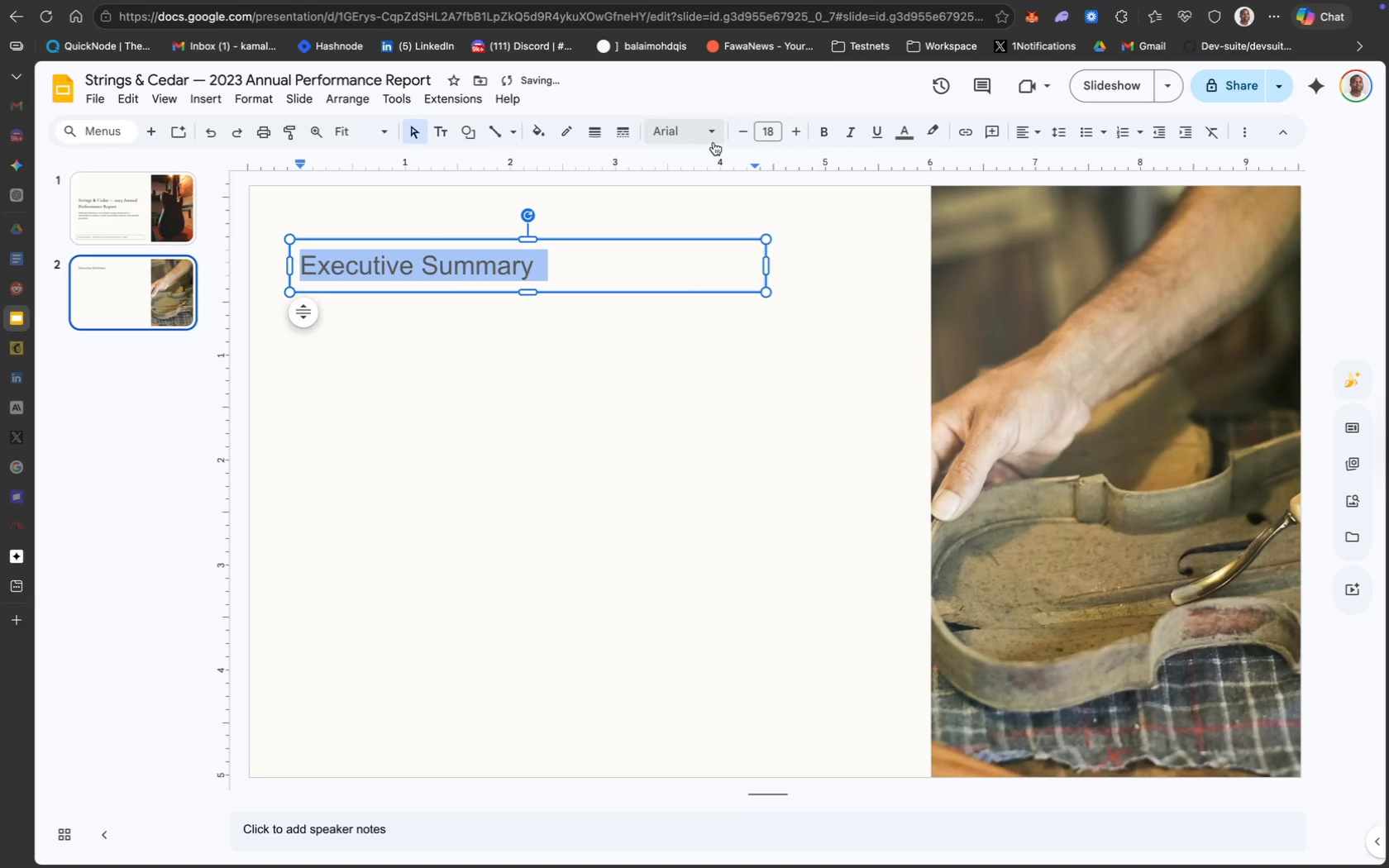 
left_click([713, 136])
 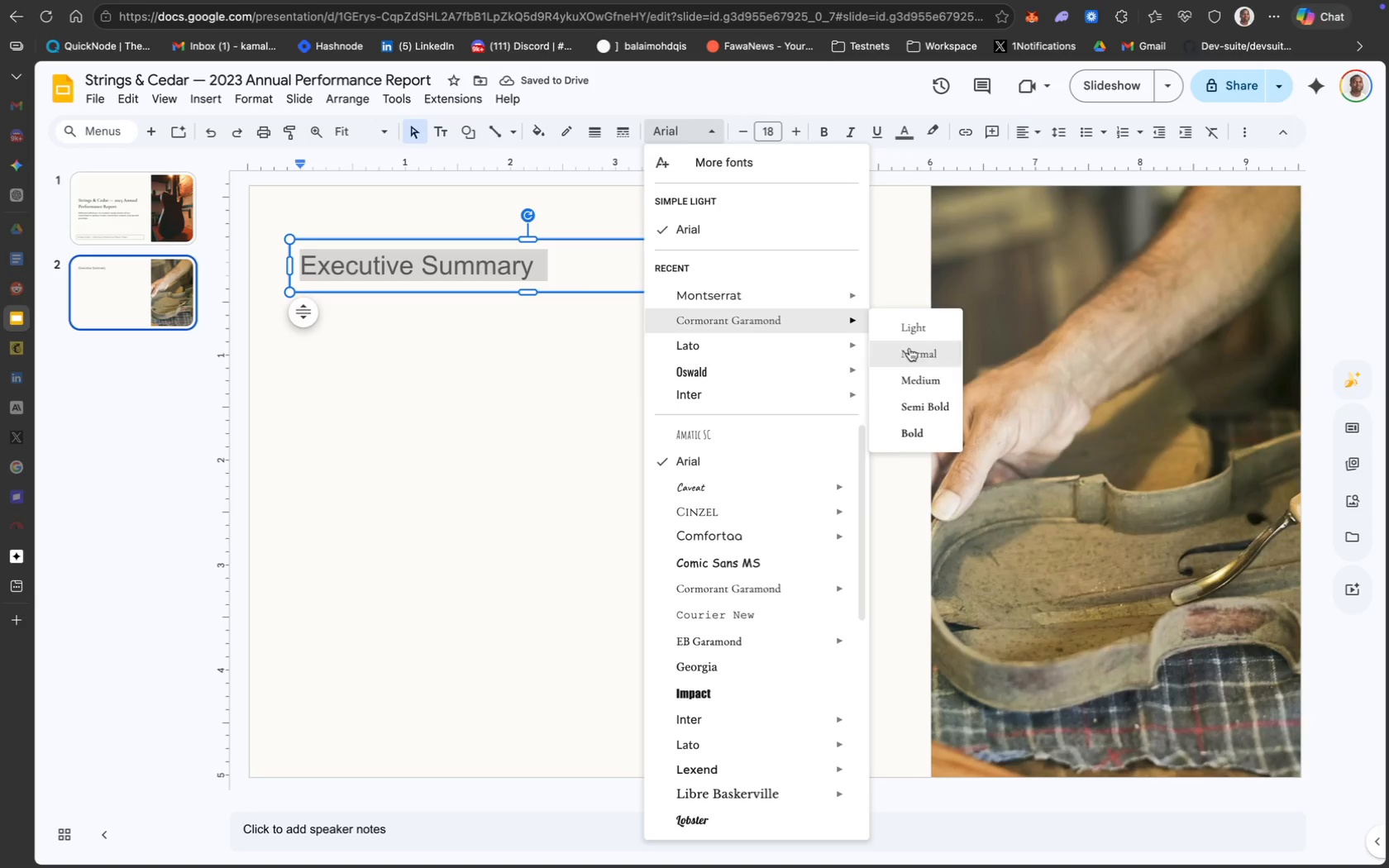 
left_click([924, 425])
 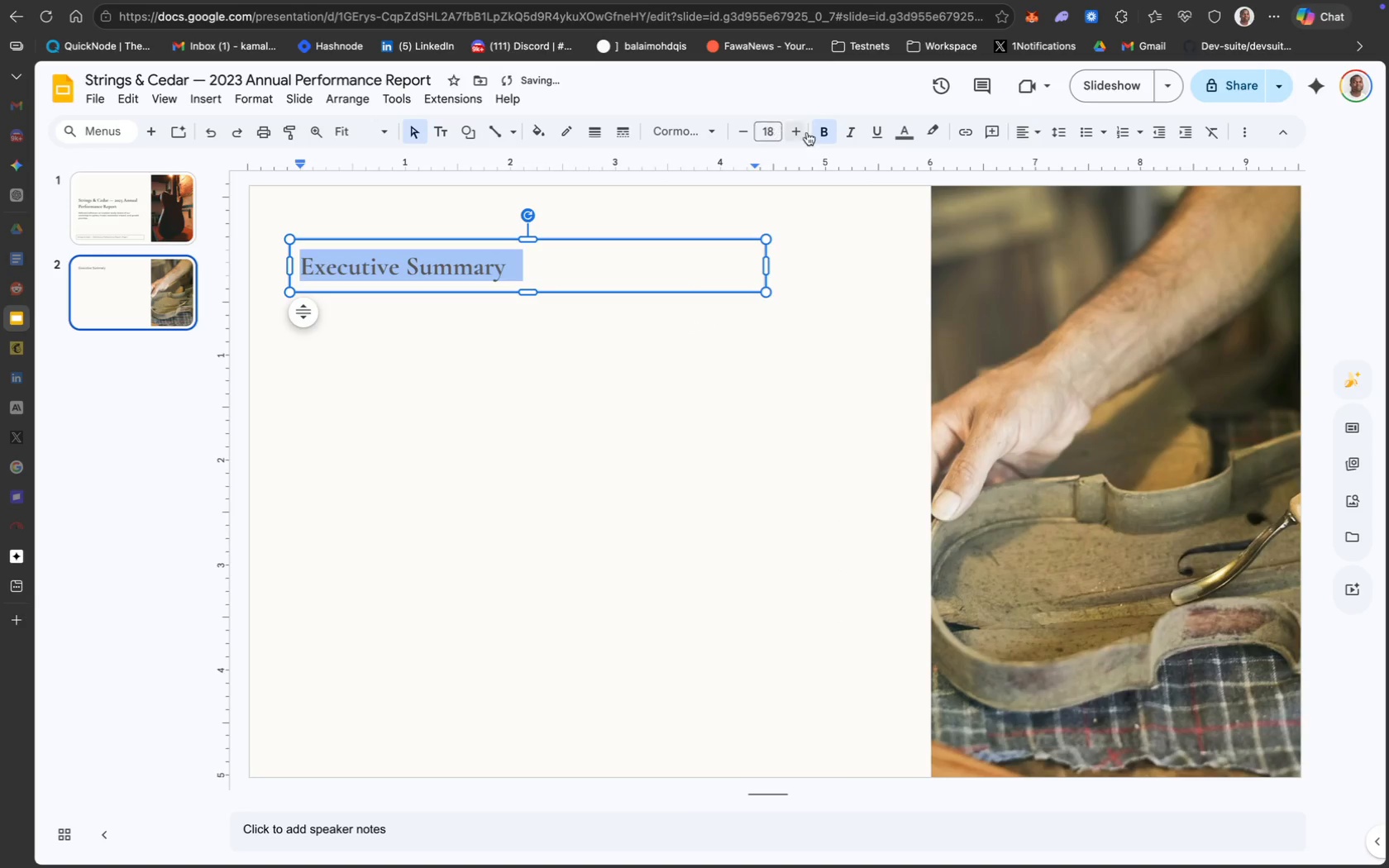 
left_click([769, 130])
 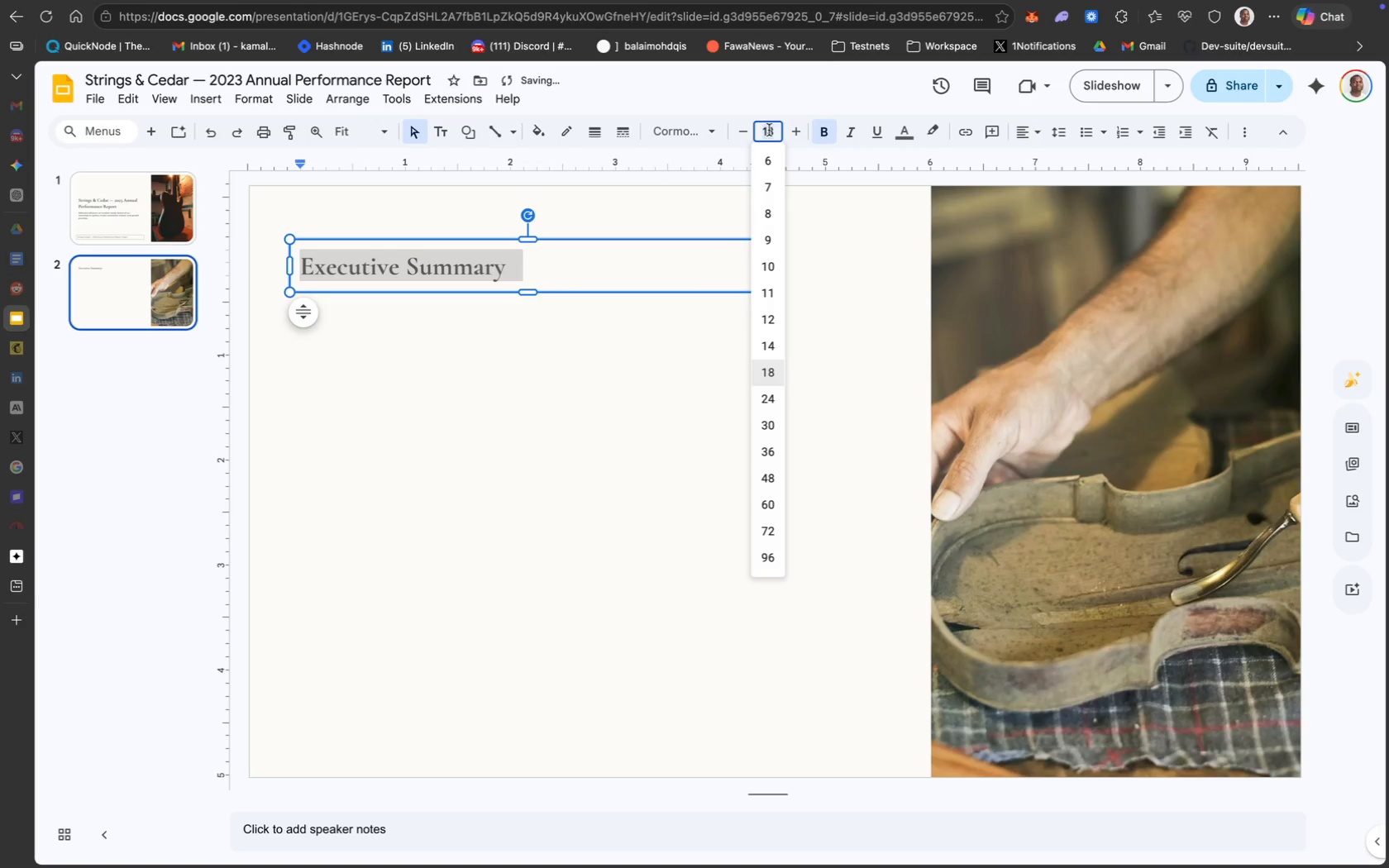 
type(25)
 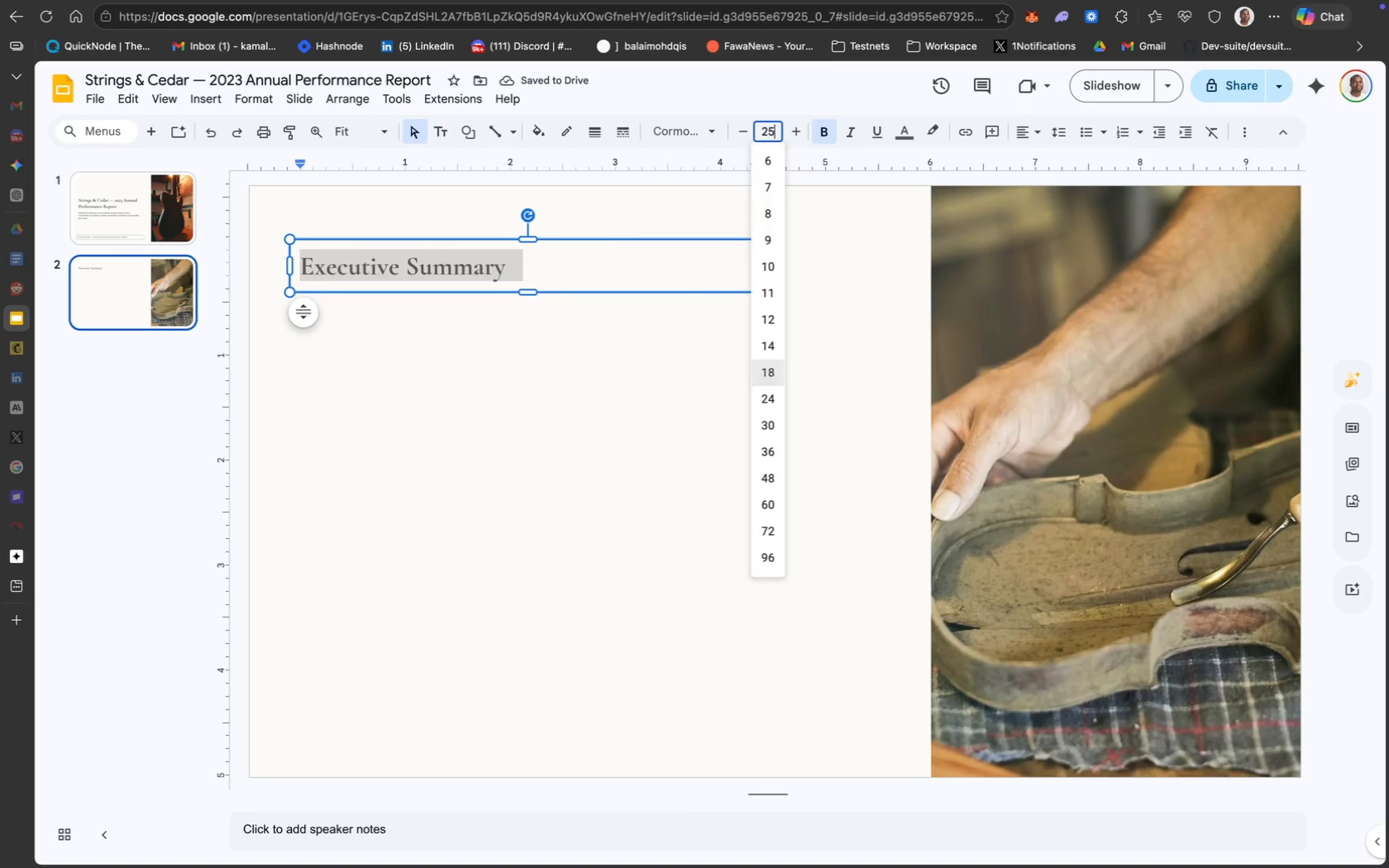 
key(Enter)
 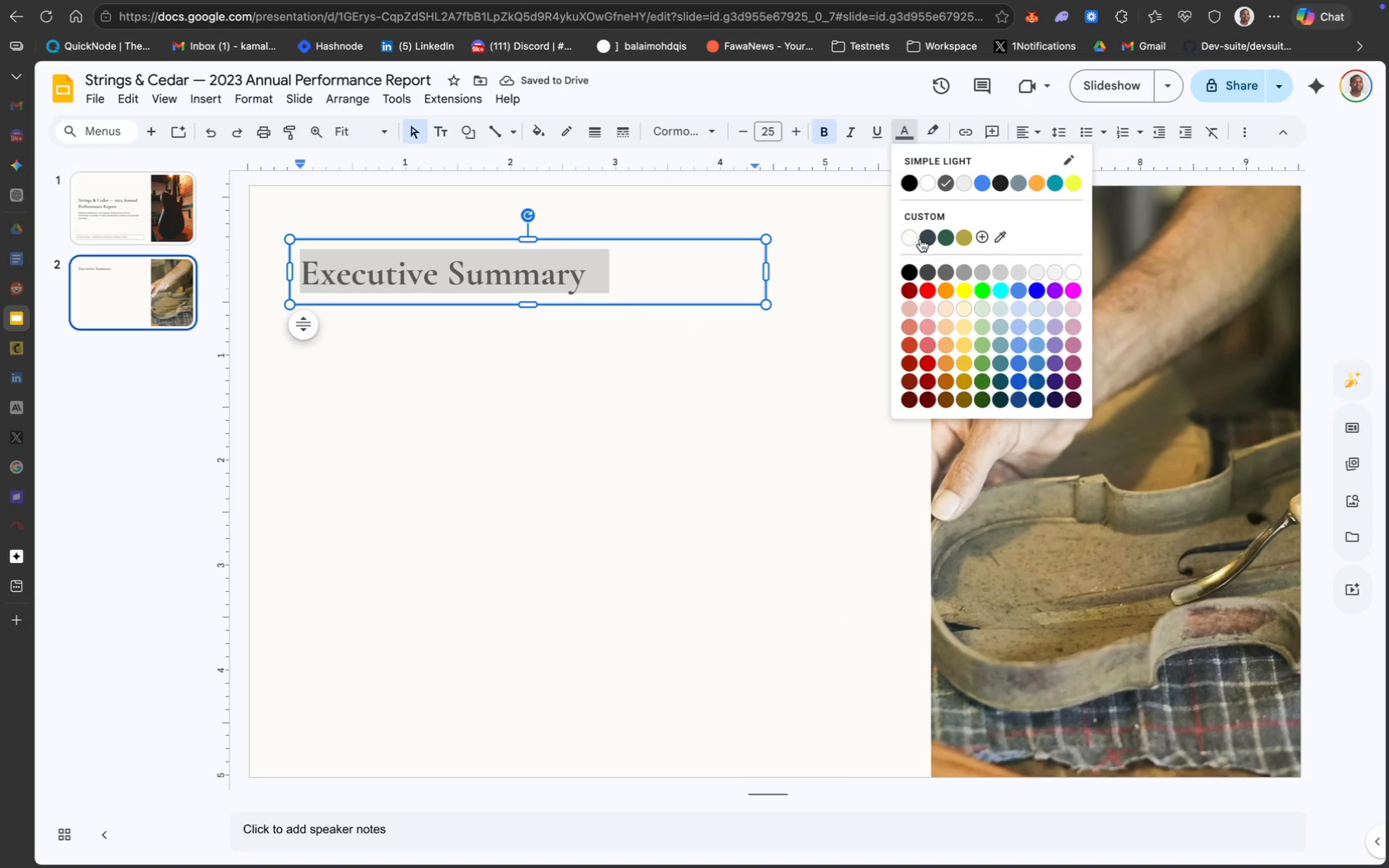 
left_click([757, 385])
 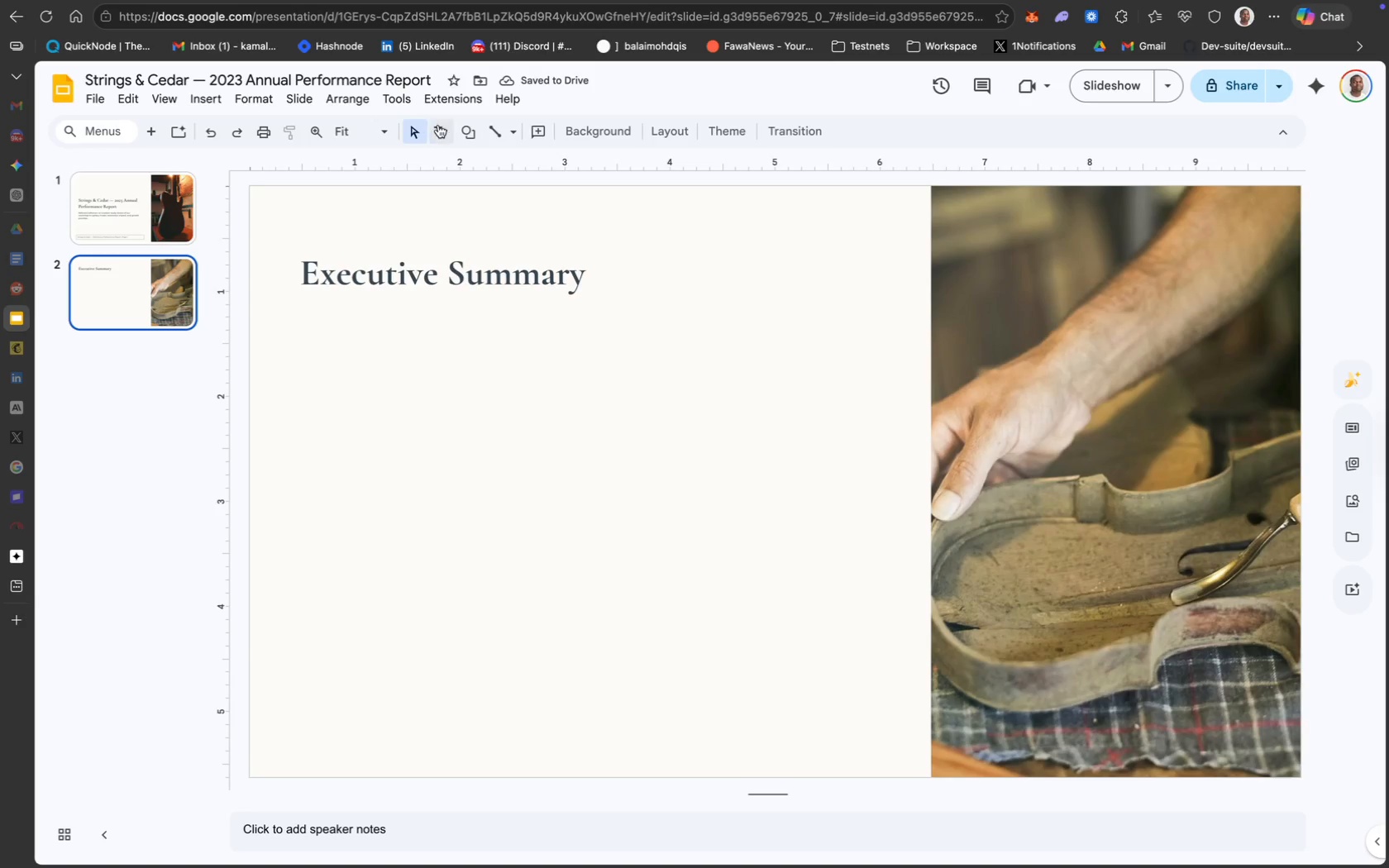 
left_click([440, 132])
 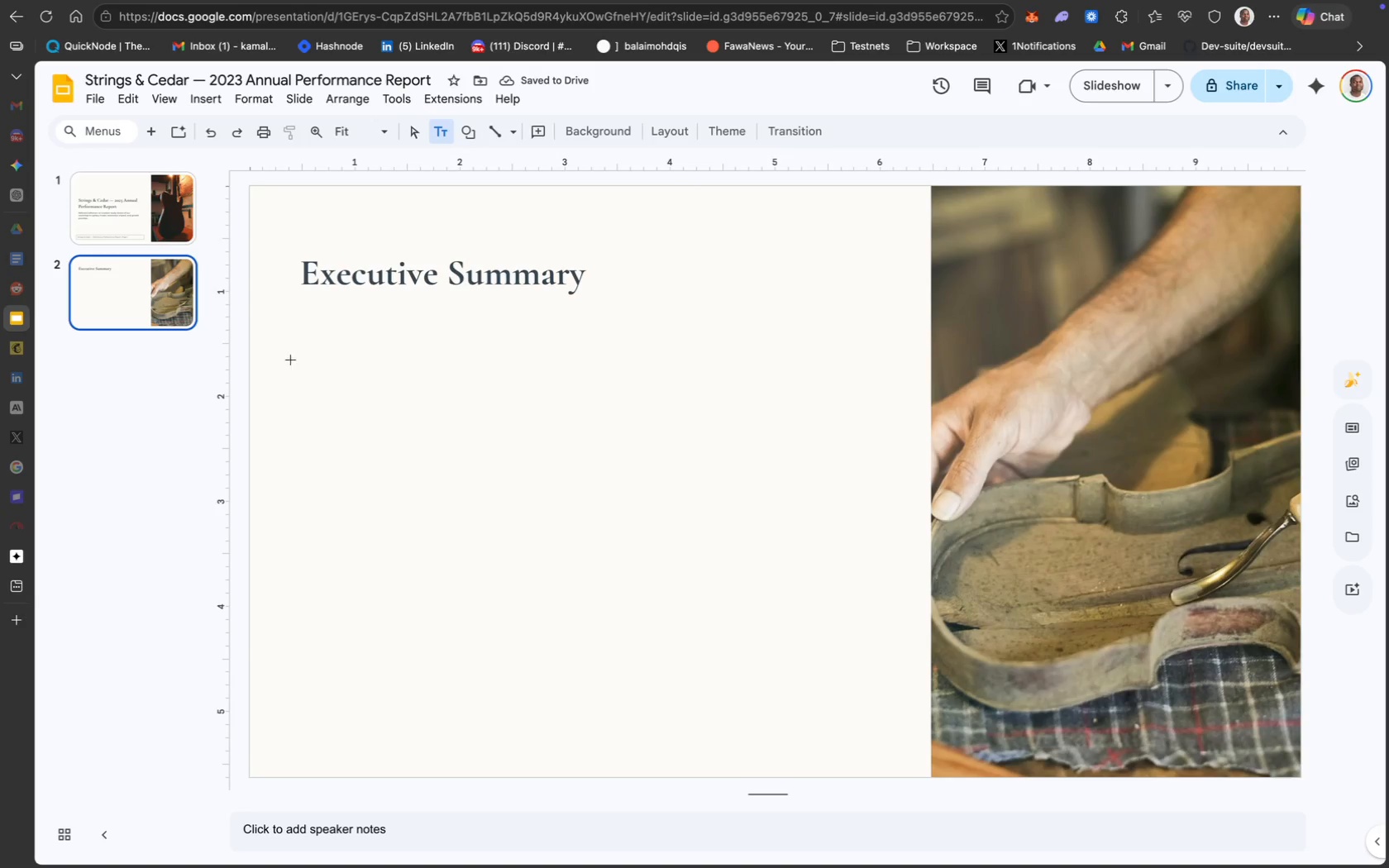 
left_click([303, 327])
 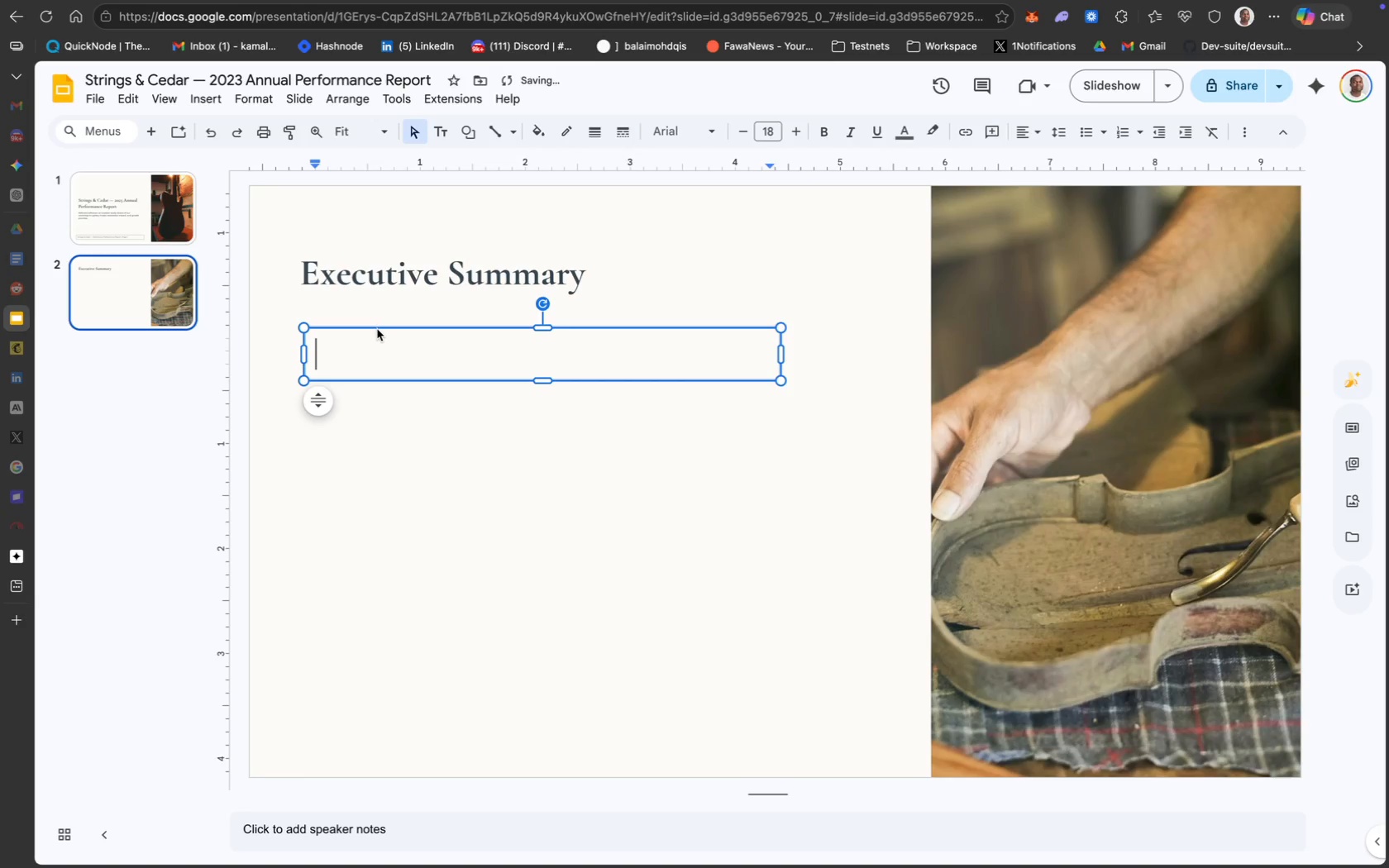 
left_click_drag(start_coordinate=[379, 327], to_coordinate=[364, 303])
 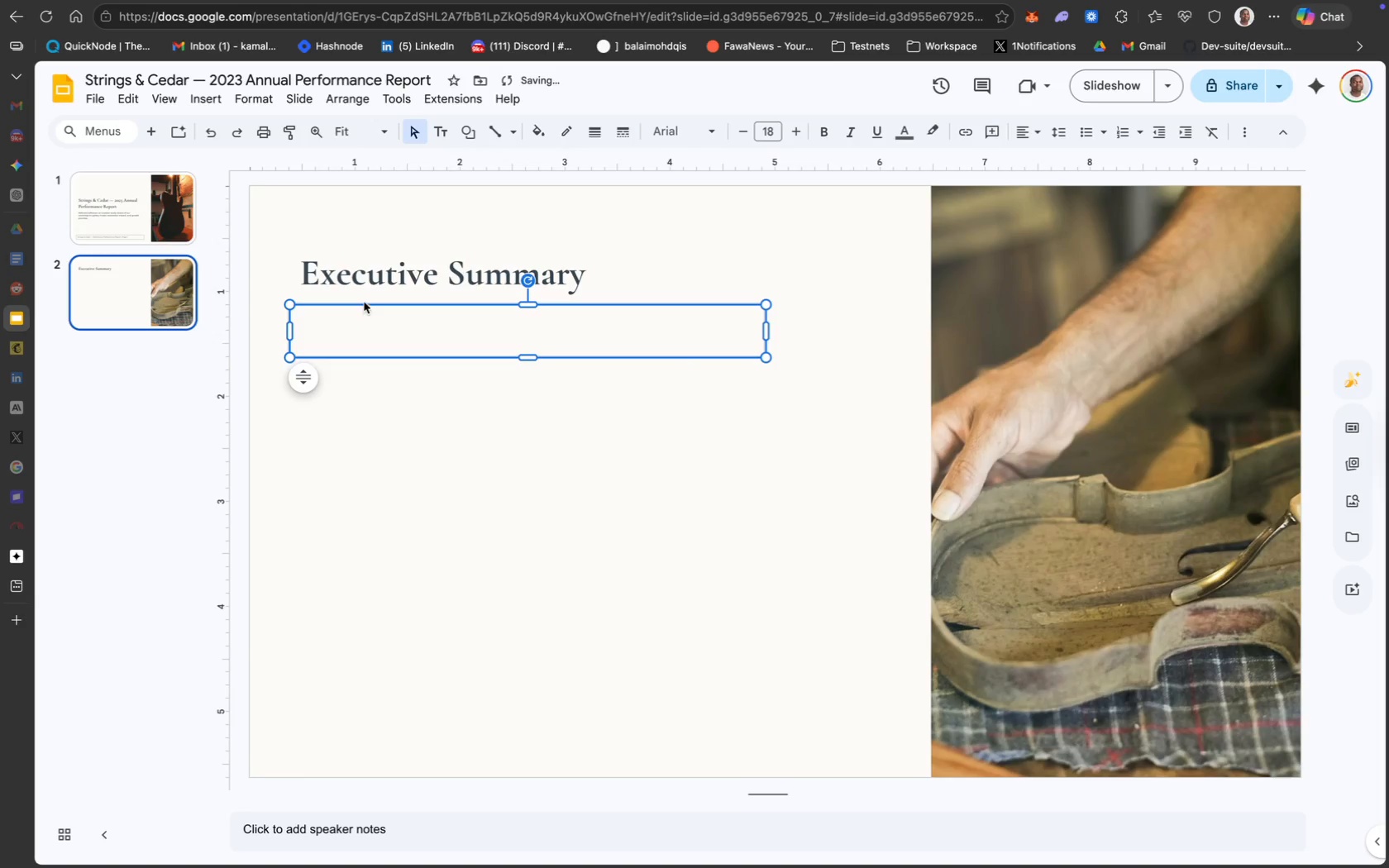 
hold_key(key=ShiftLeft, duration=0.8)
left_click([341, 271])
 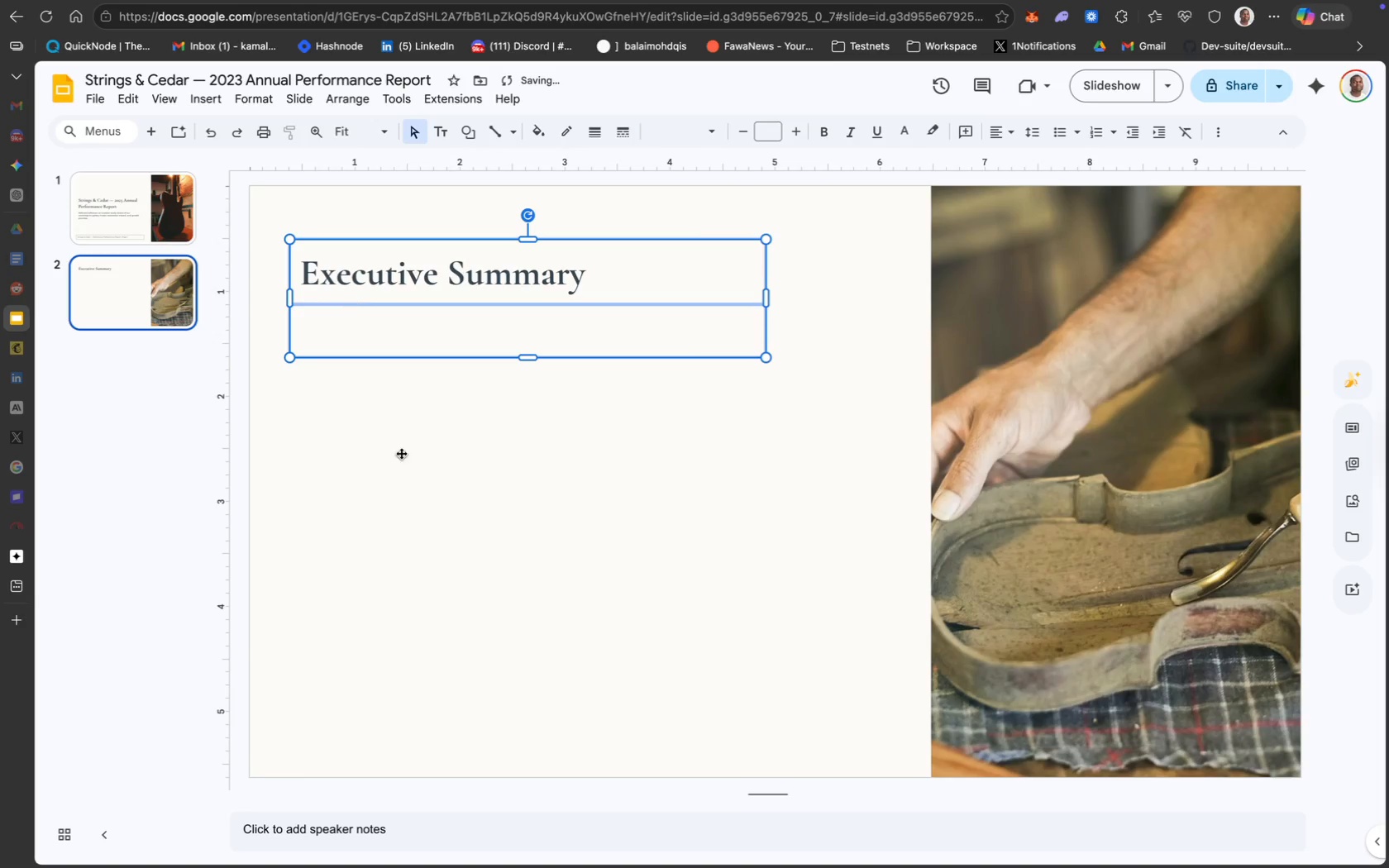 
left_click([408, 467])
 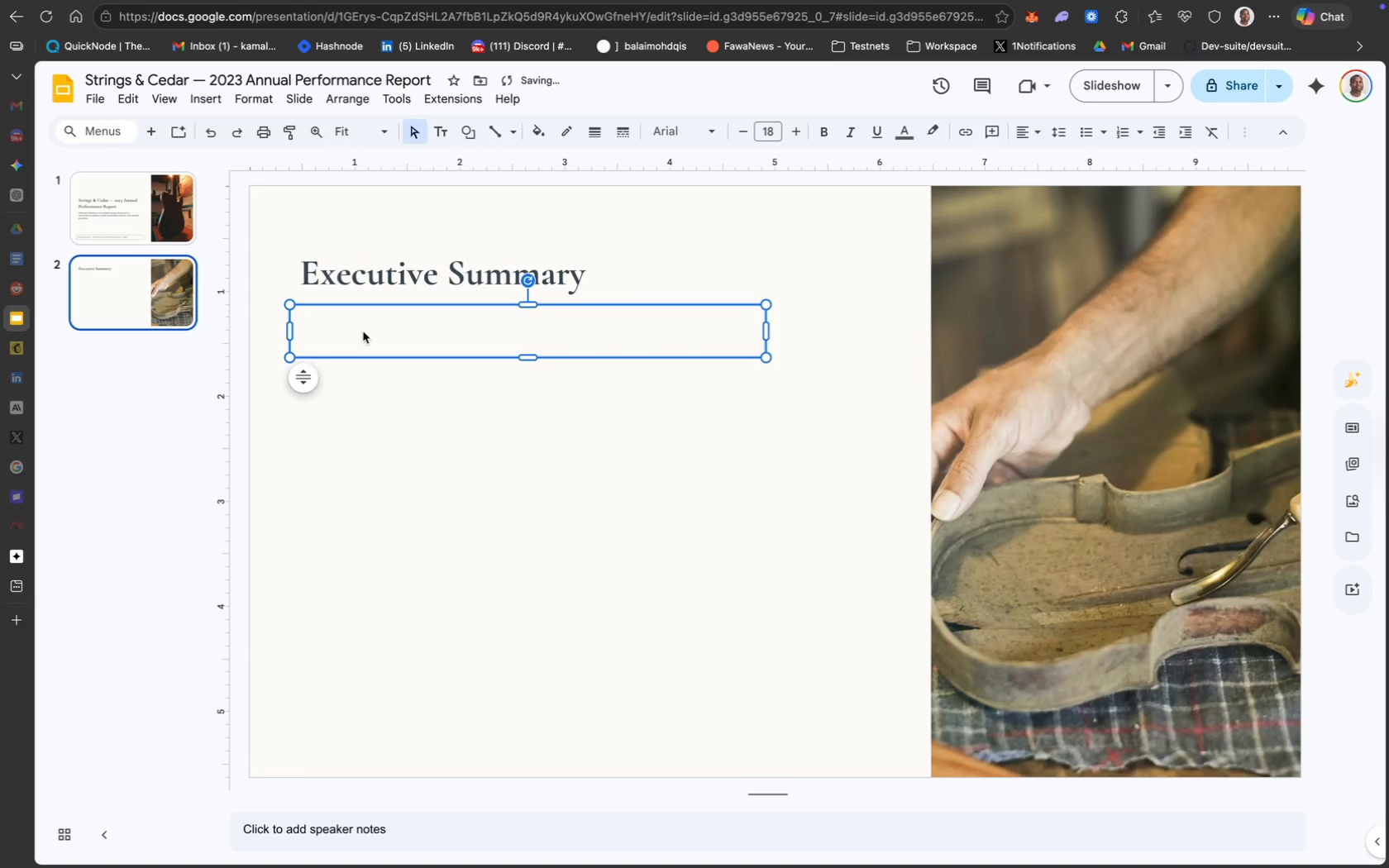 
double_click([346, 325])
 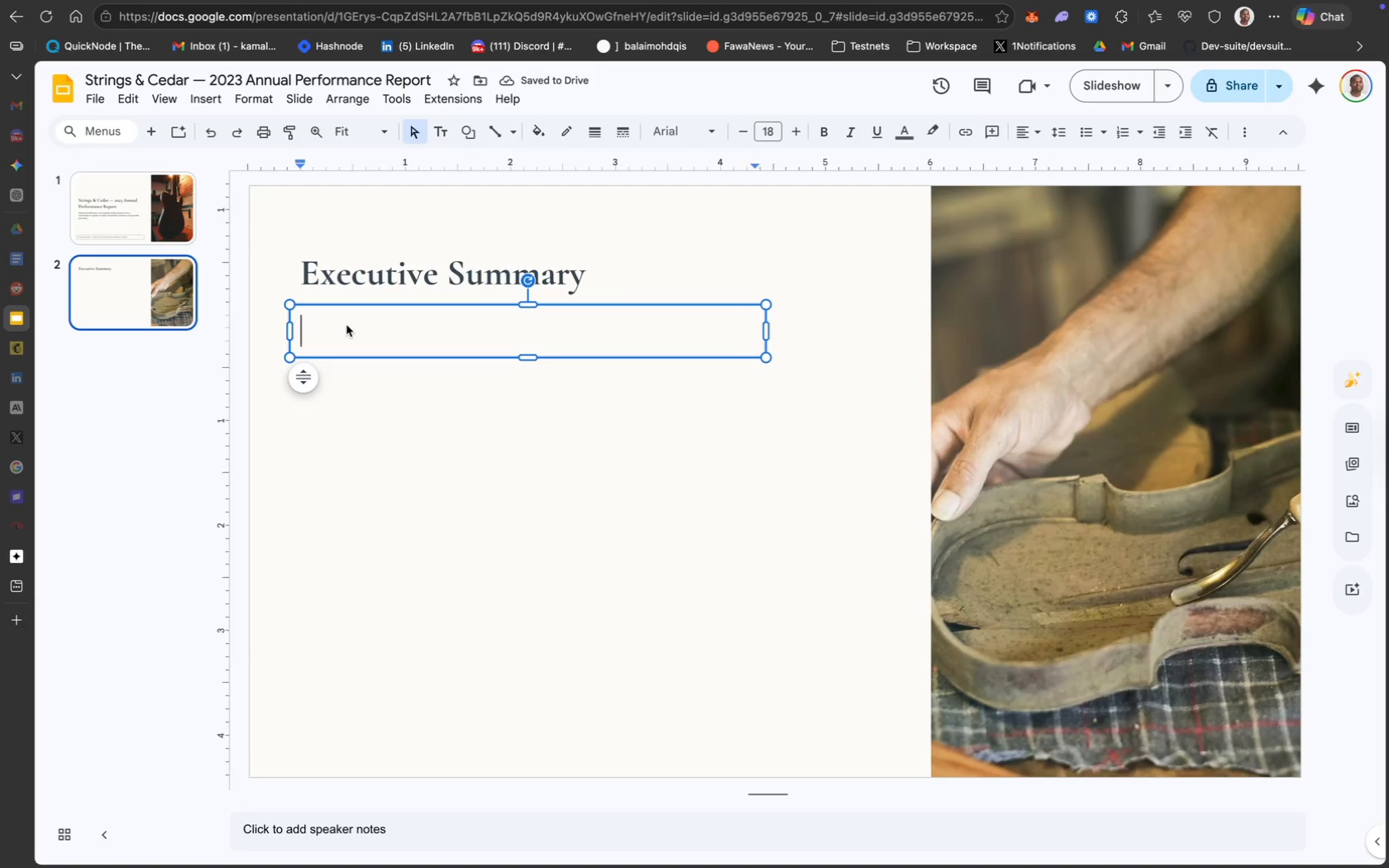 
triple_click([346, 325])
 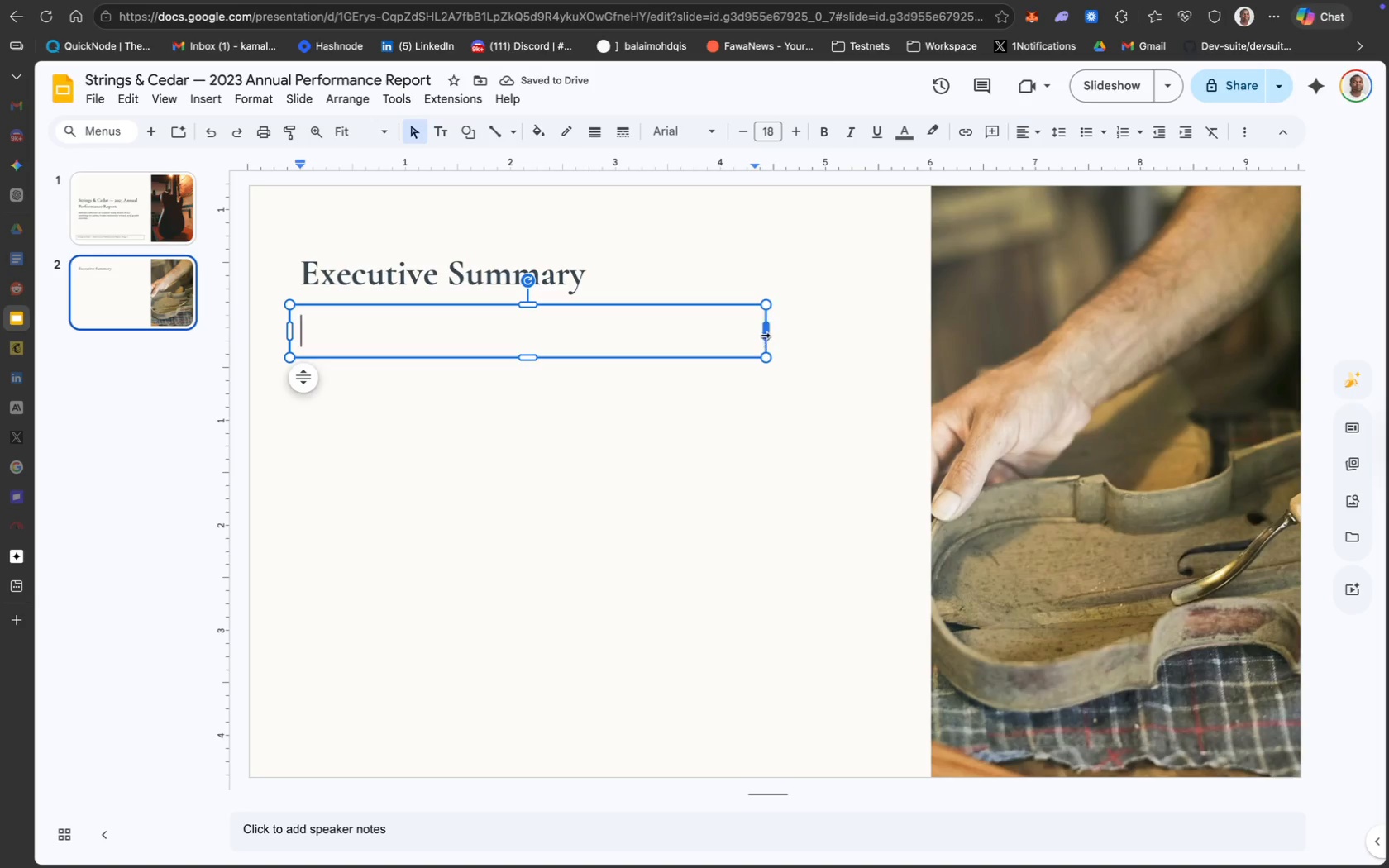 
left_click_drag(start_coordinate=[766, 333], to_coordinate=[880, 338])
 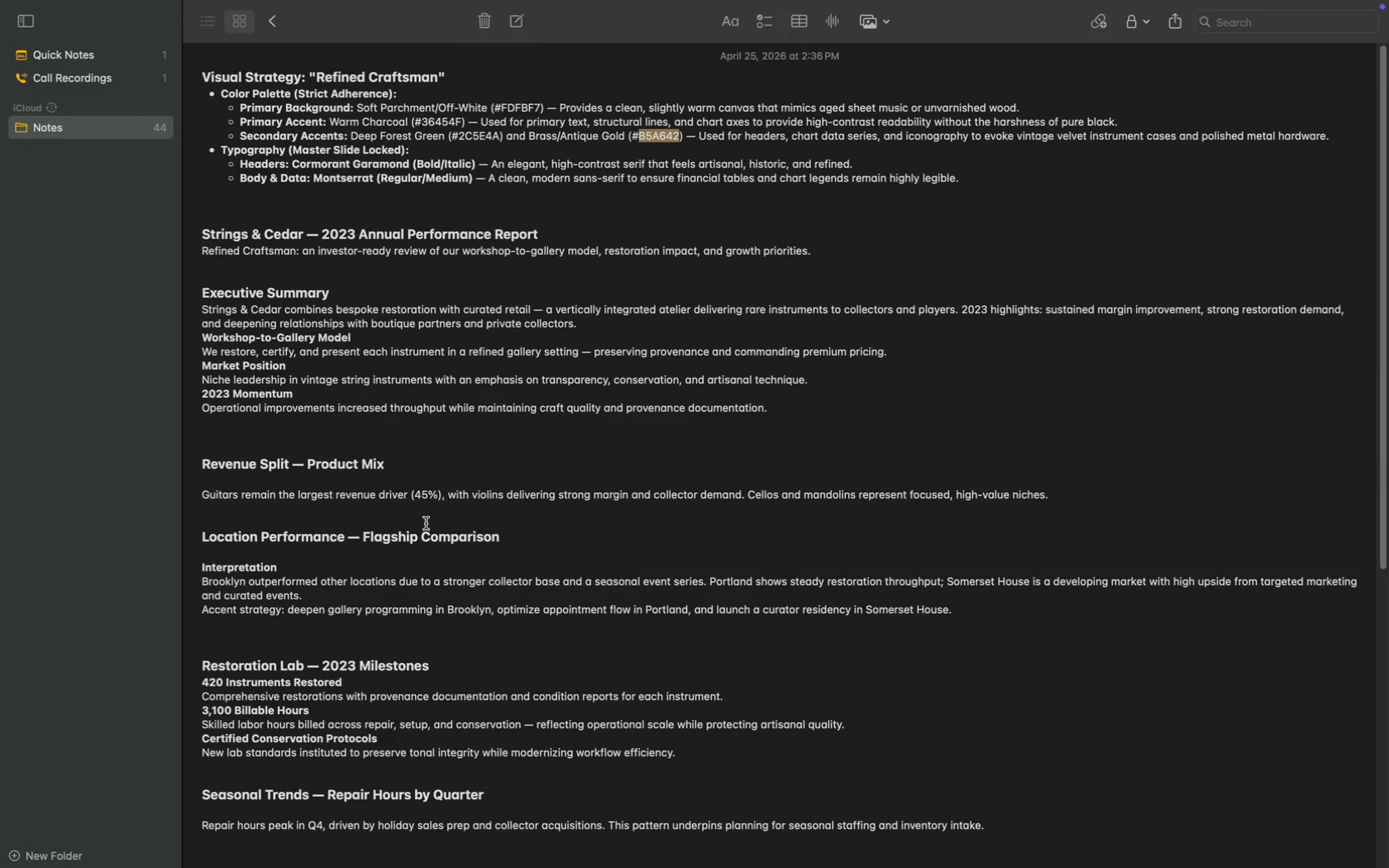 
scroll: coordinate [447, 396], scroll_direction: up, amount: 68.0
 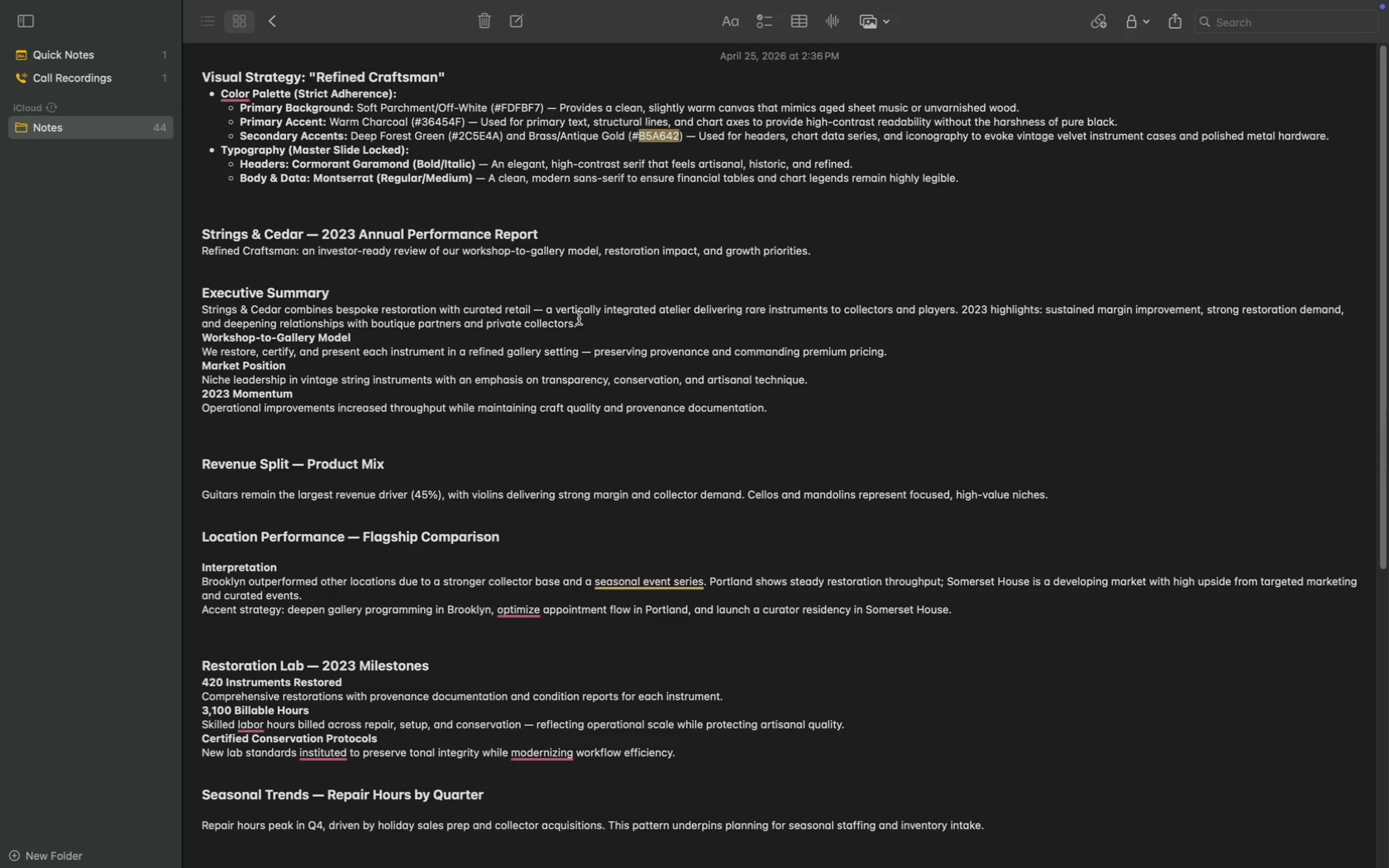 
left_click_drag(start_coordinate=[593, 326], to_coordinate=[194, 309])
 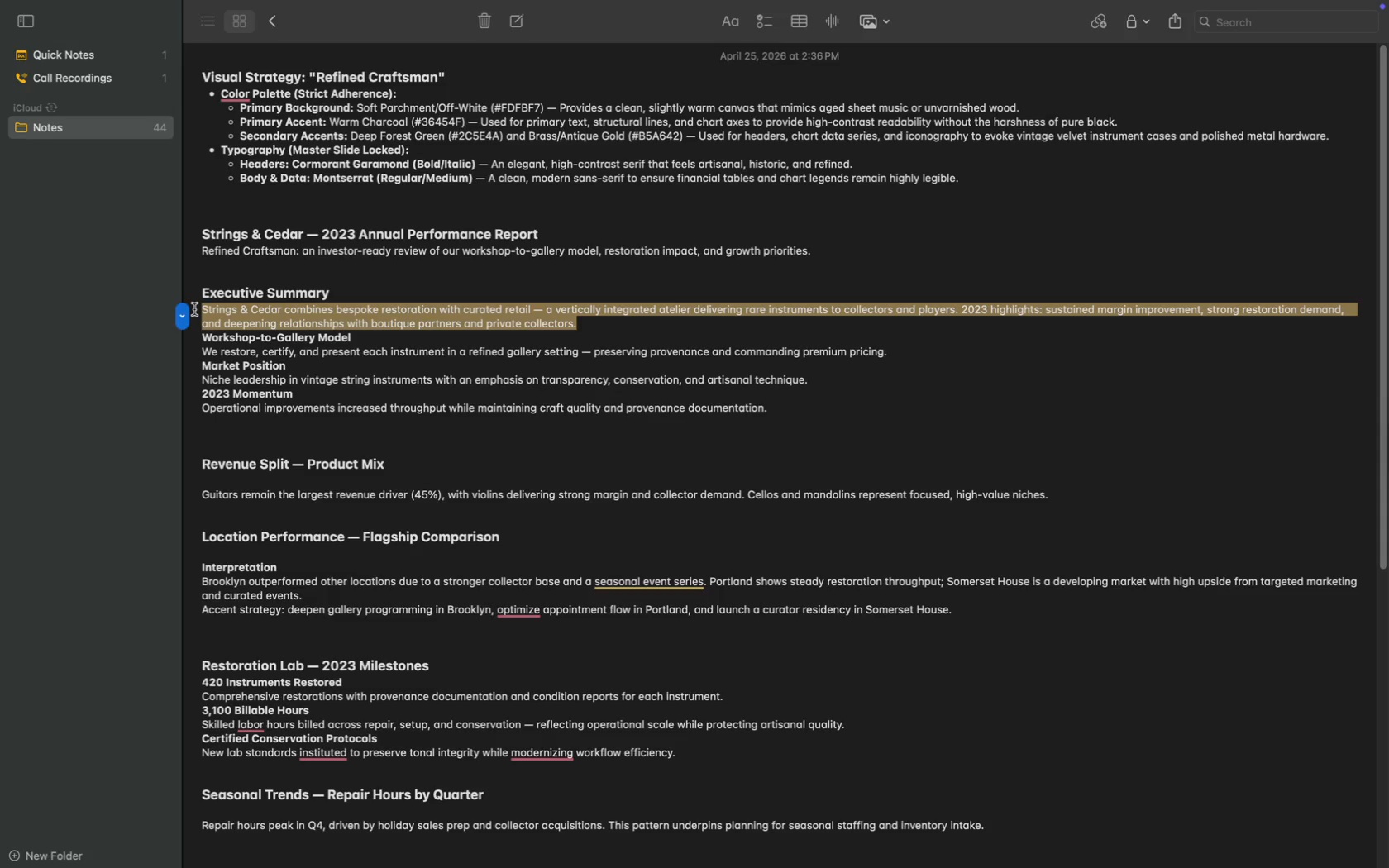 
key(Meta+C)
 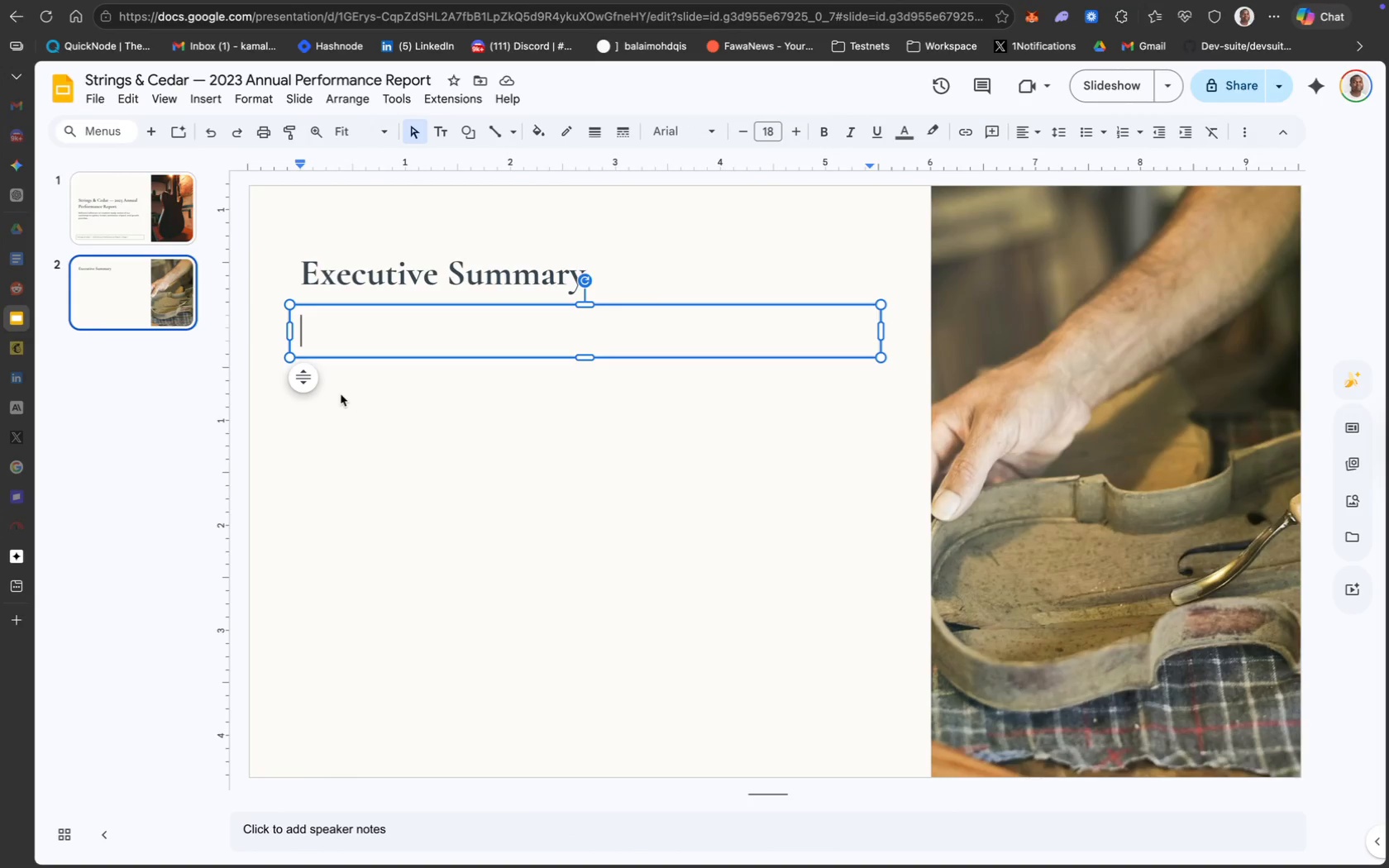 
key(Meta+CommandLeft)
 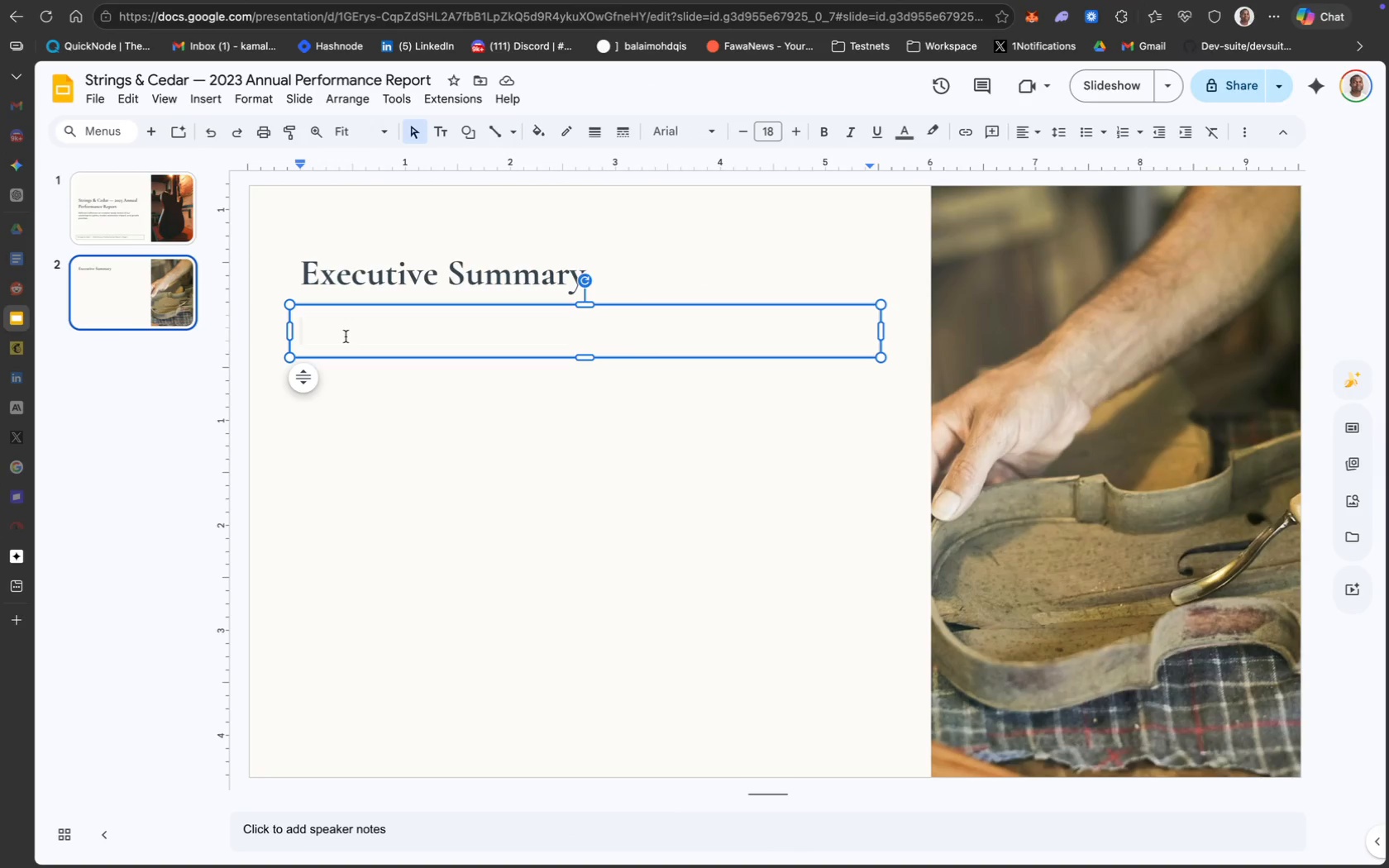 
key(Meta+V)
 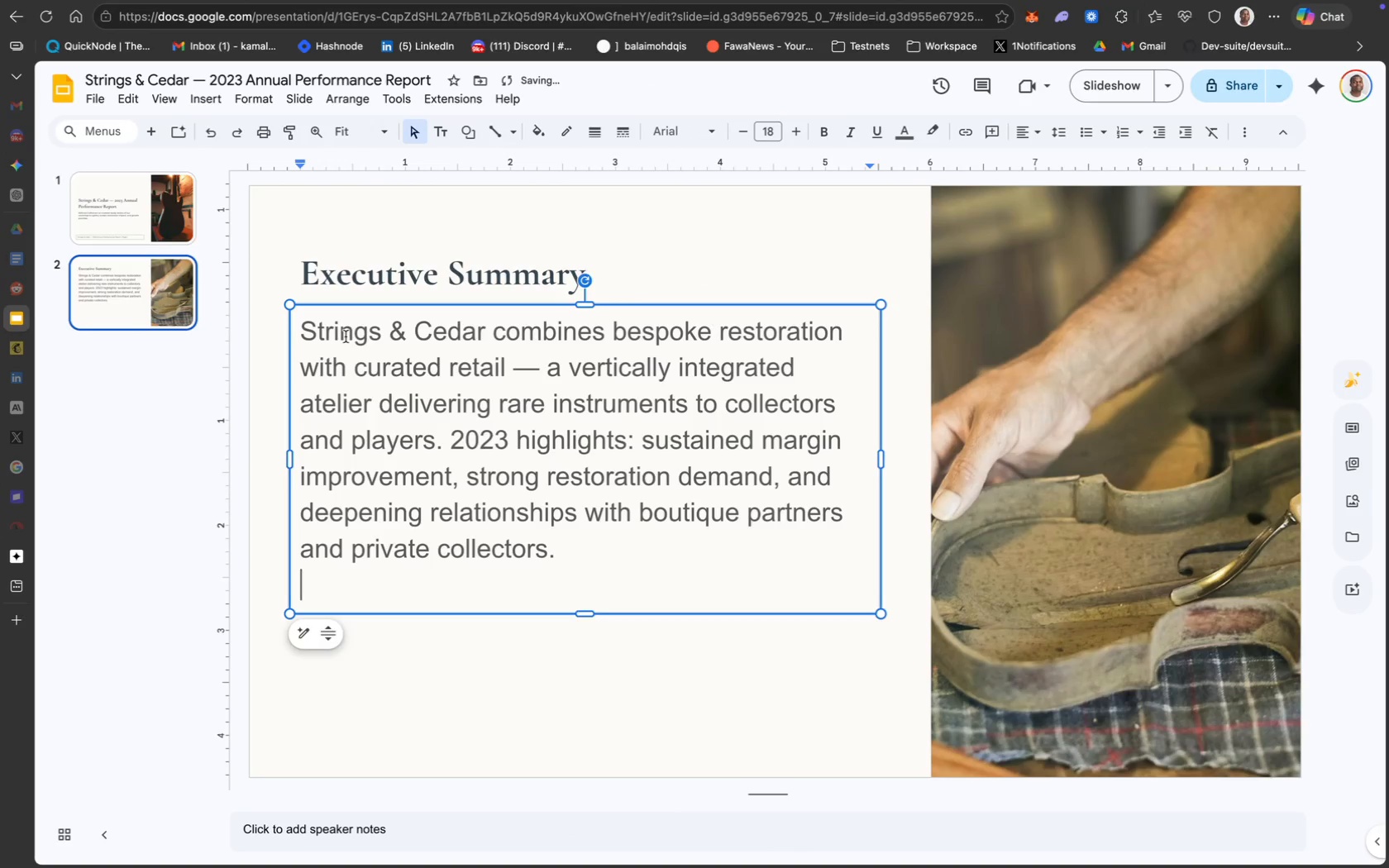 
key(Backspace)
 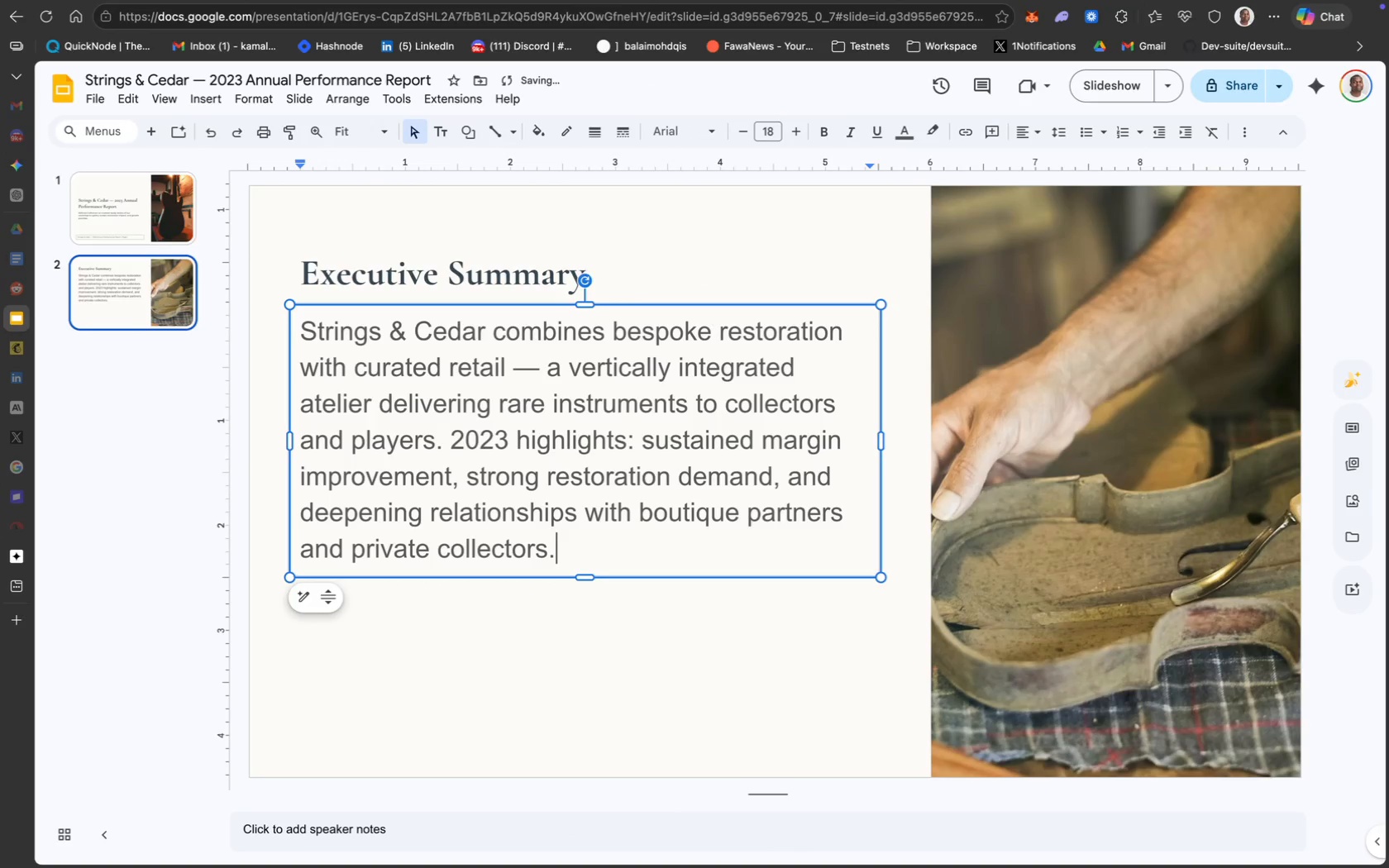 
key(Meta+CommandLeft)
 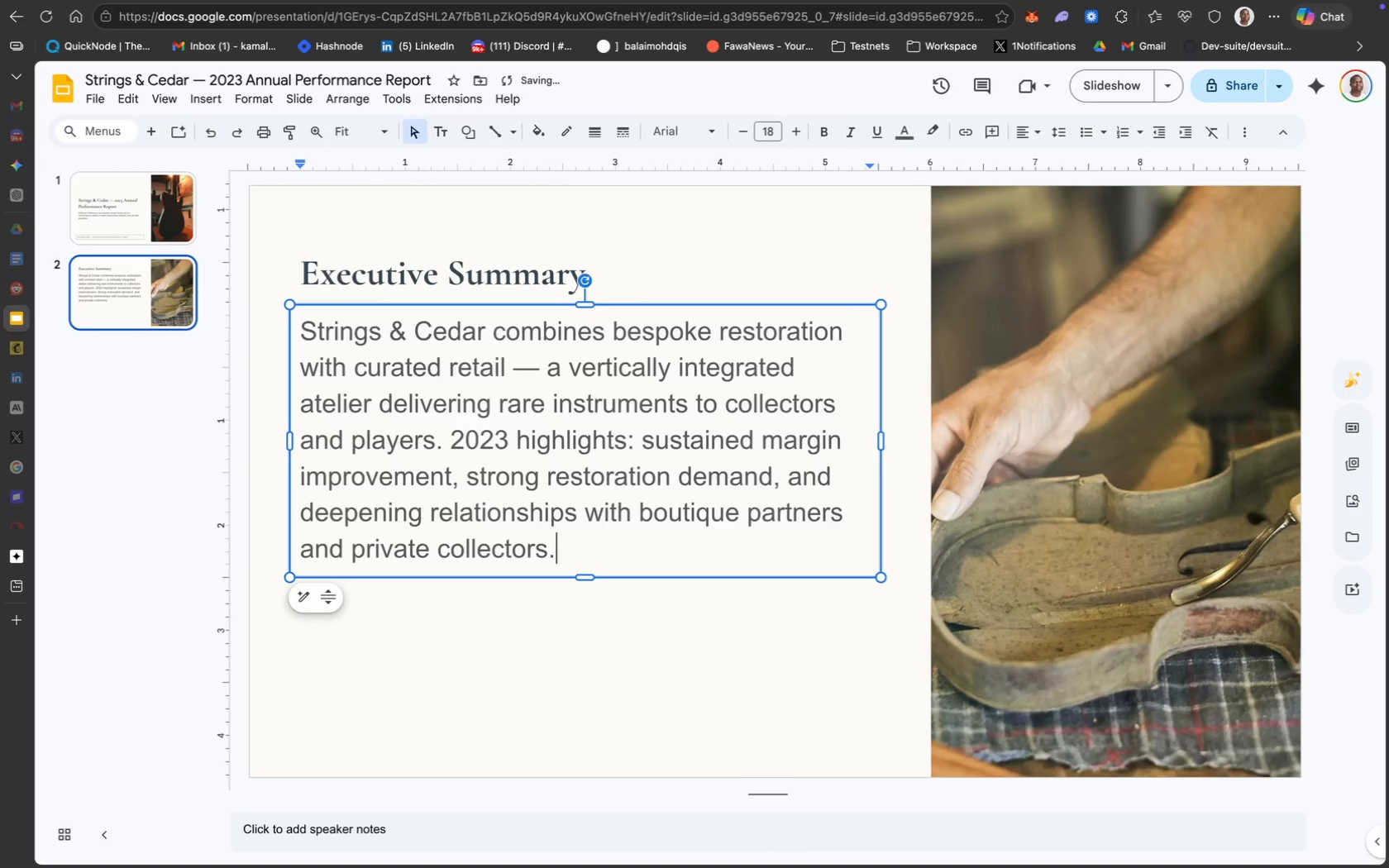 
key(Meta+A)
 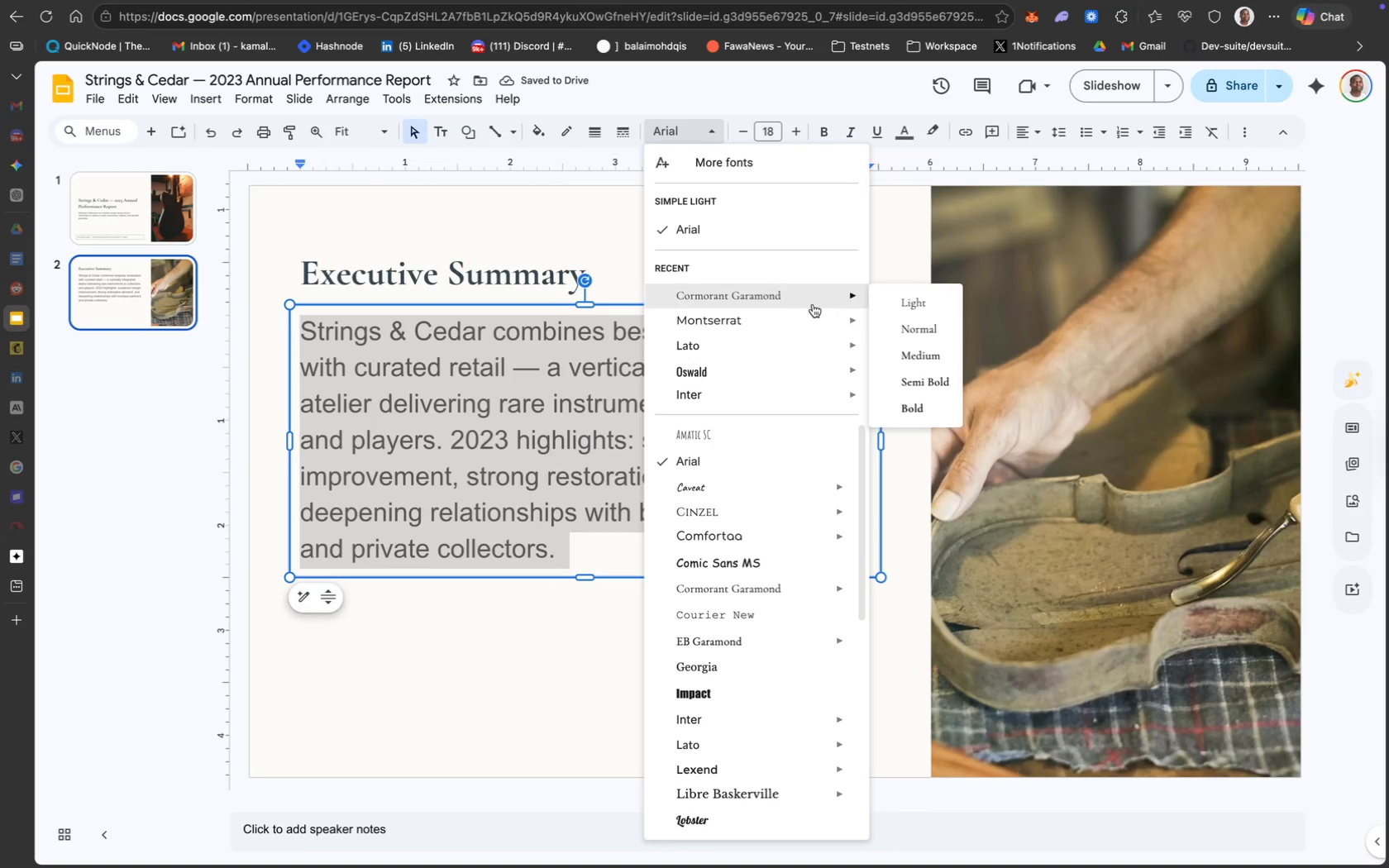 
wait(5.69)
 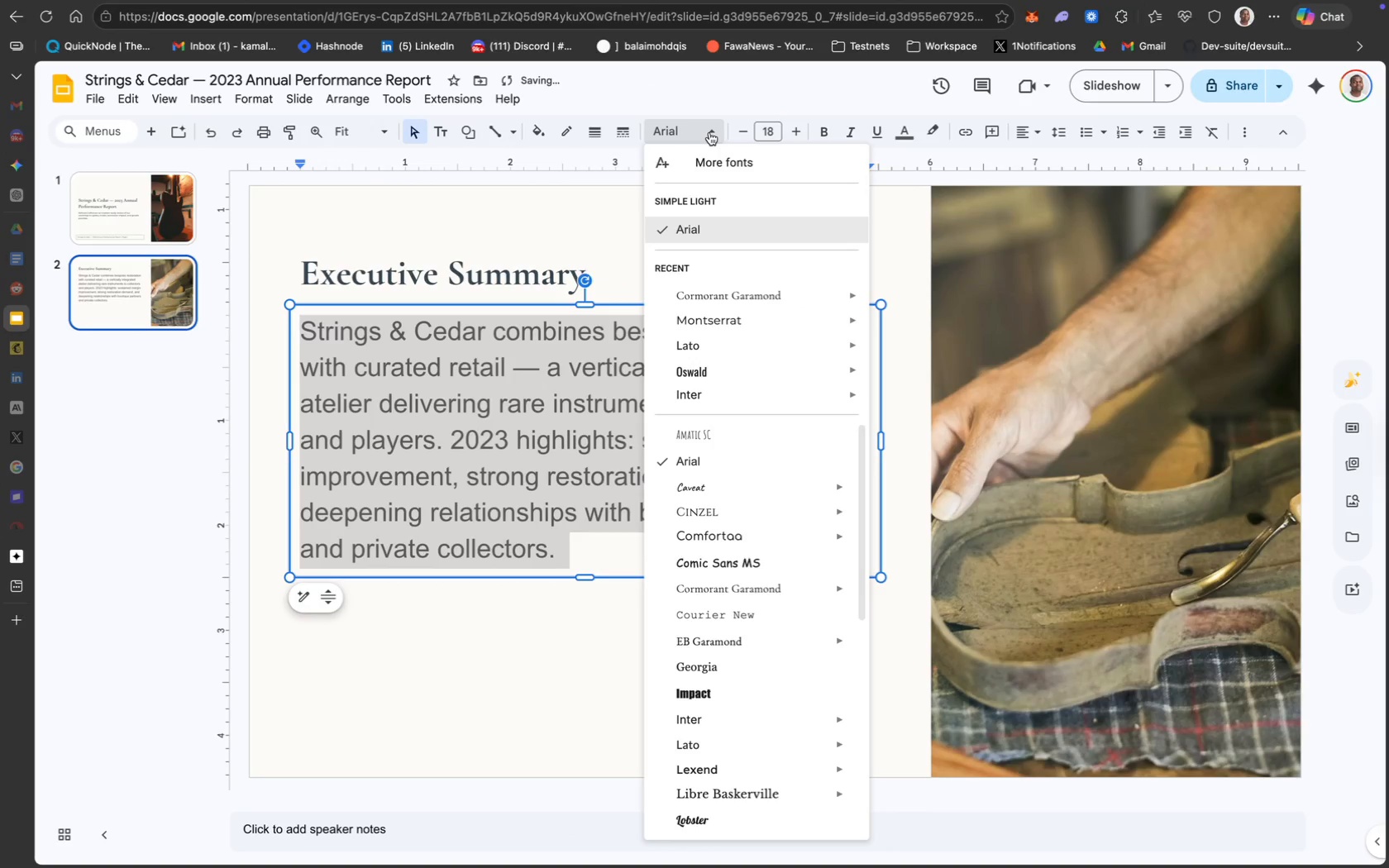 
left_click([921, 425])
 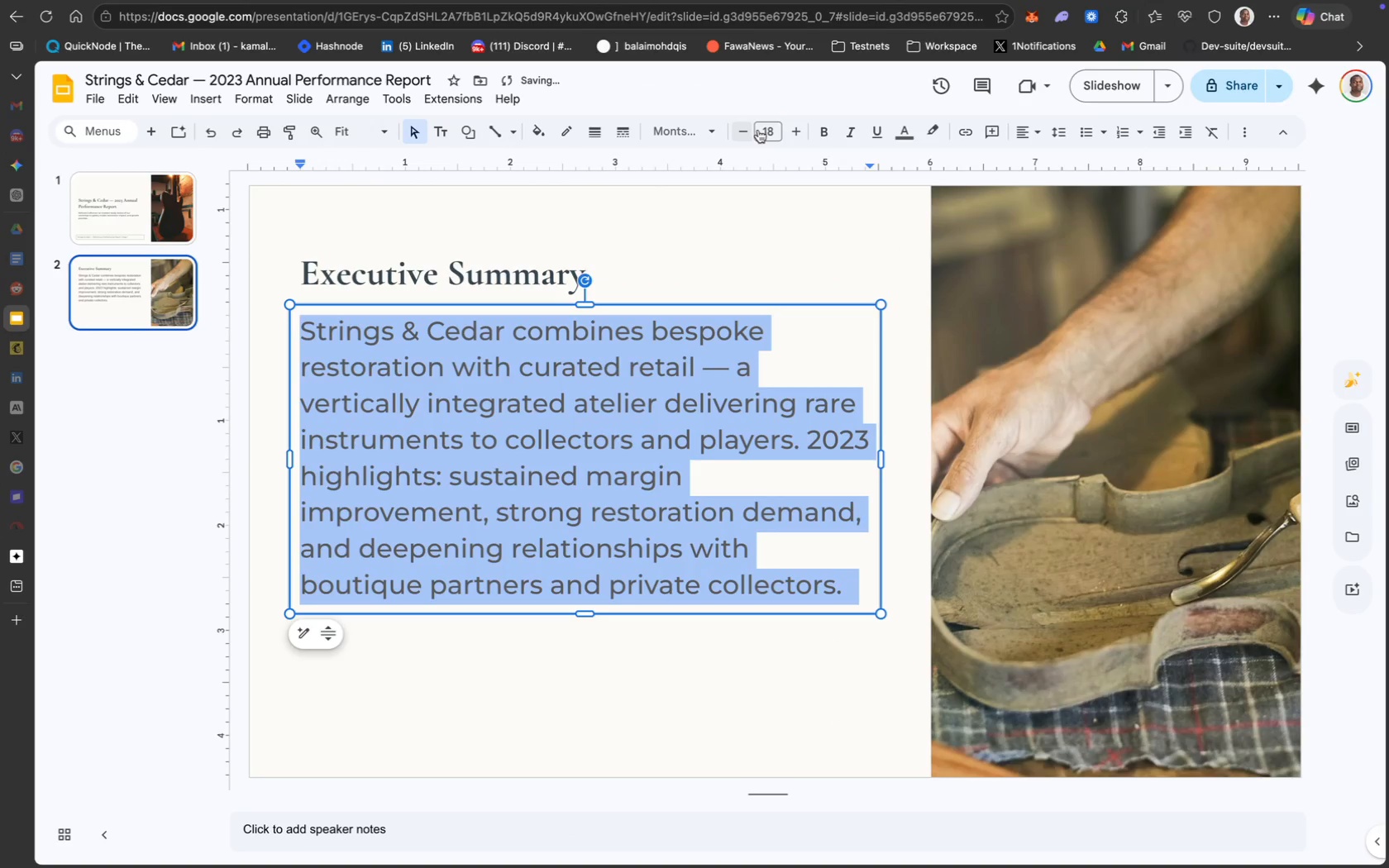 
type(12)
 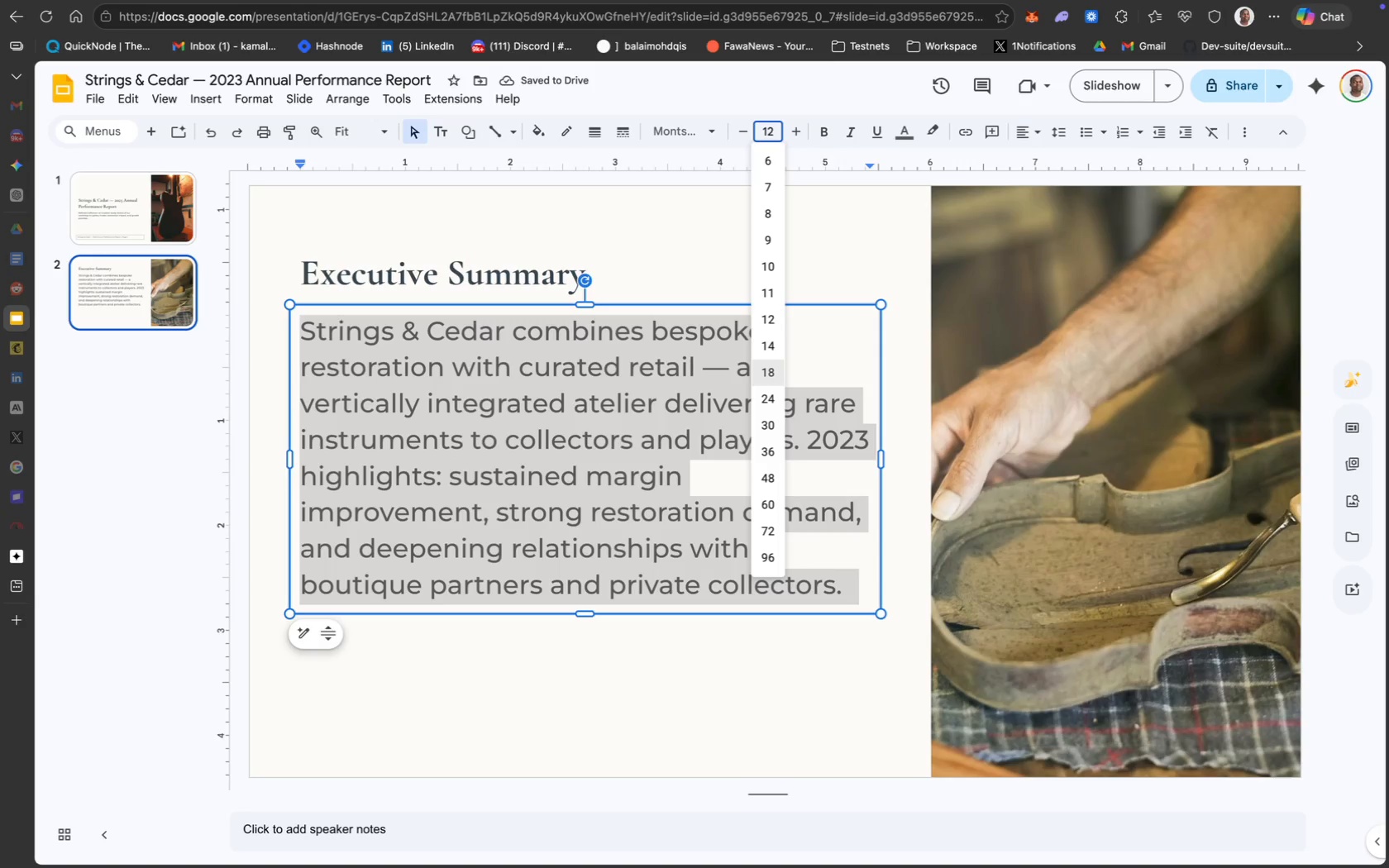 
key(Enter)
 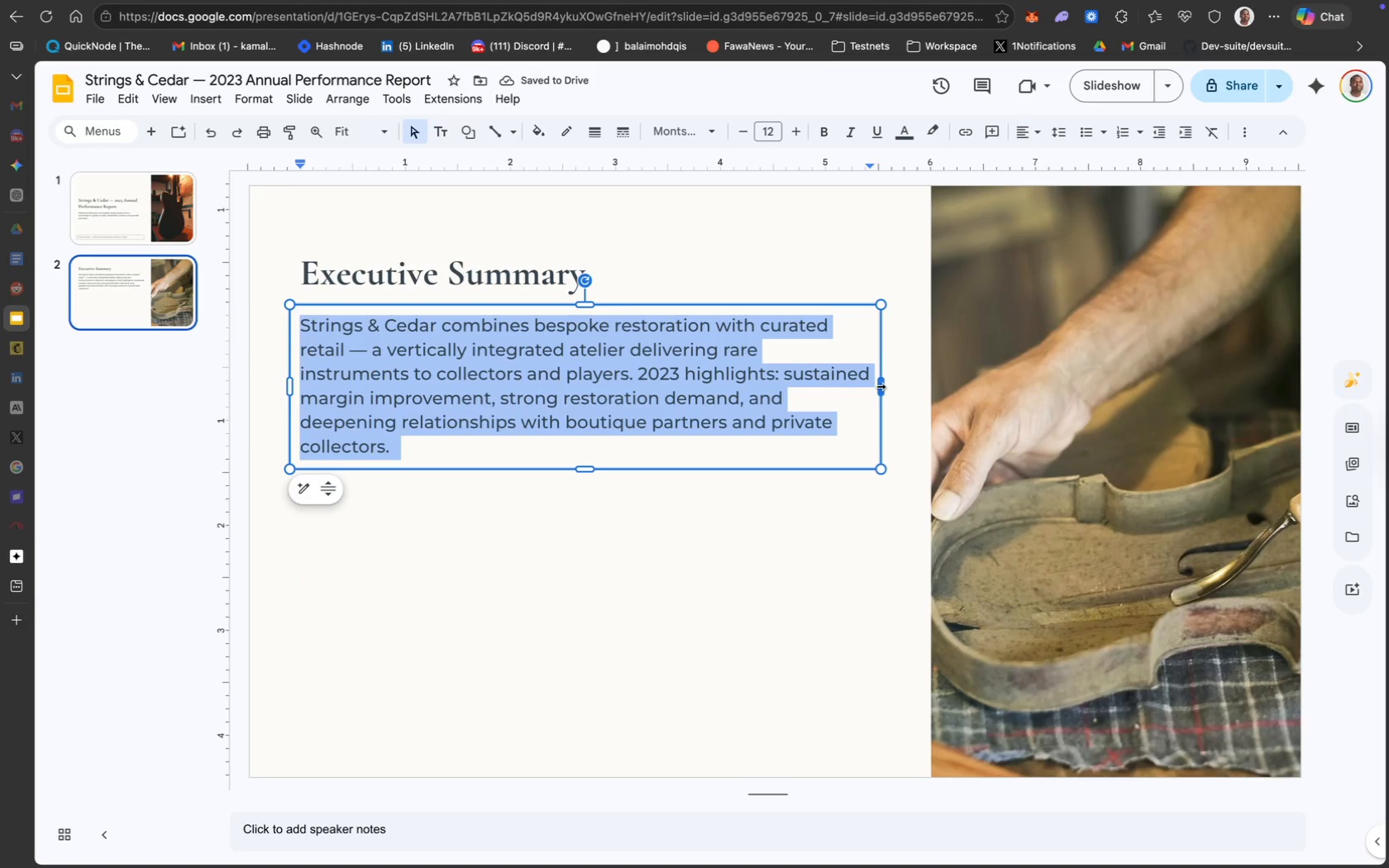 
wait(7.09)
 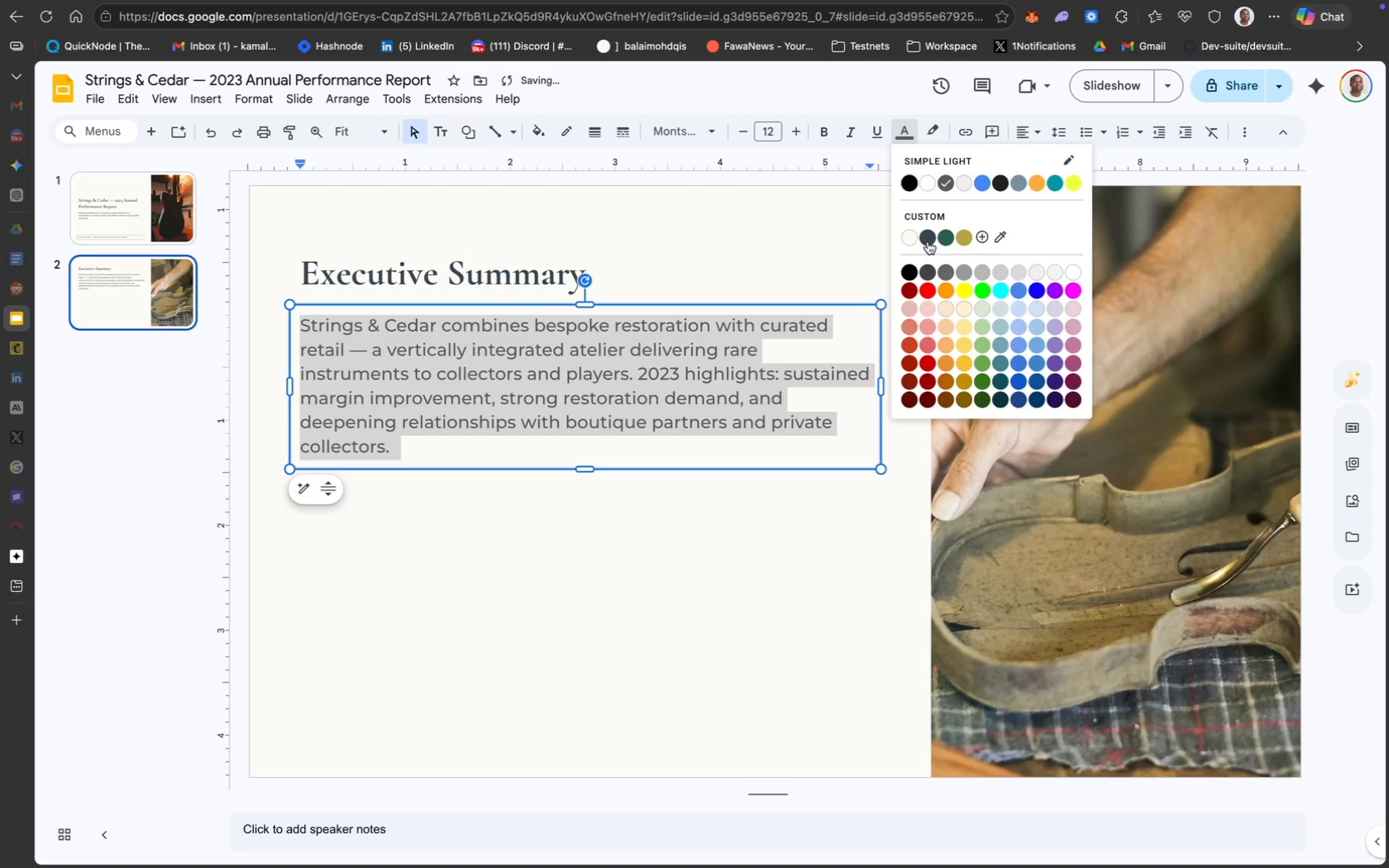 
left_click_drag(start_coordinate=[882, 385], to_coordinate=[905, 385])
 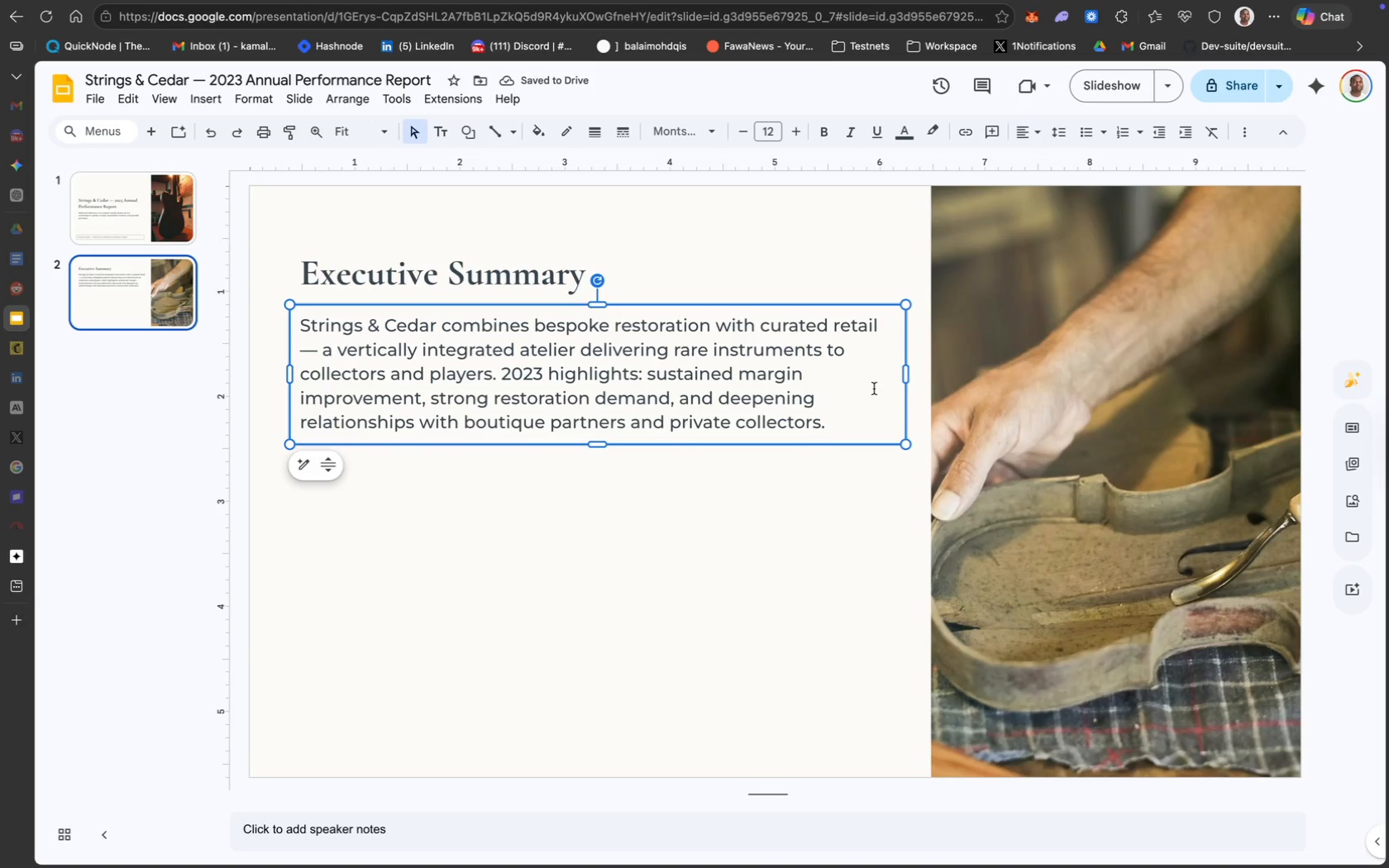 
wait(9.58)
 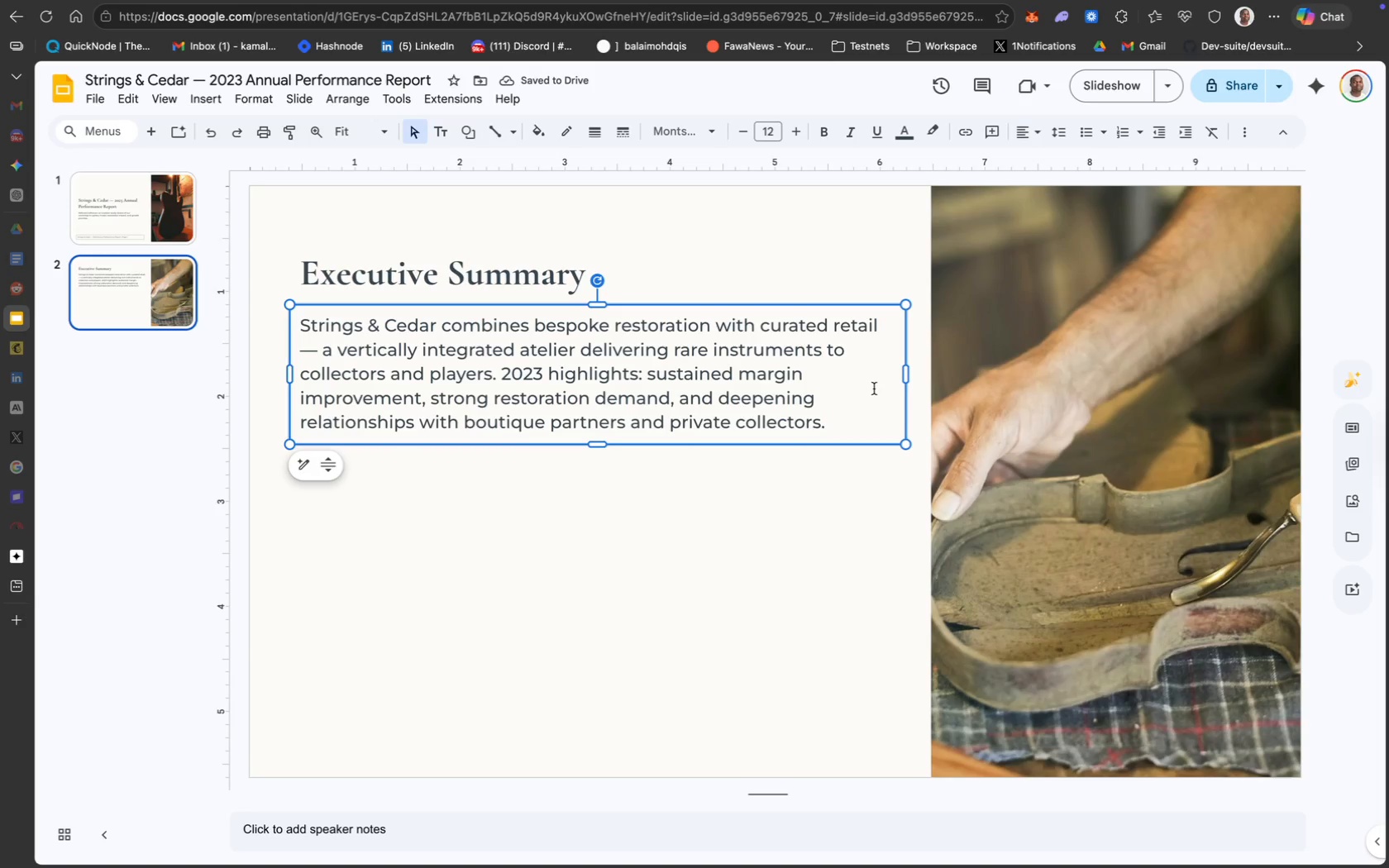 
left_click_drag(start_coordinate=[905, 372], to_coordinate=[879, 370])
 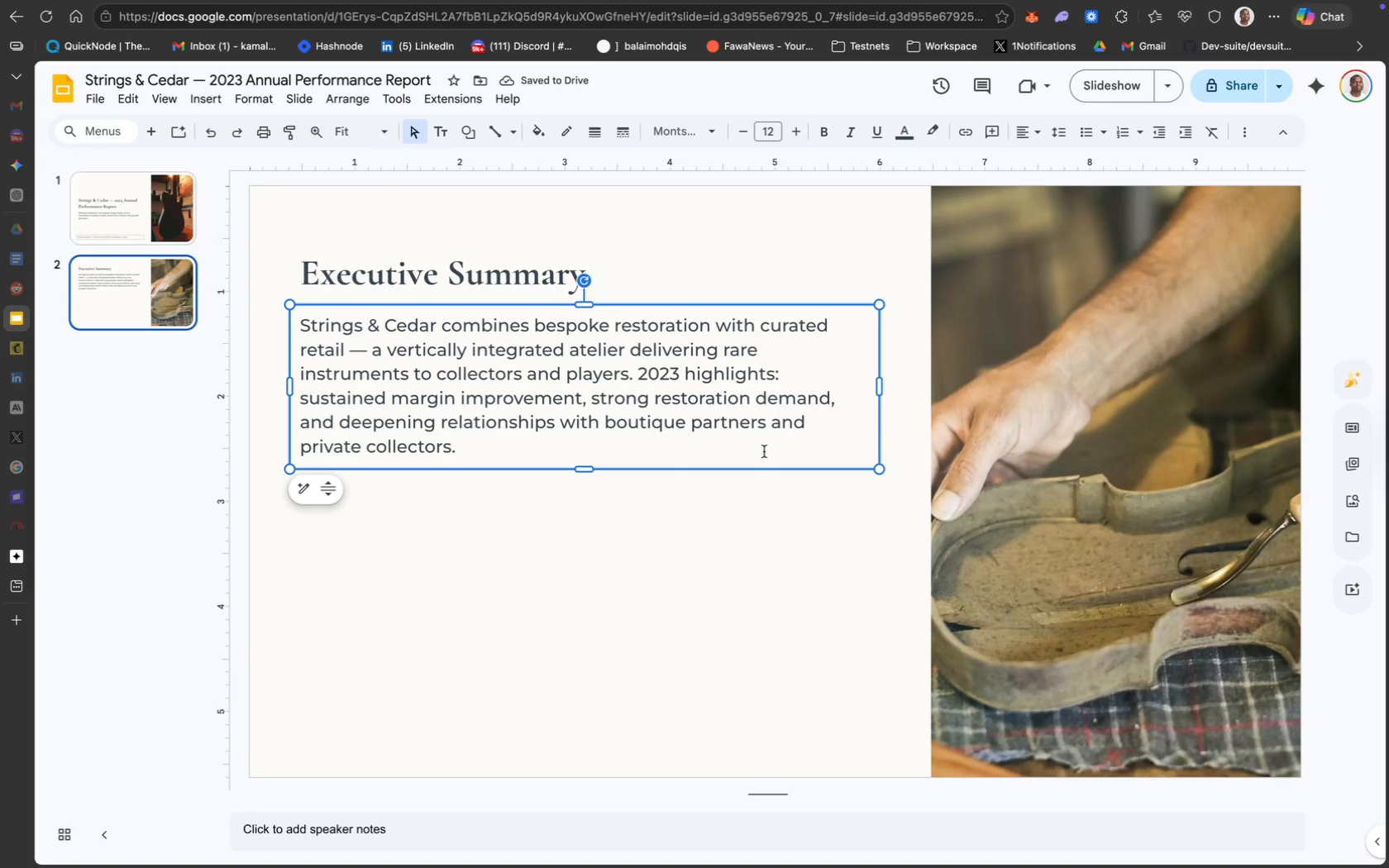 
wait(5.51)
 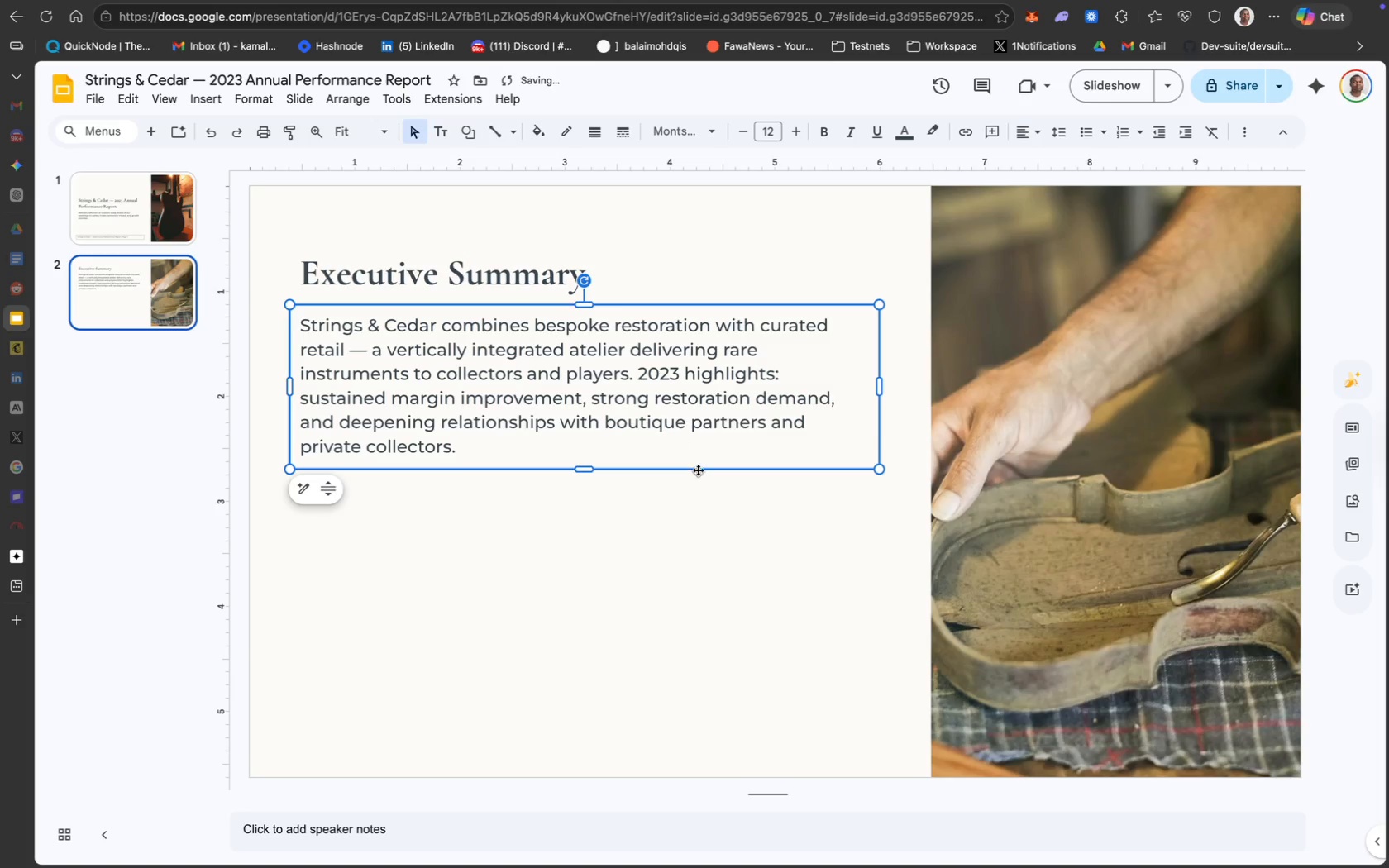 
left_click([679, 365])
 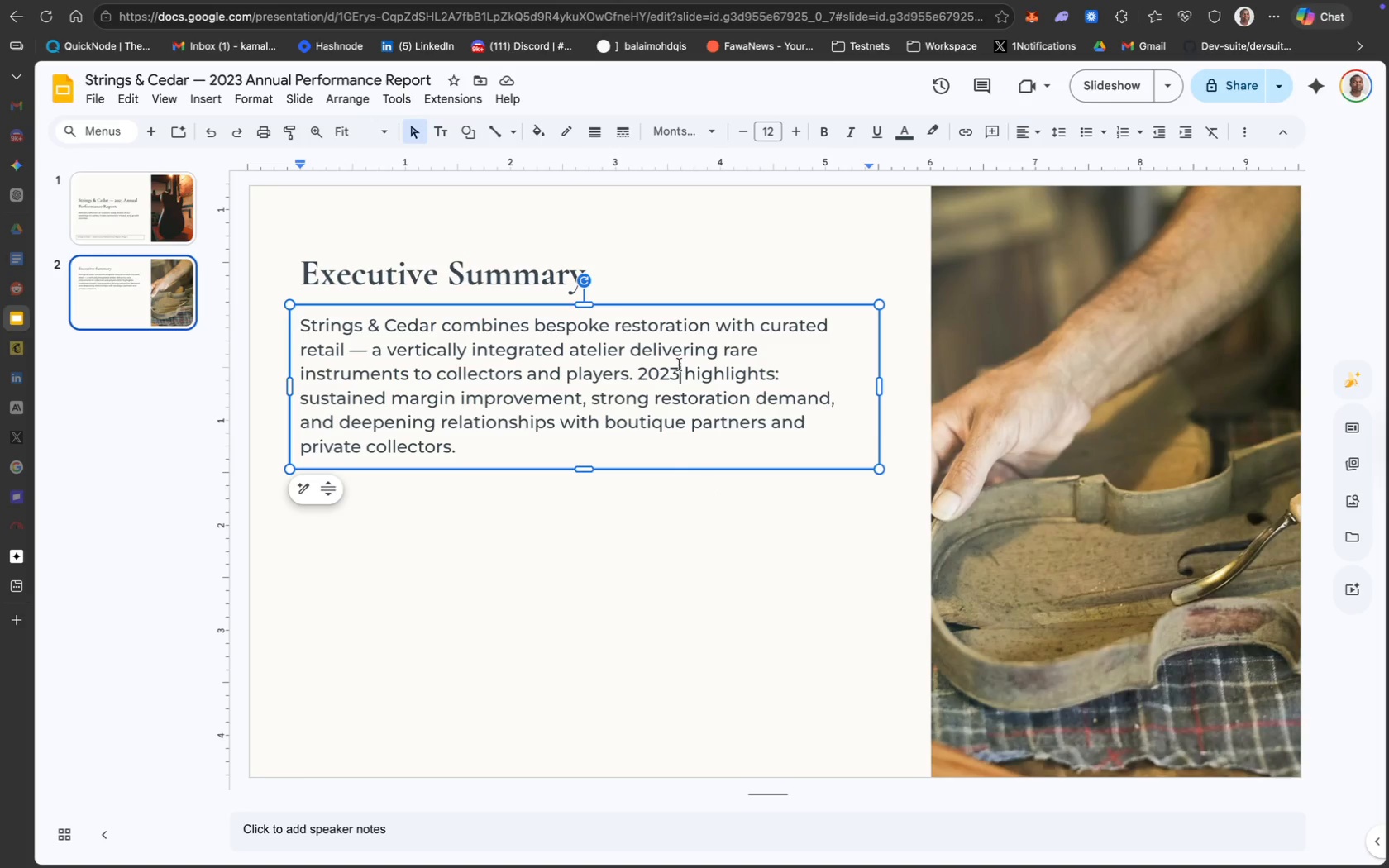 
hold_key(key=CommandLeft, duration=0.45)
 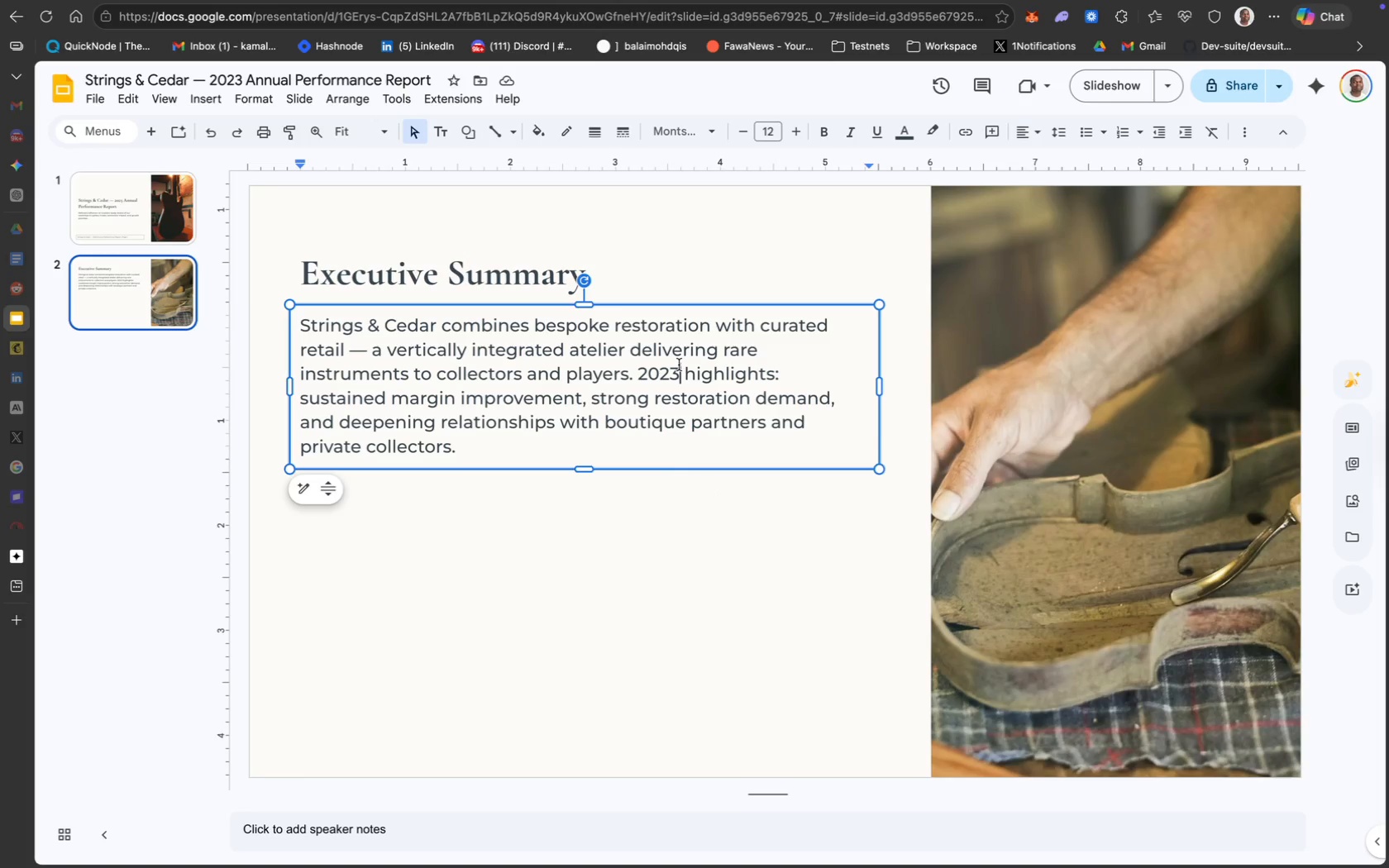 
key(Meta+A)
 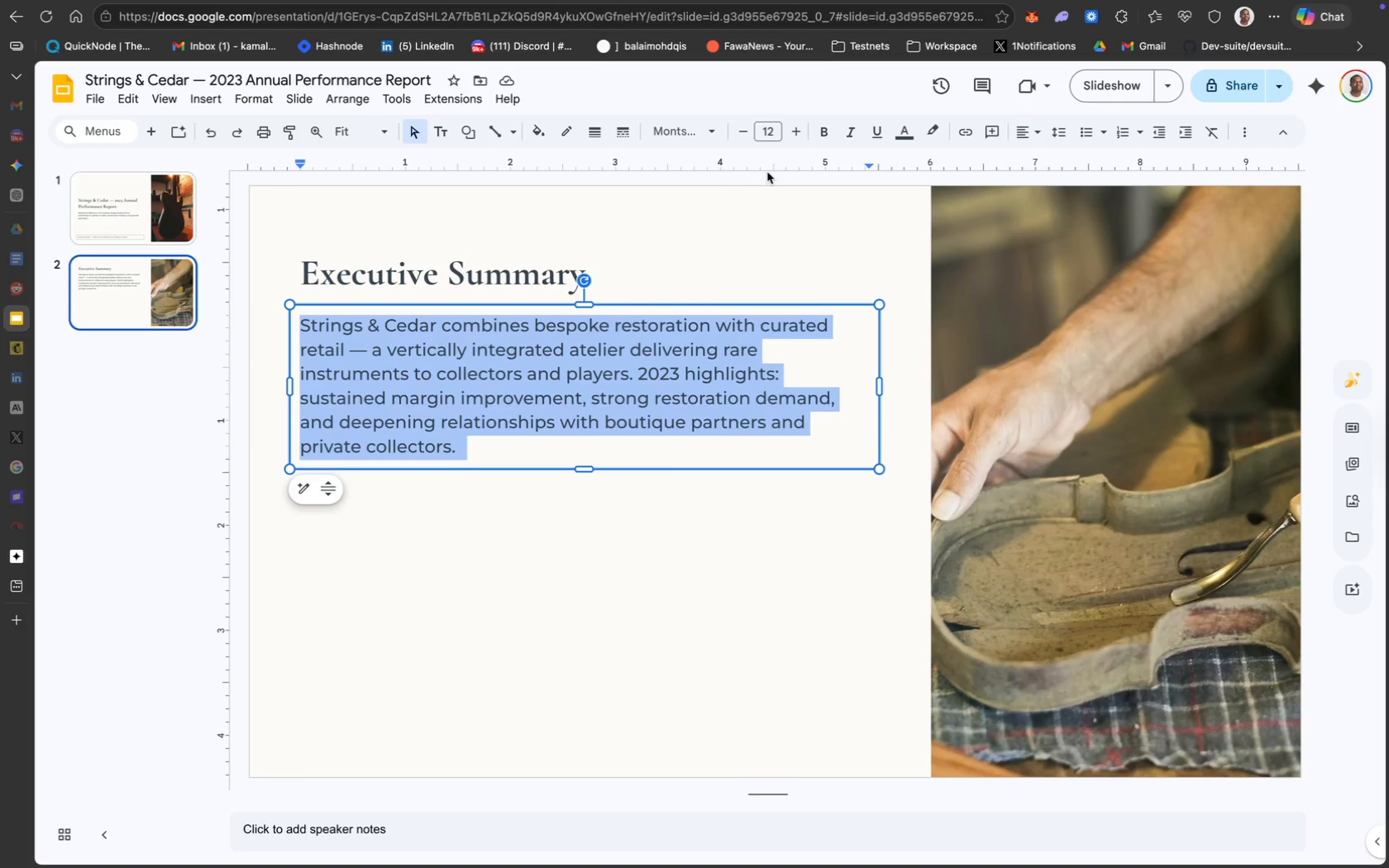 
mouse_move([747, 141])
 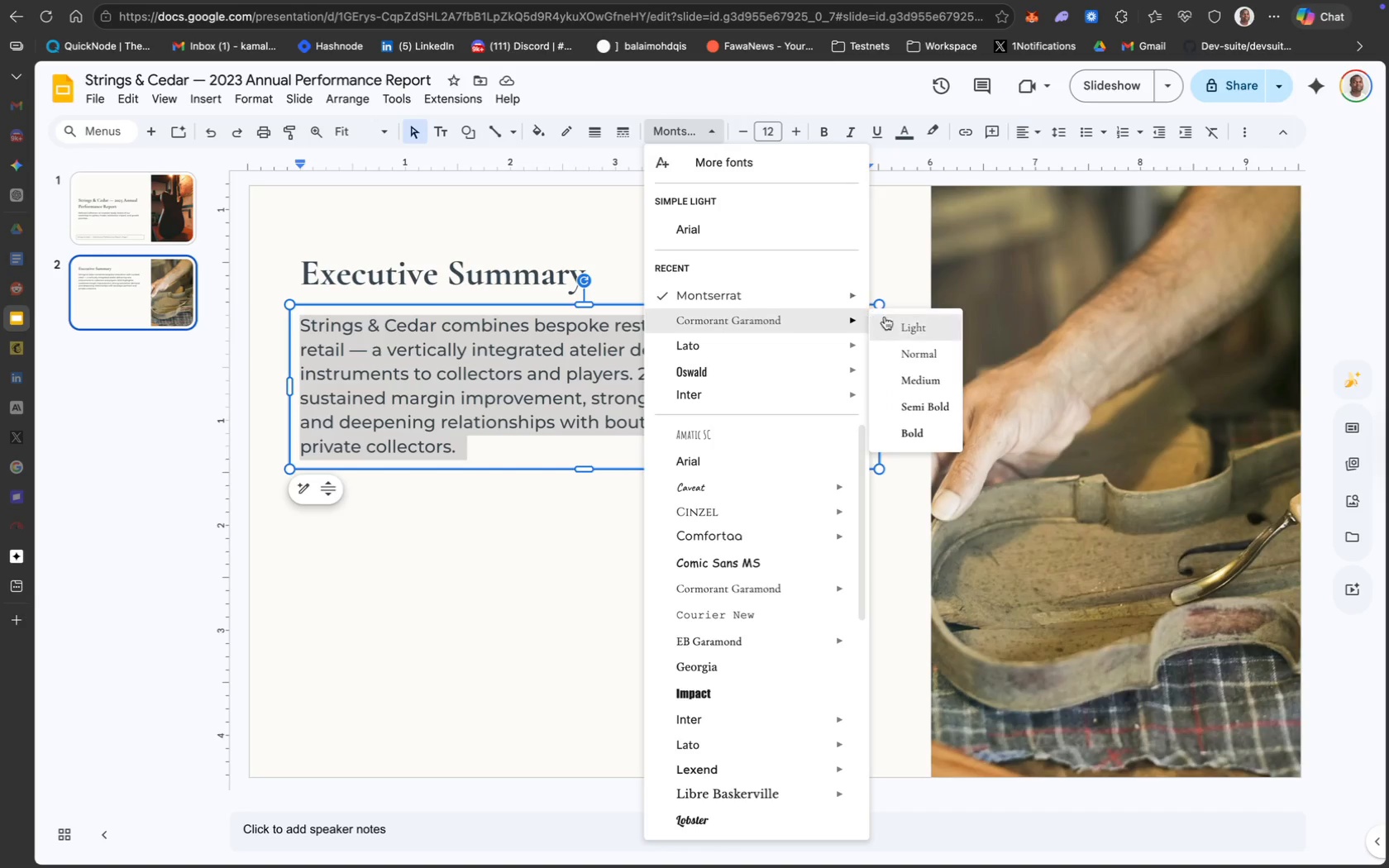 
wait(7.26)
 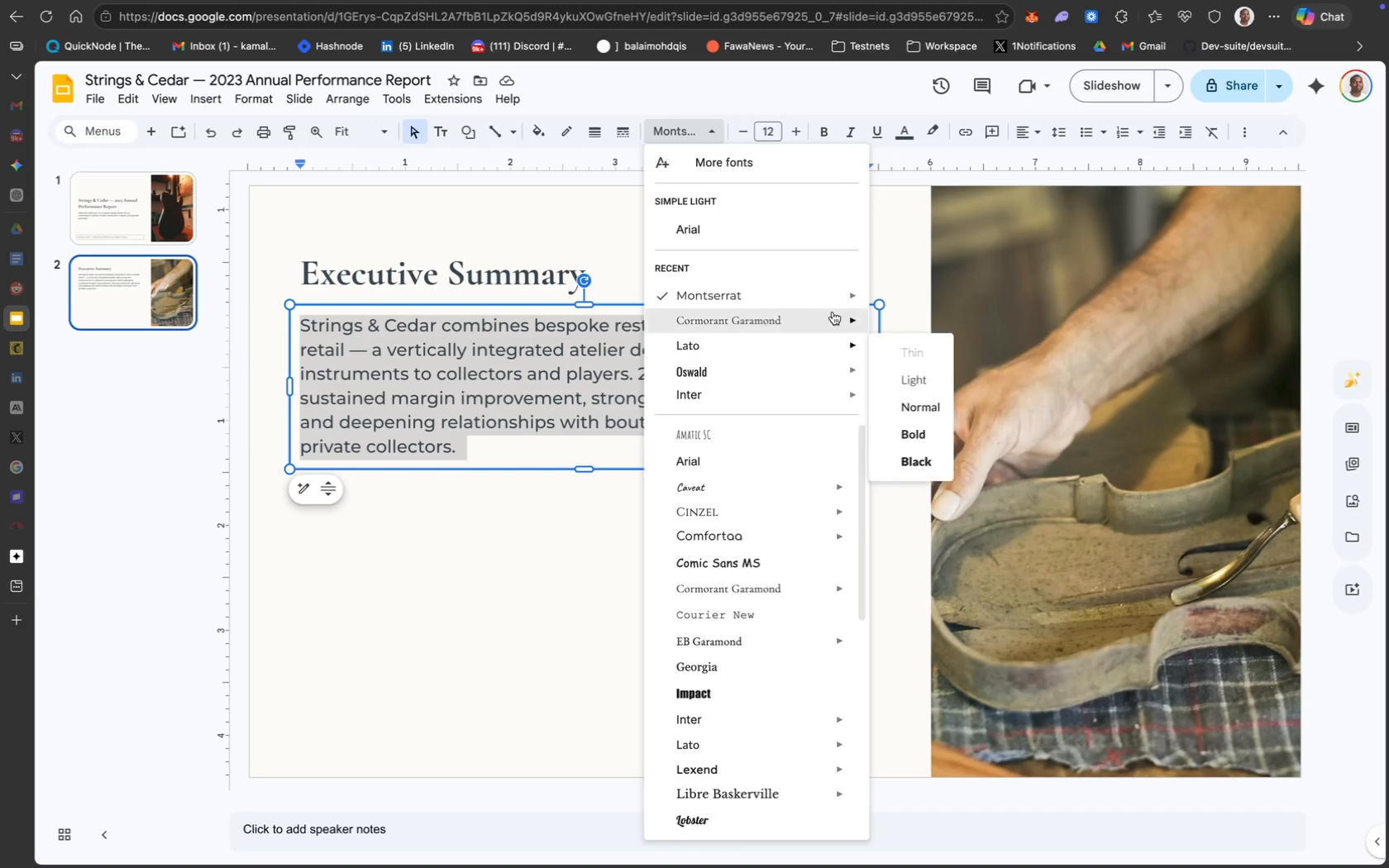 
left_click([933, 387])
 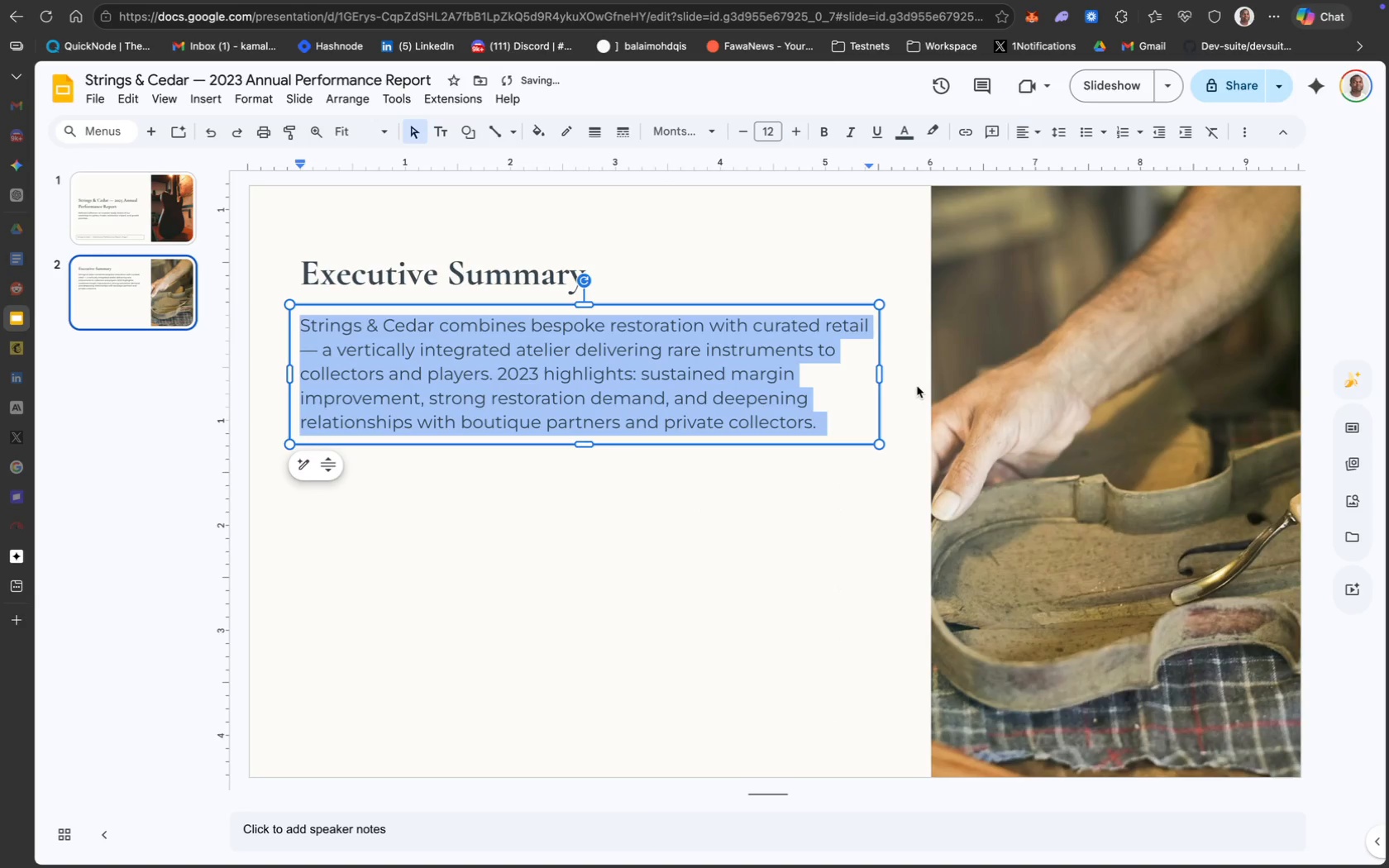 
key(Meta+Z)
 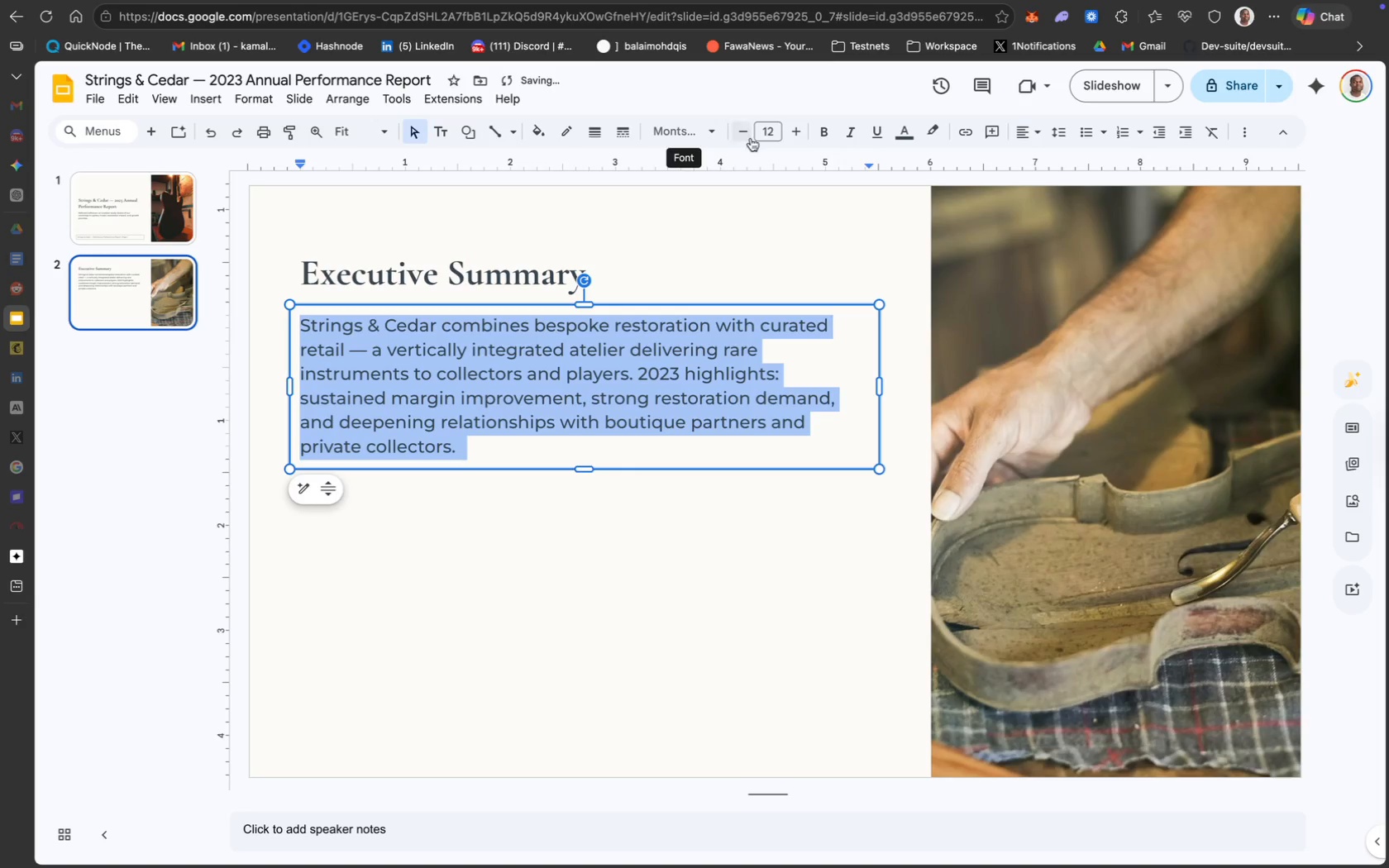 
type(11)
 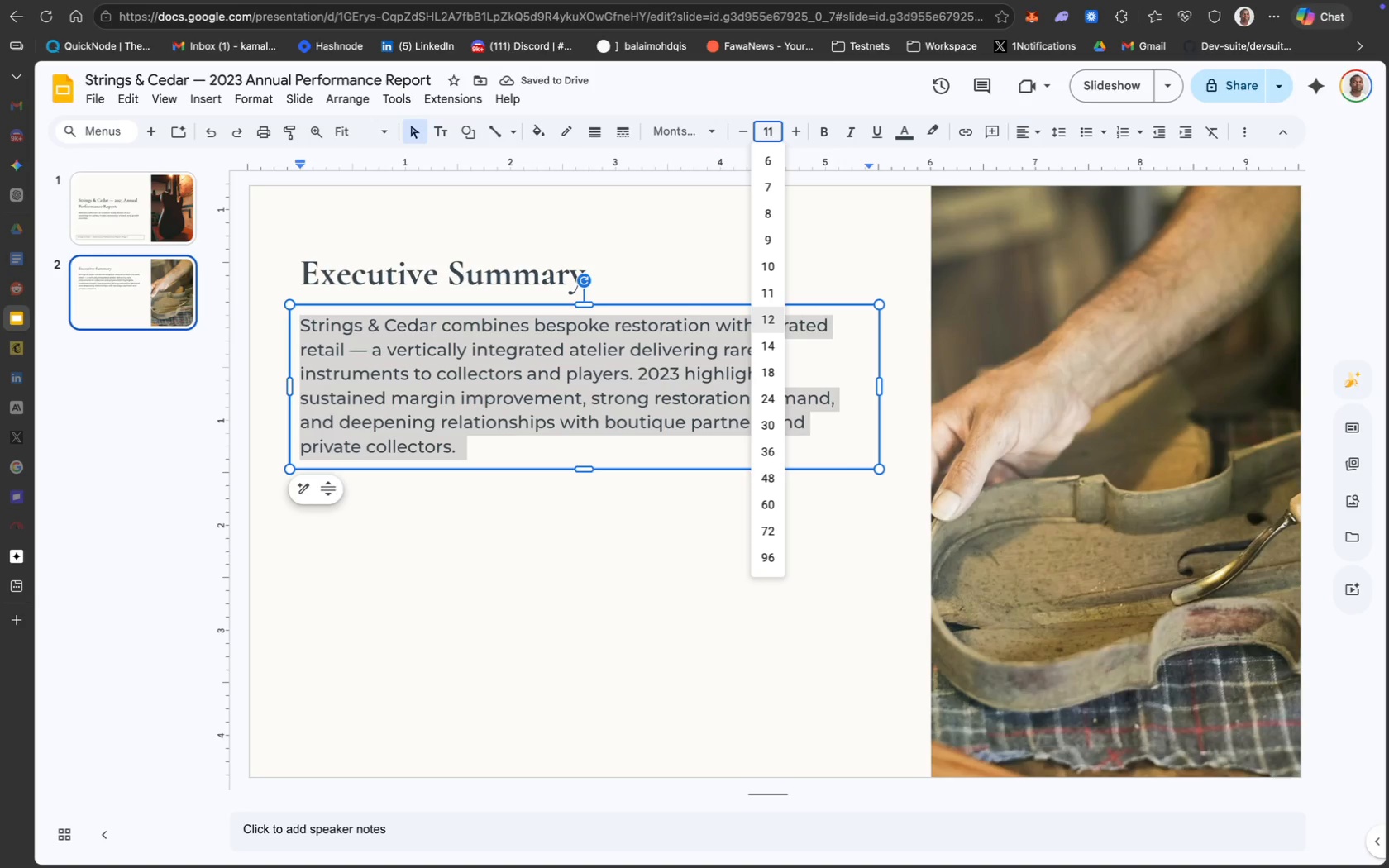 
key(Enter)
 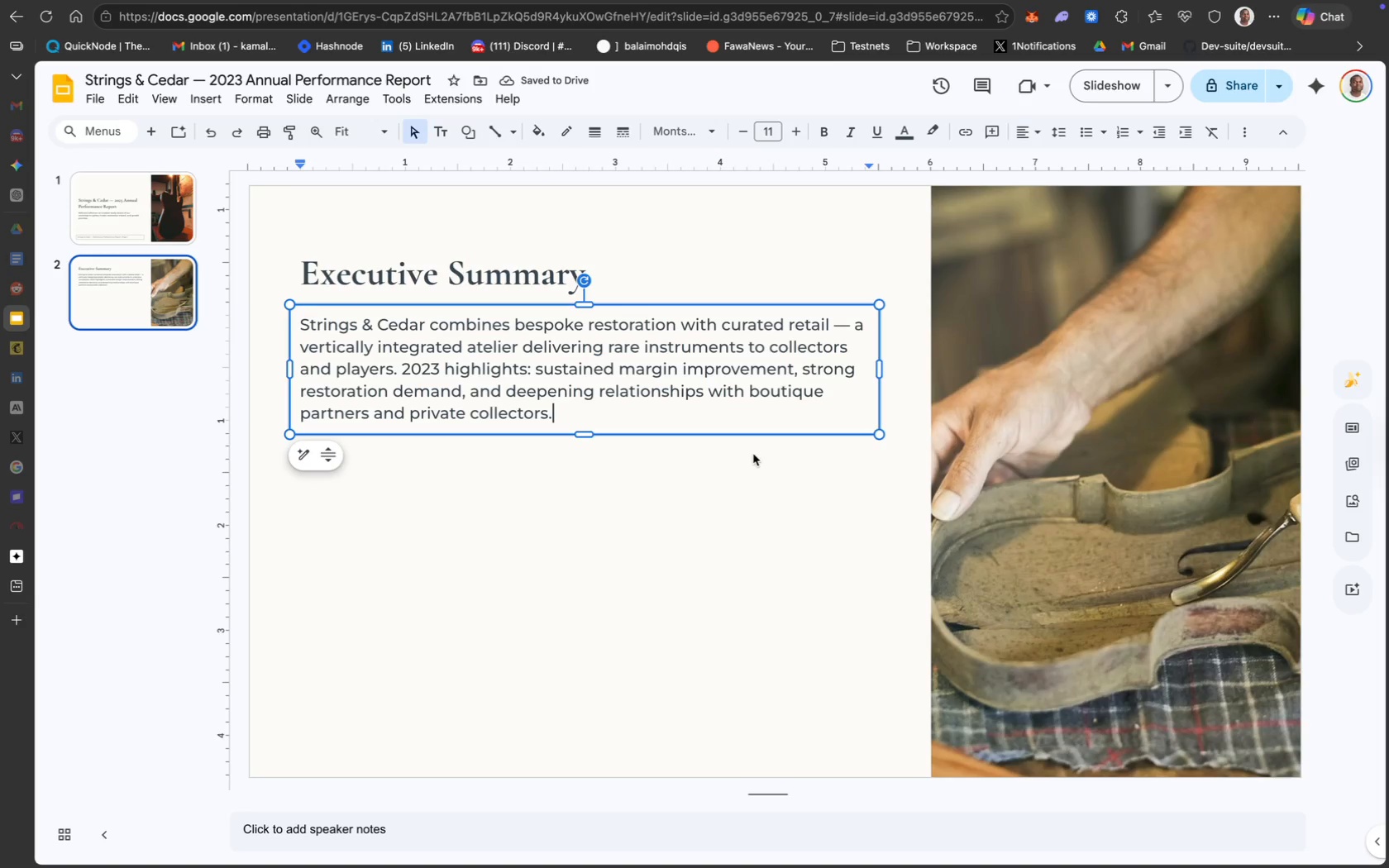 
wait(7.01)
 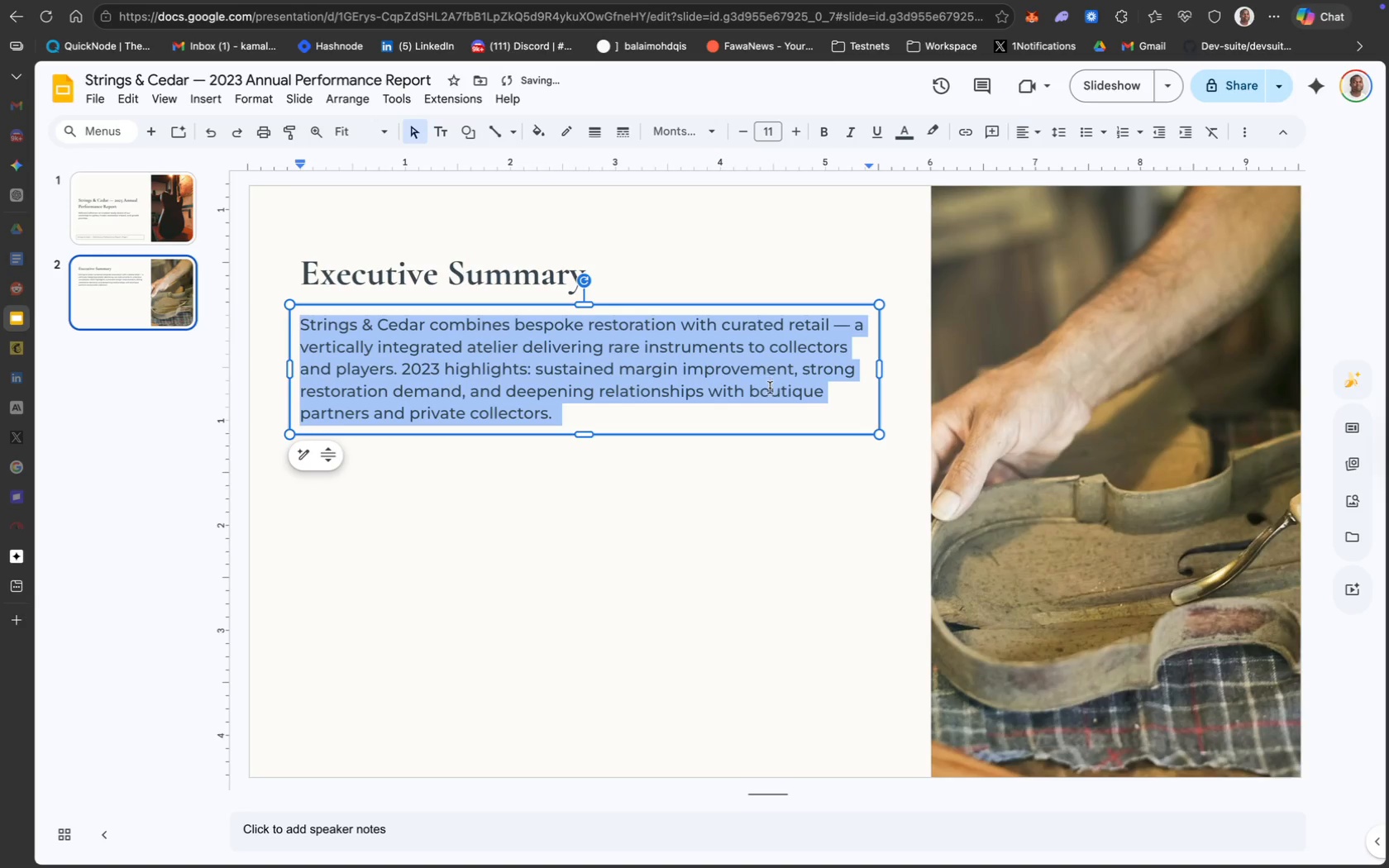 
key(Meta+A)
 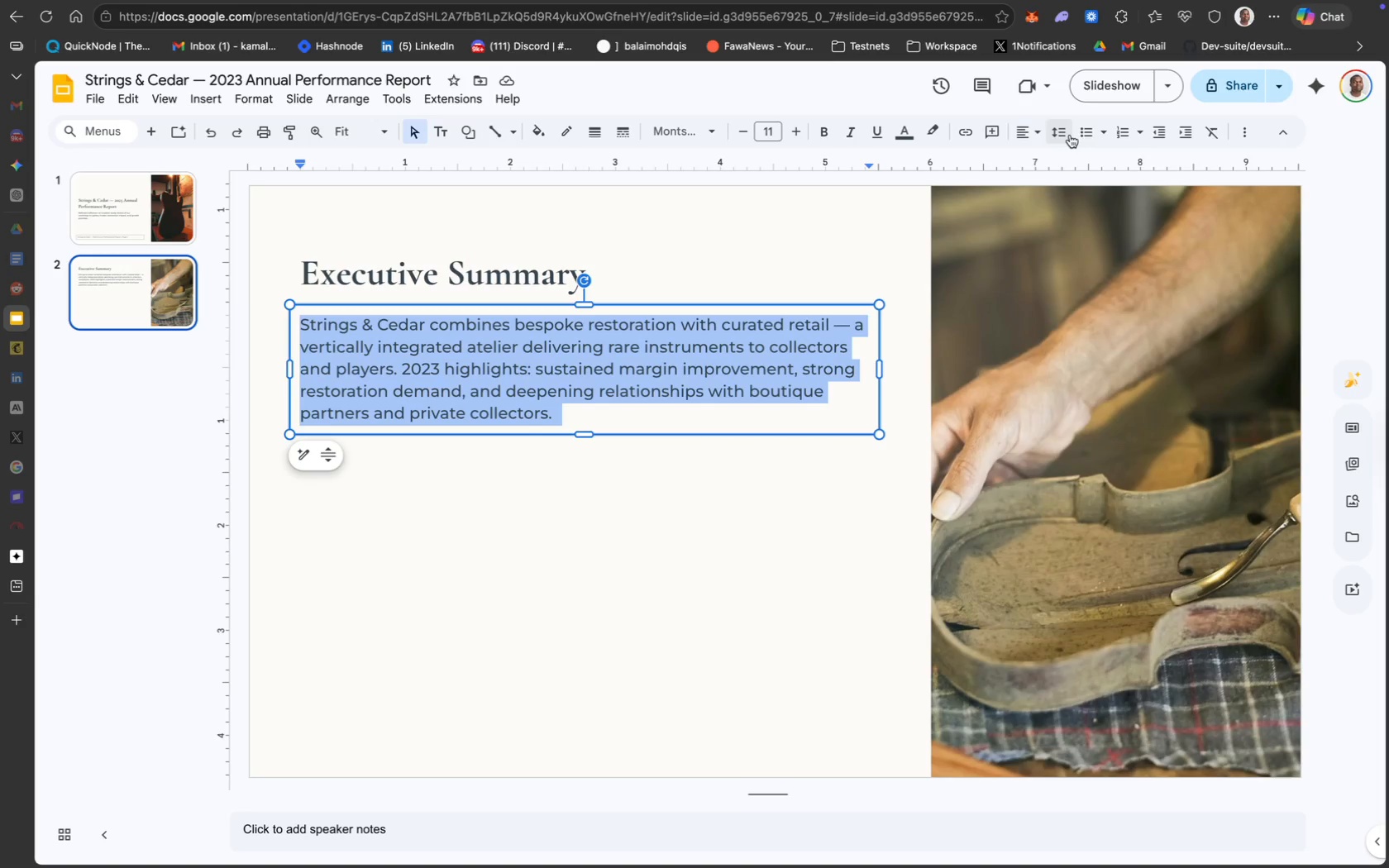 
left_click([1067, 134])
 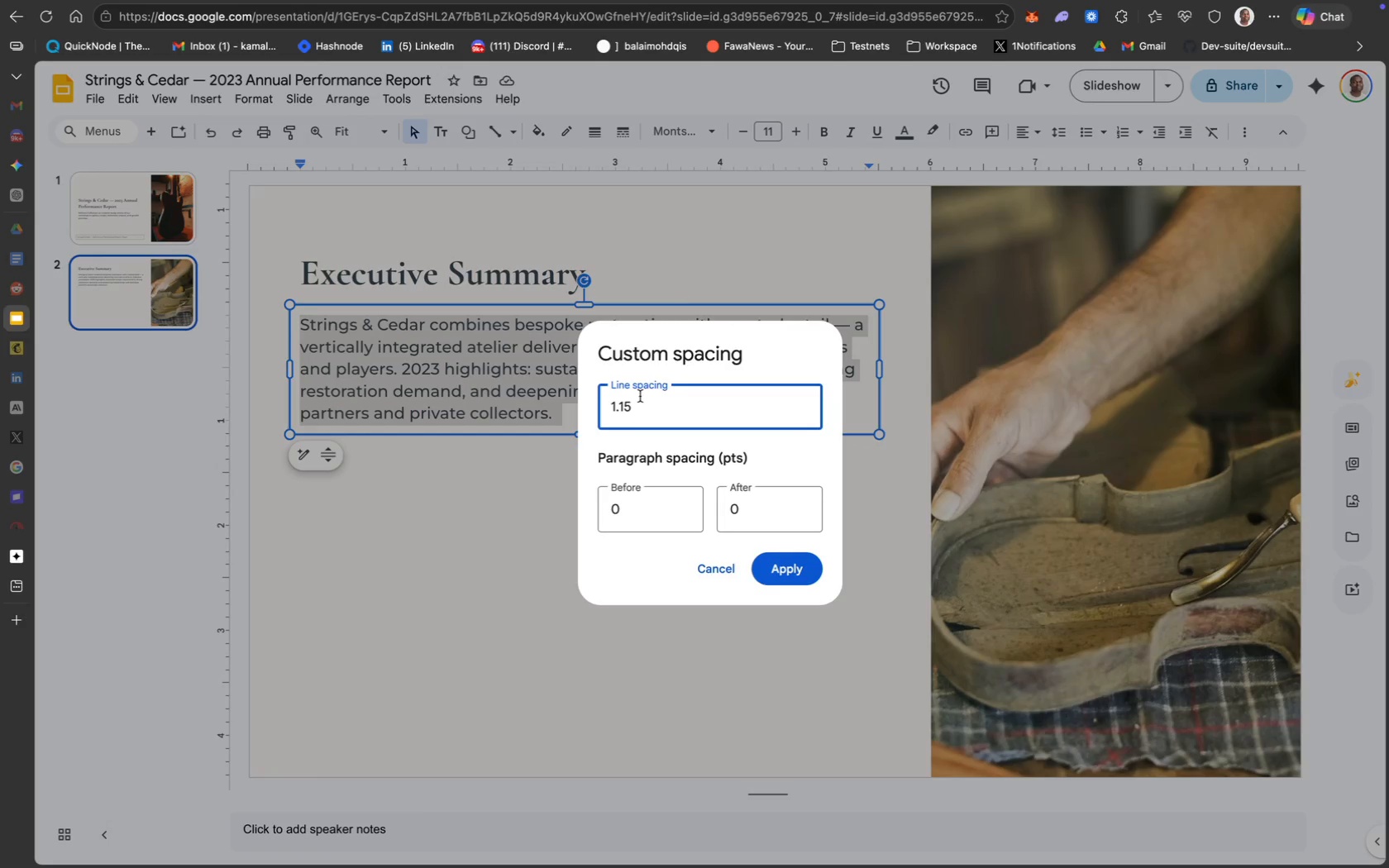 
key(Backspace)
 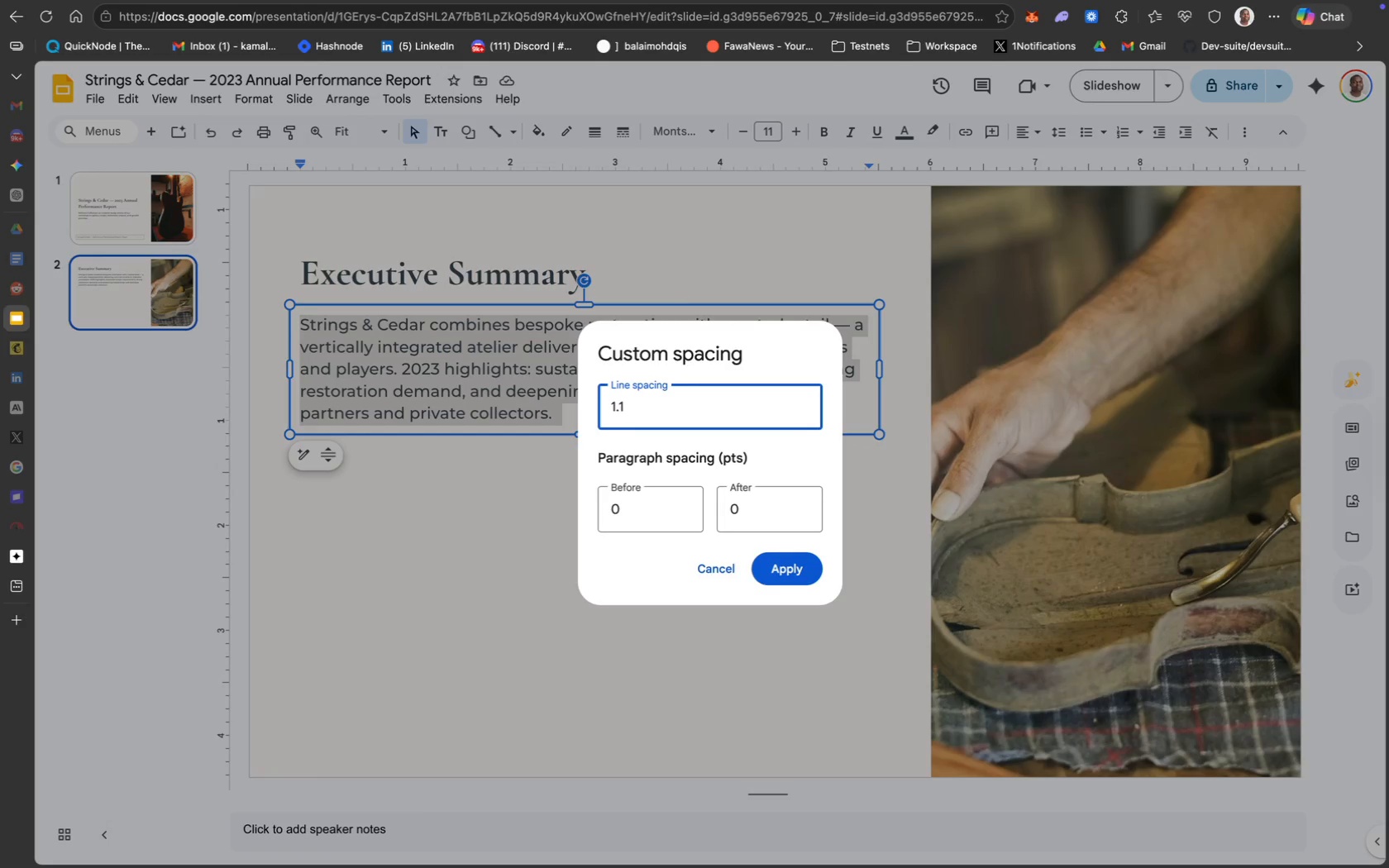 
key(Backspace)
 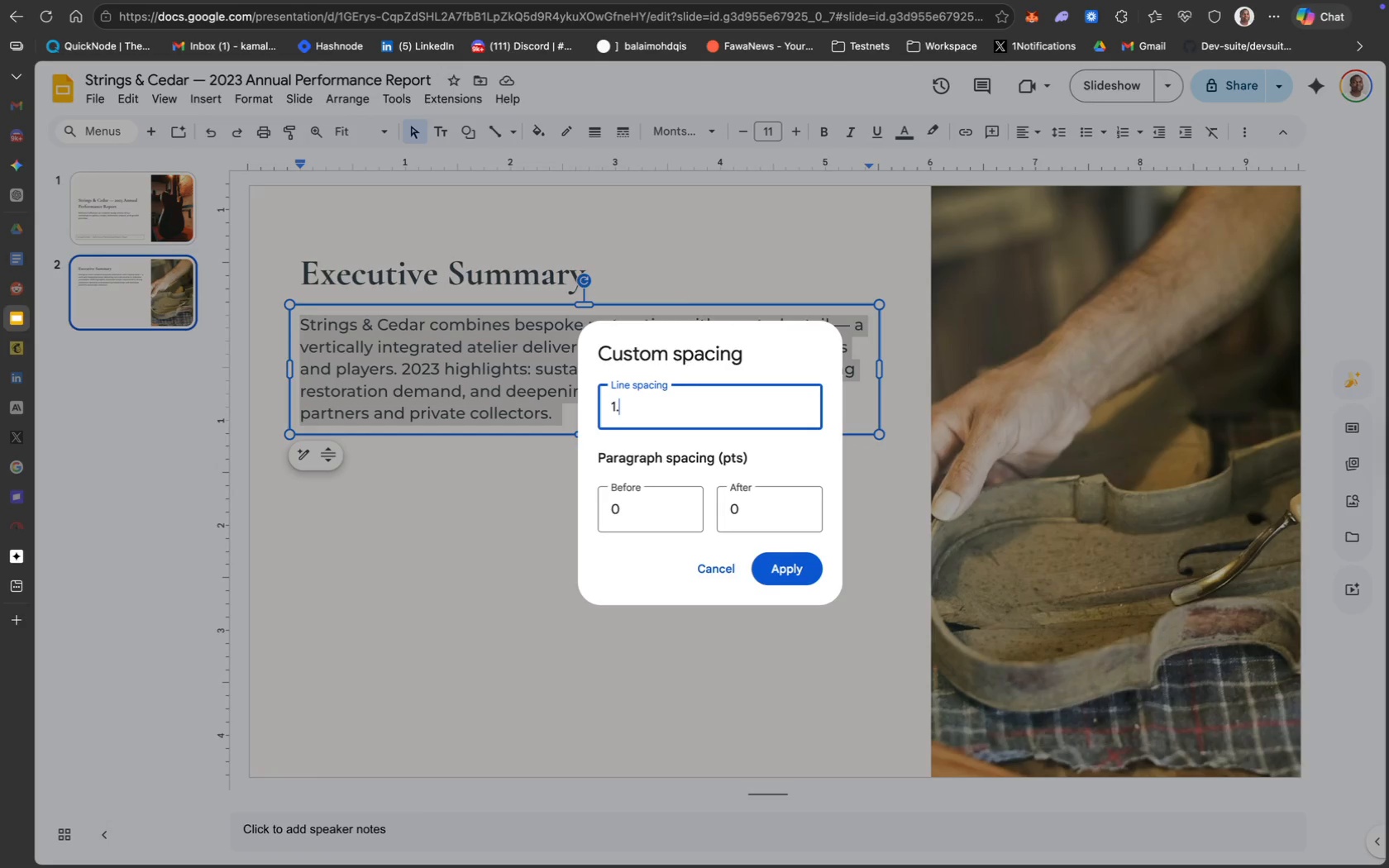 
key(3)
 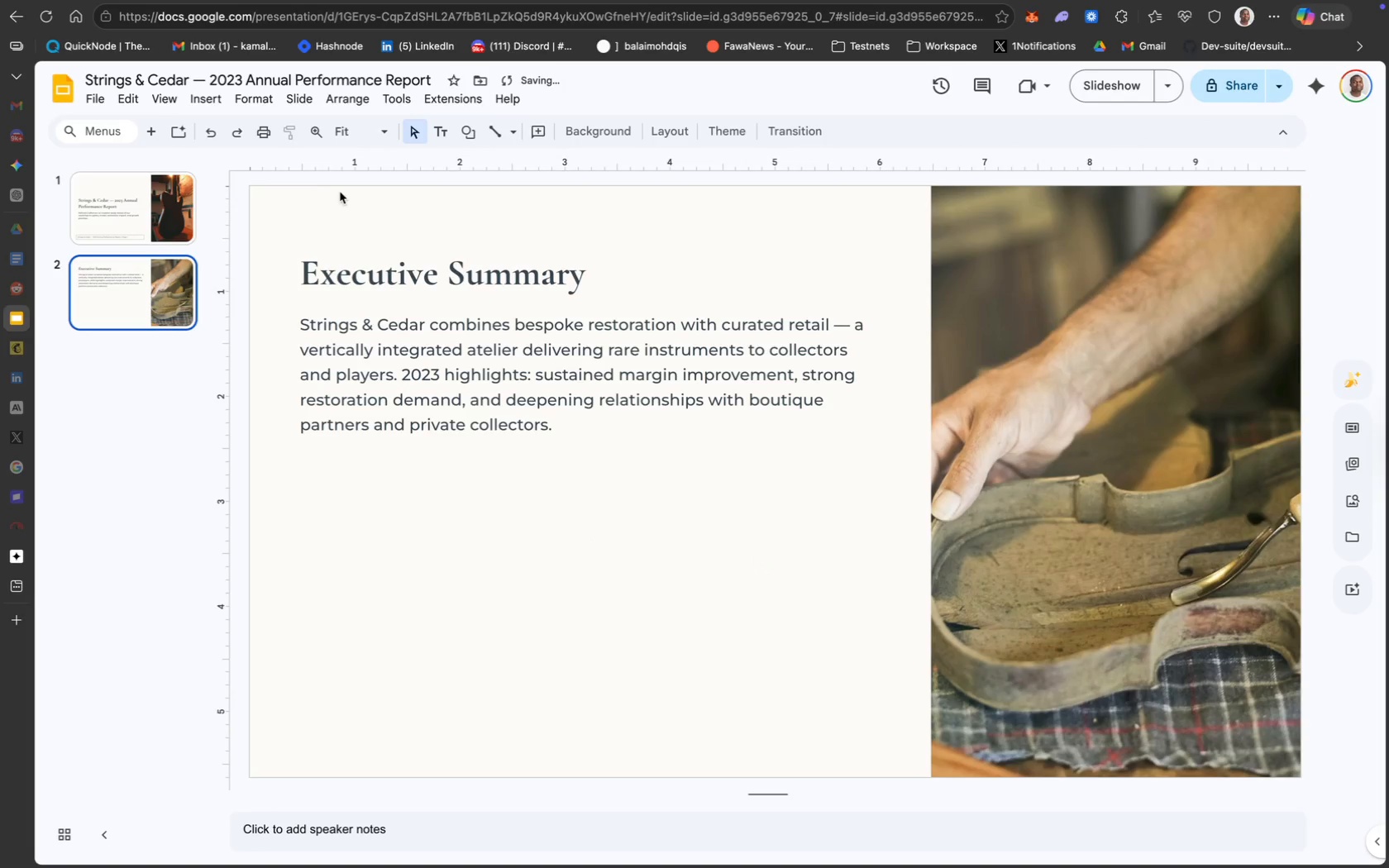 
wait(8.72)
 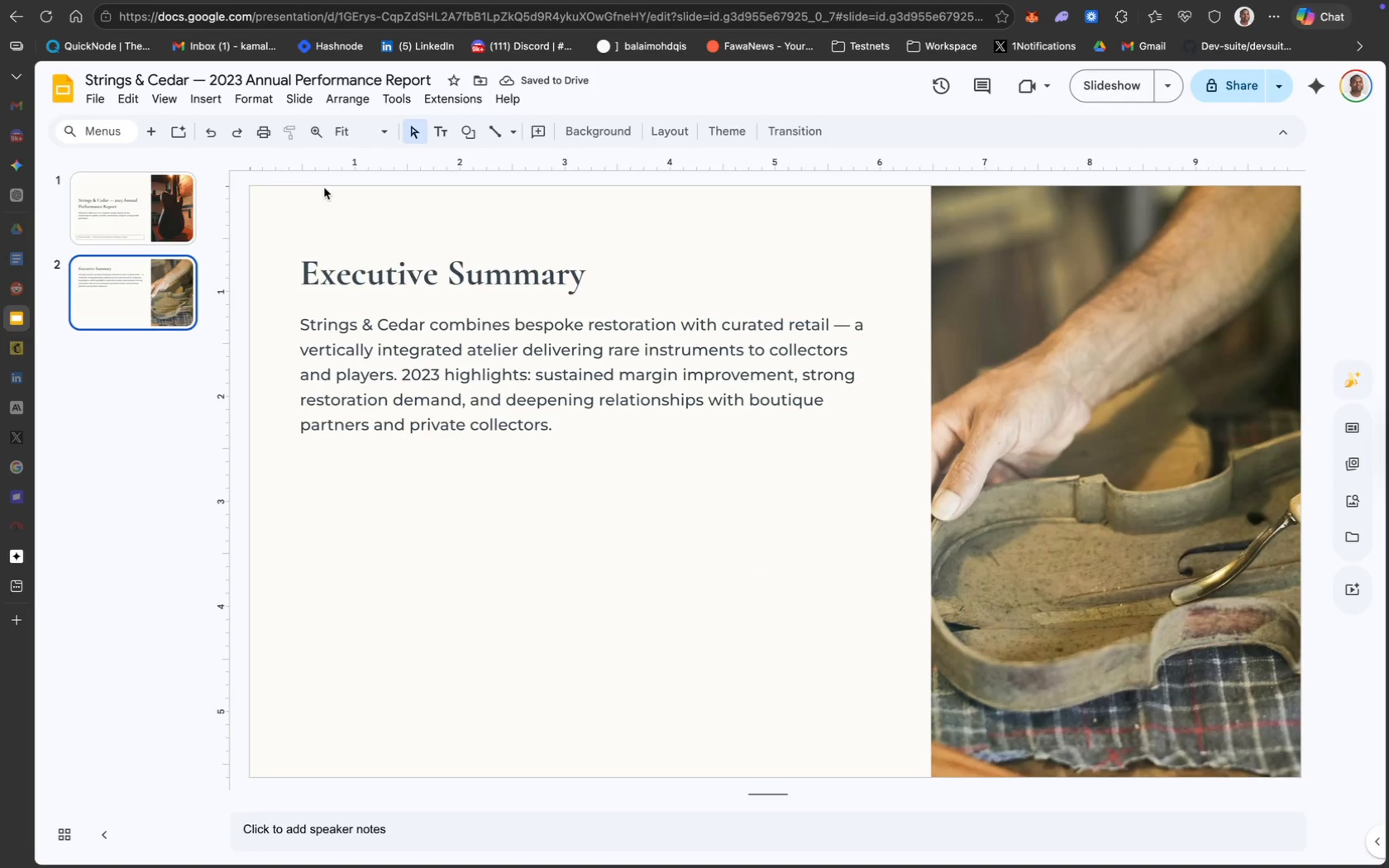 
type(You )
 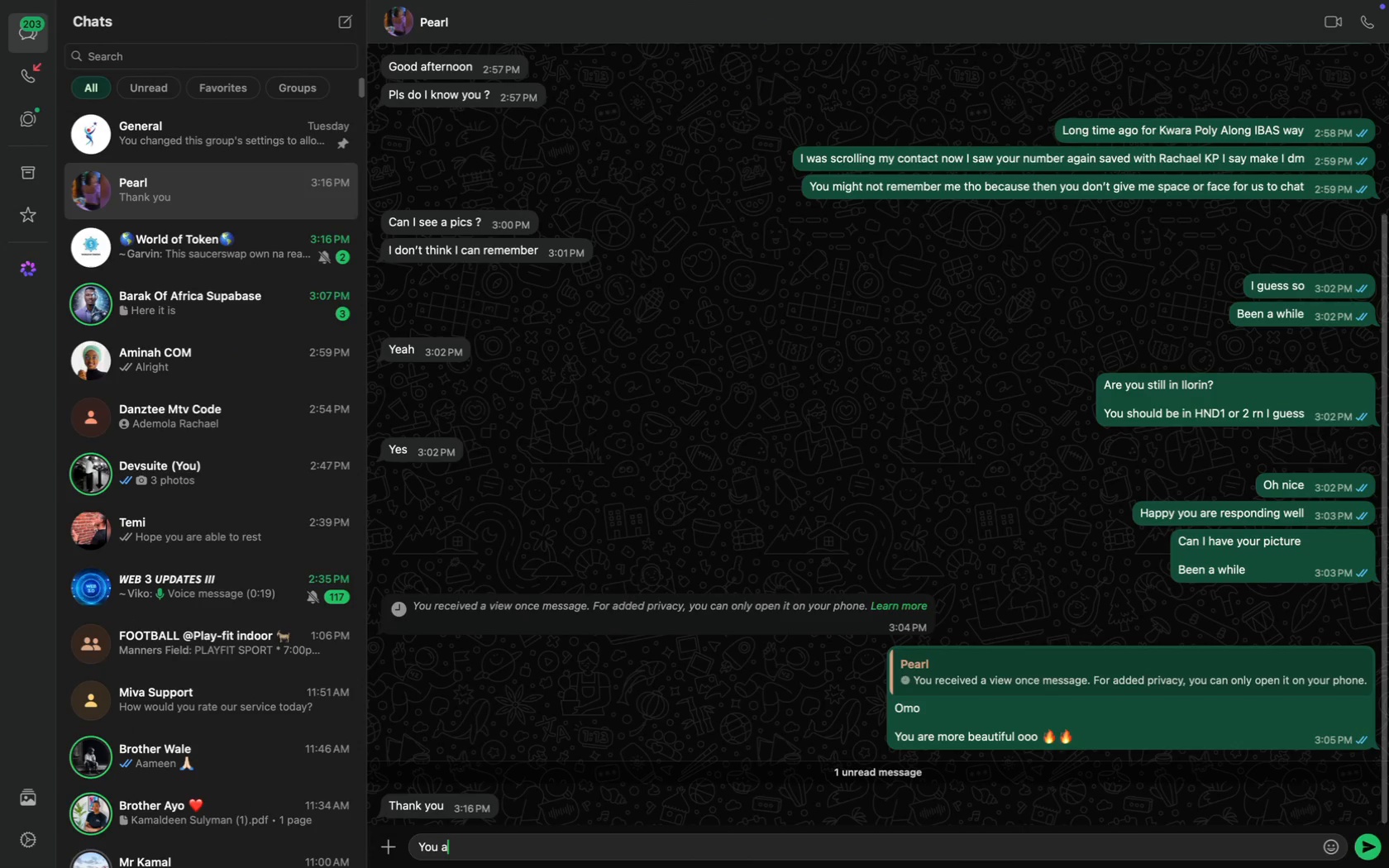 
scroll: coordinate [613, 411], scroll_direction: down, amount: 97.0
 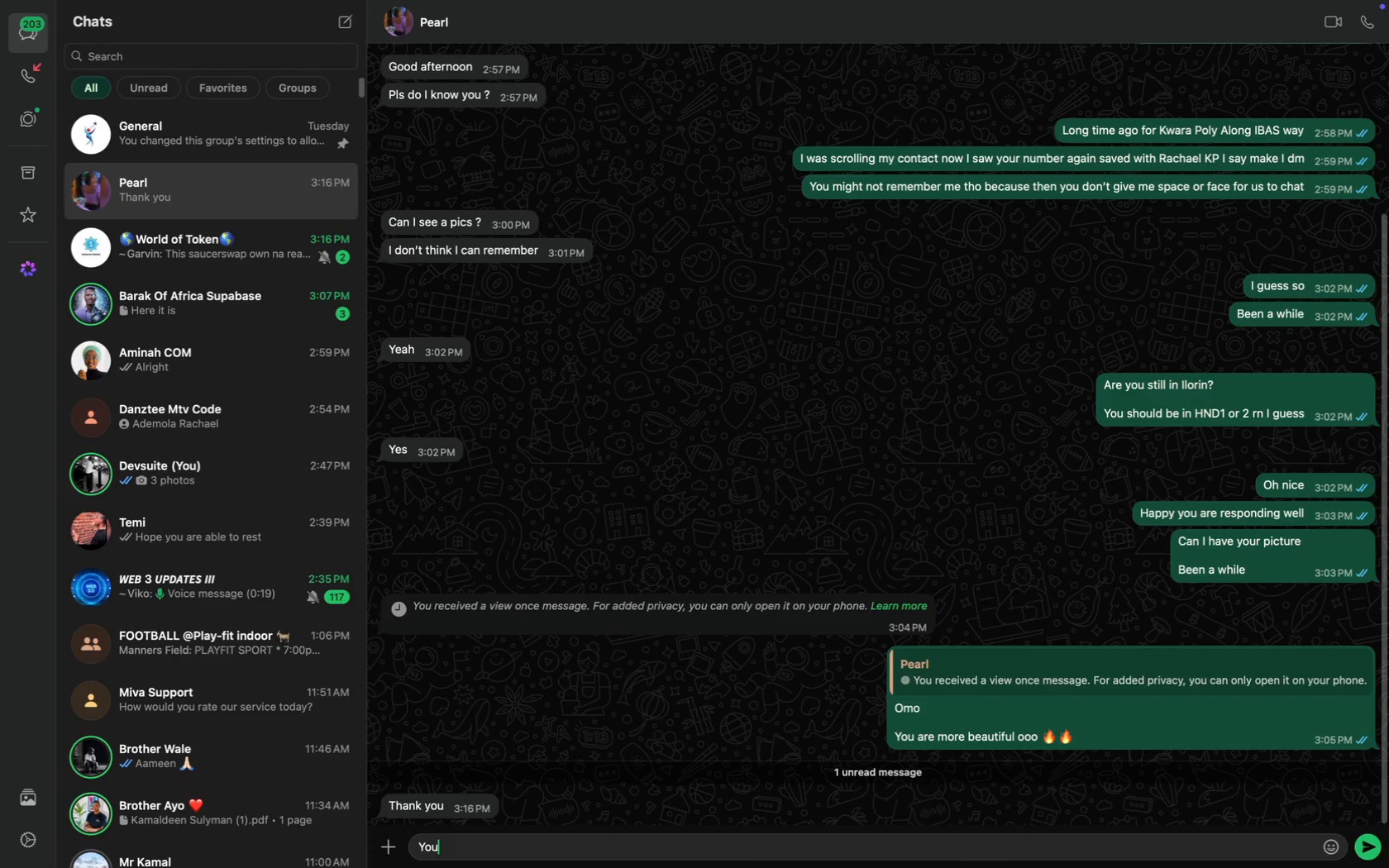 
type(are welcome )
 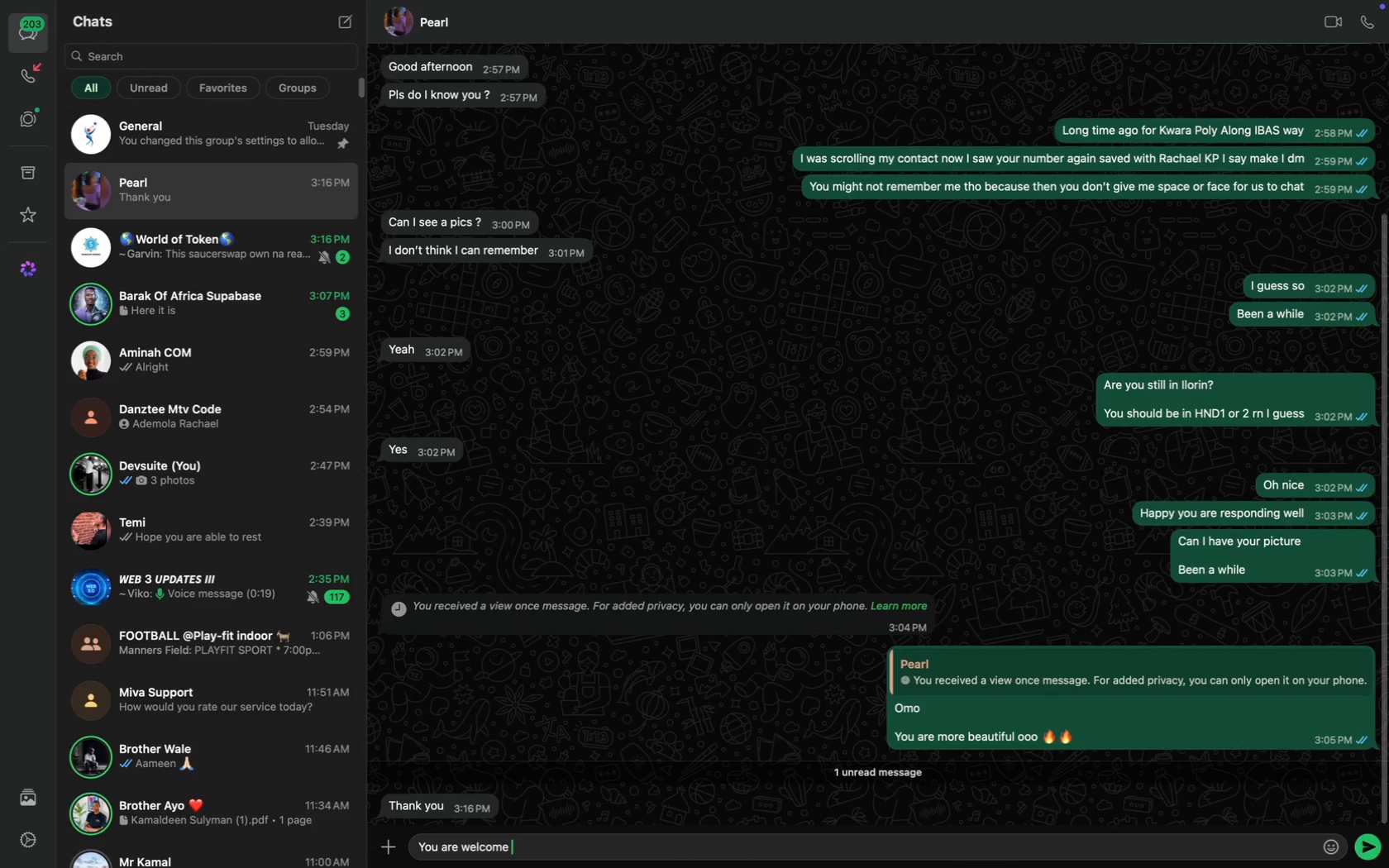 
key(Enter)
 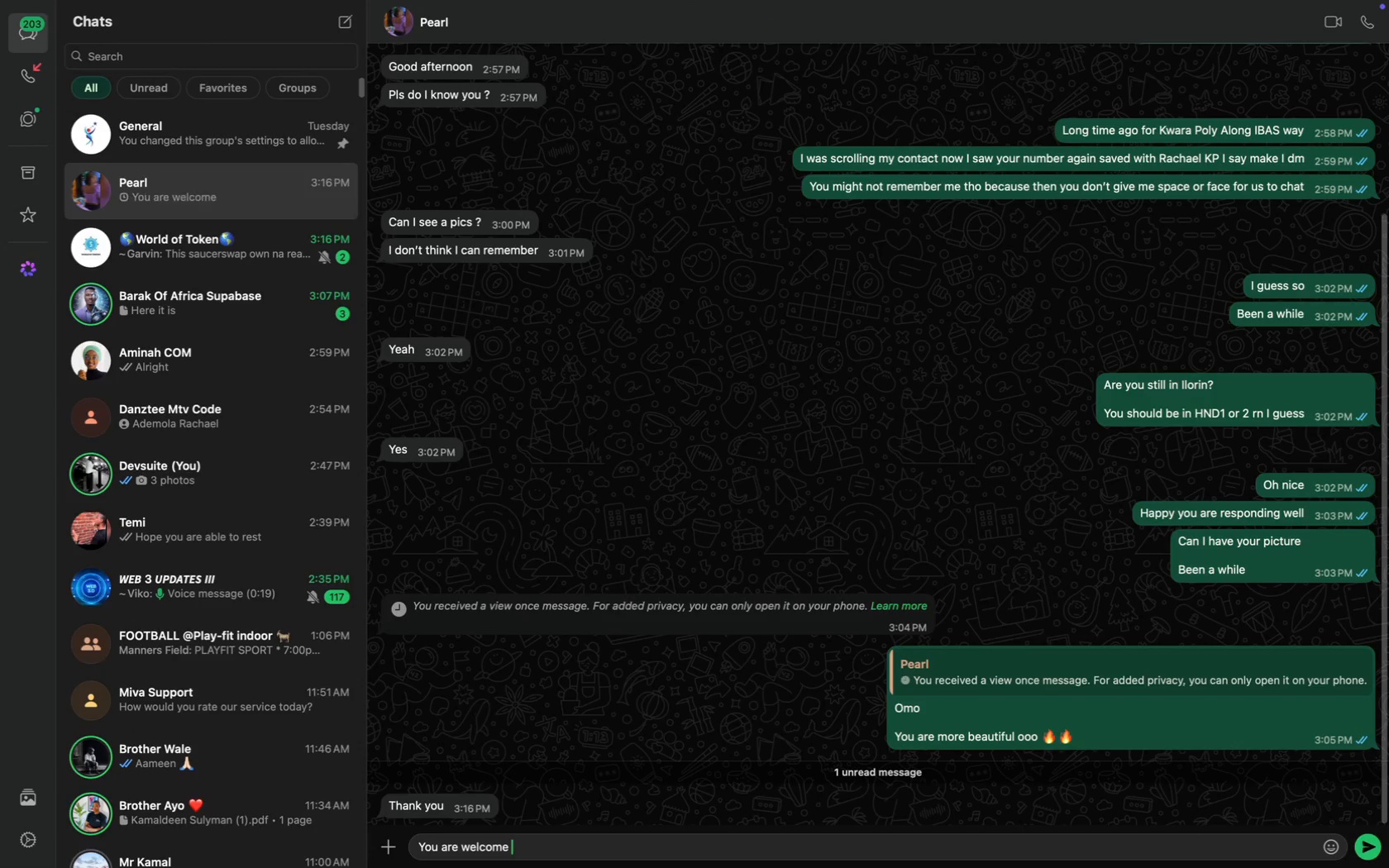 
type(J)
key(Backspace)
type(Kilowa)
 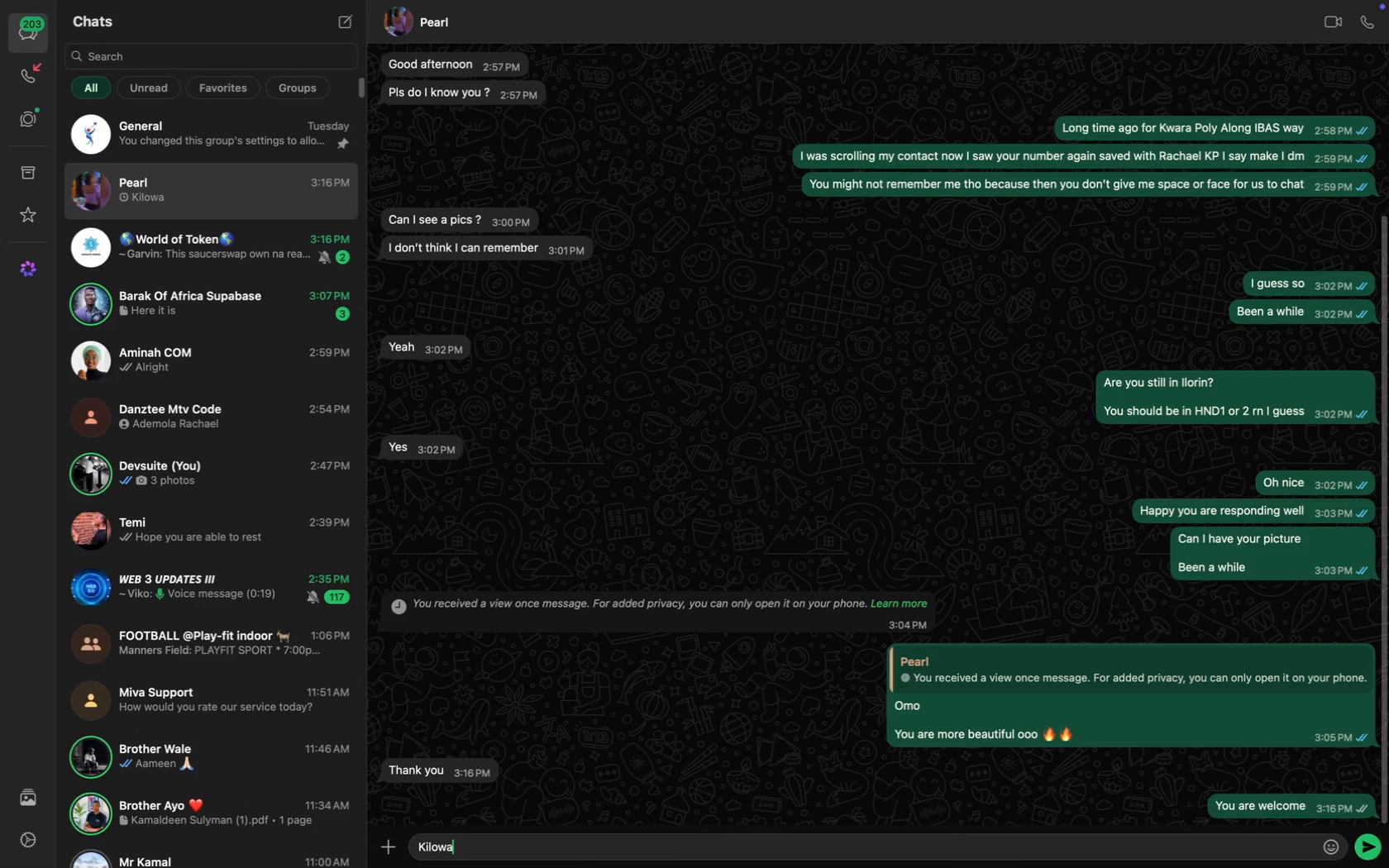 
key(Enter)
 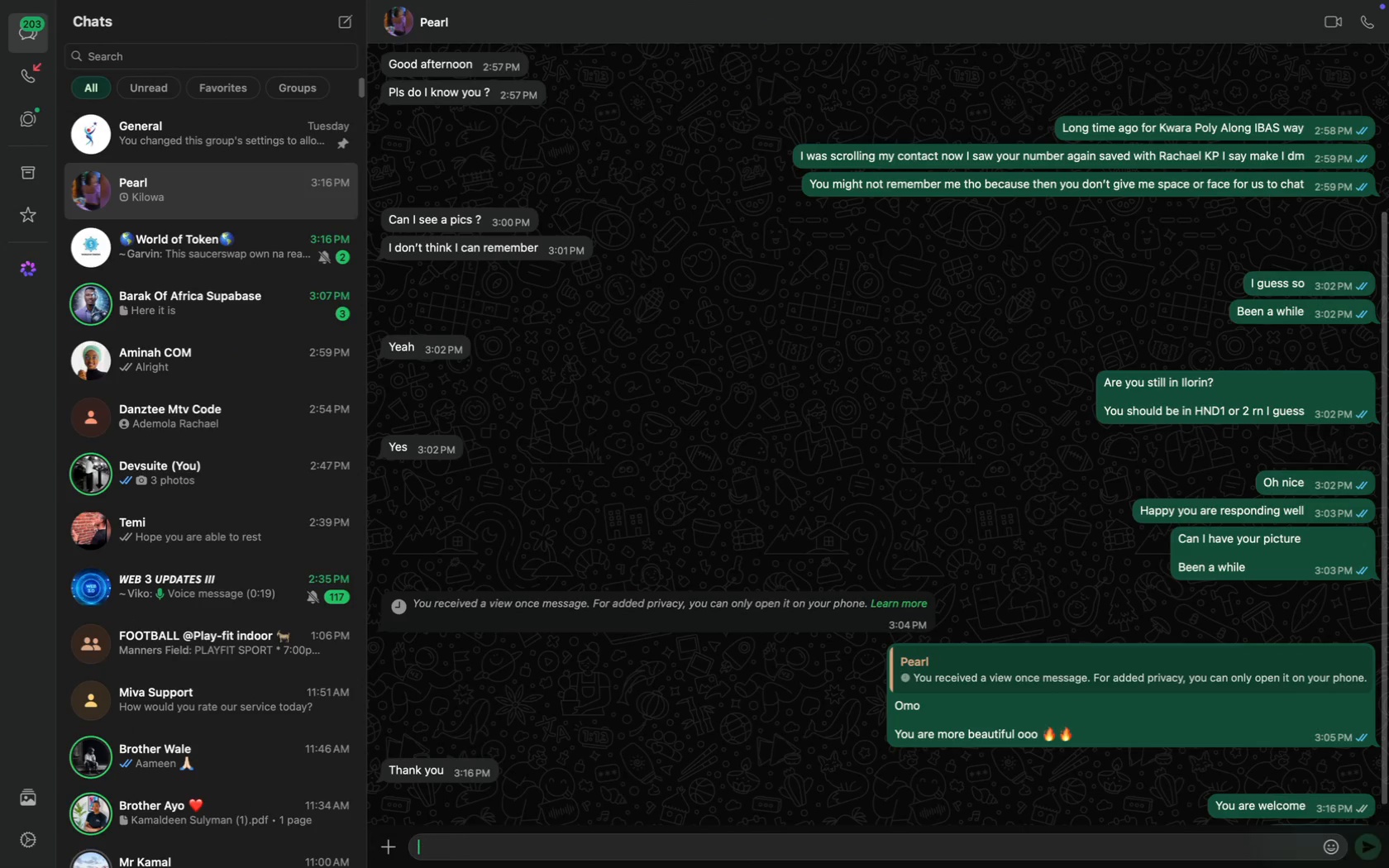 
type(How is the weekend going?)
 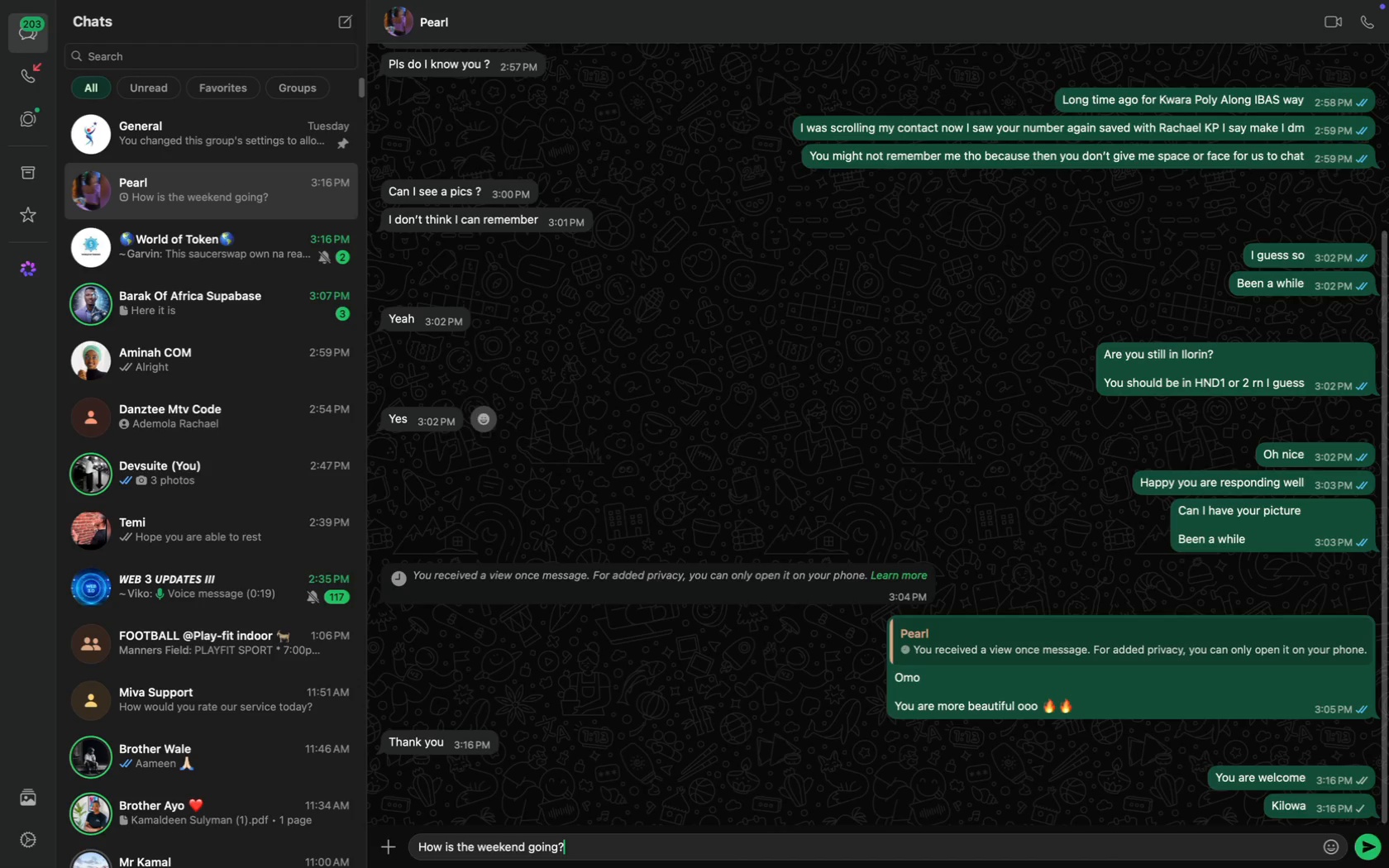 
key(Enter)
 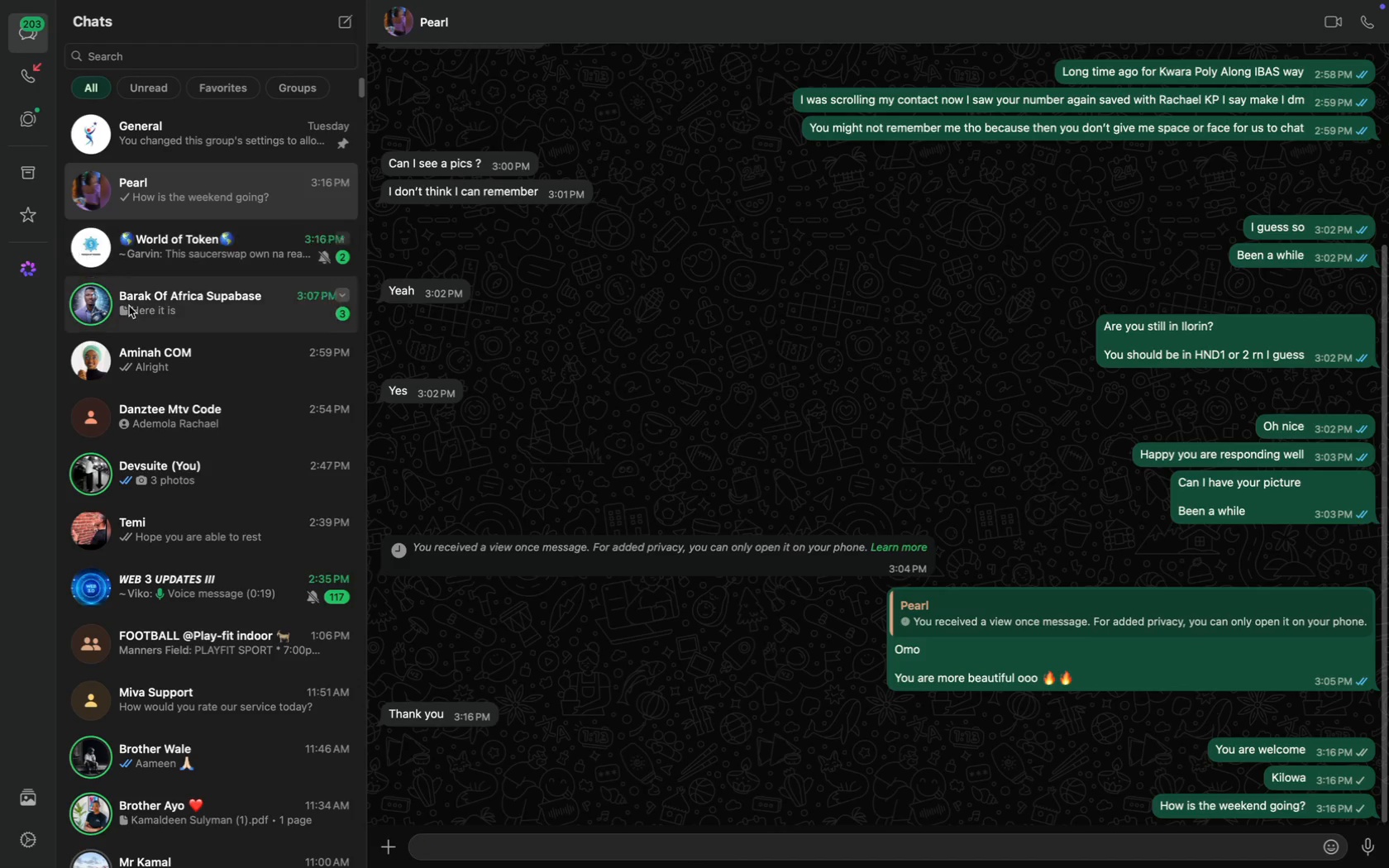 
left_click([174, 370])
 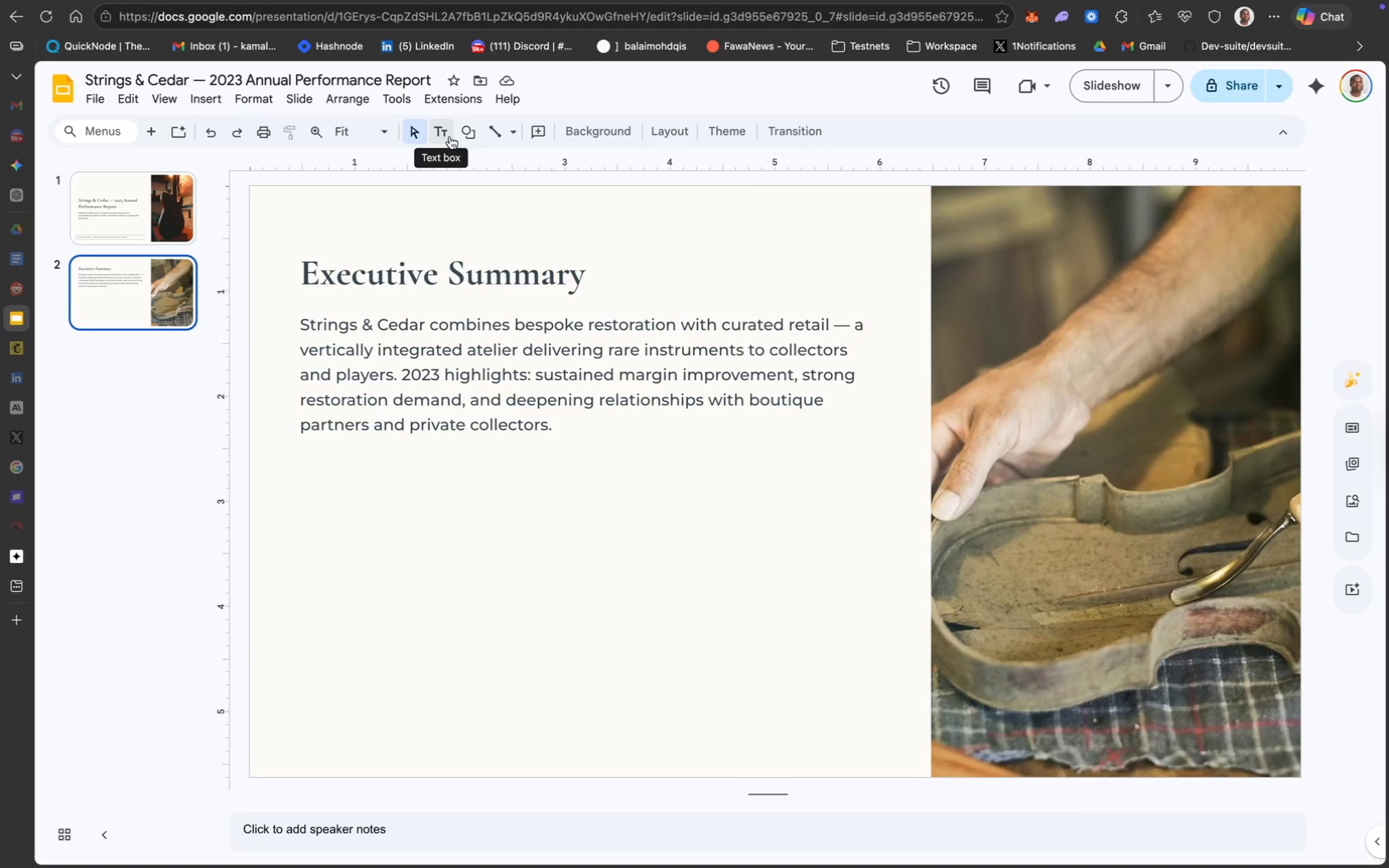 
wait(7.2)
 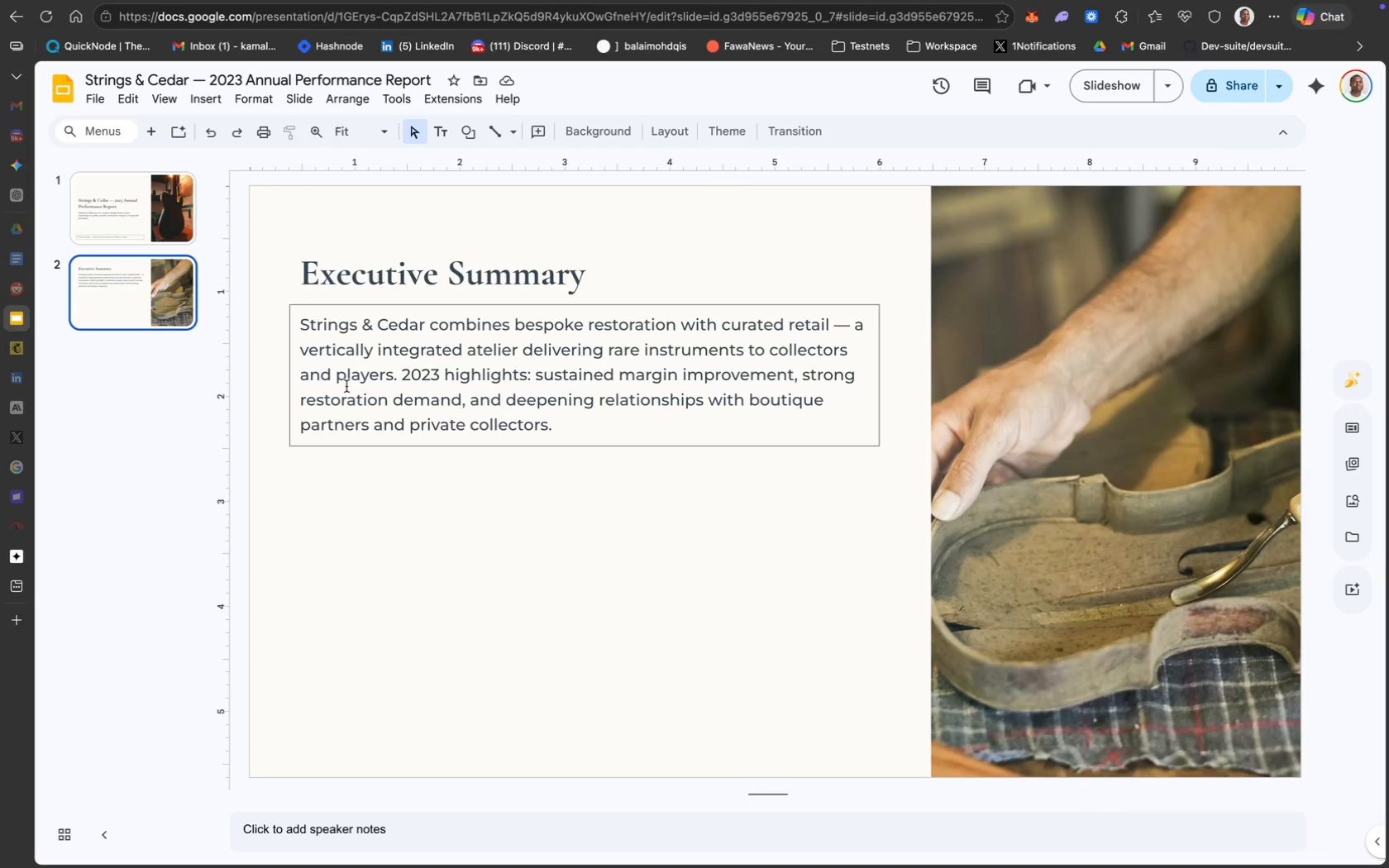 
left_click([449, 136])
 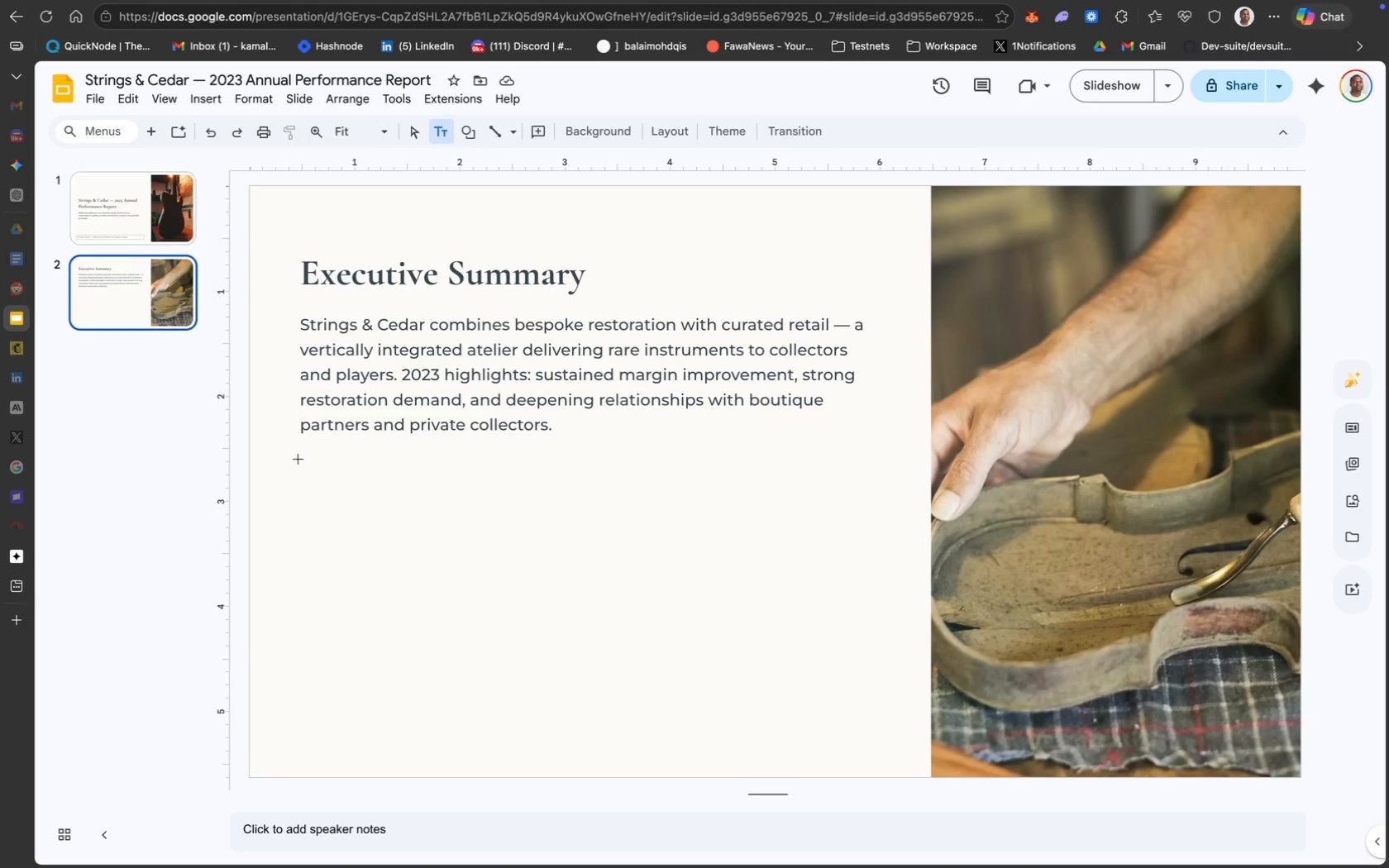 
left_click([300, 455])
 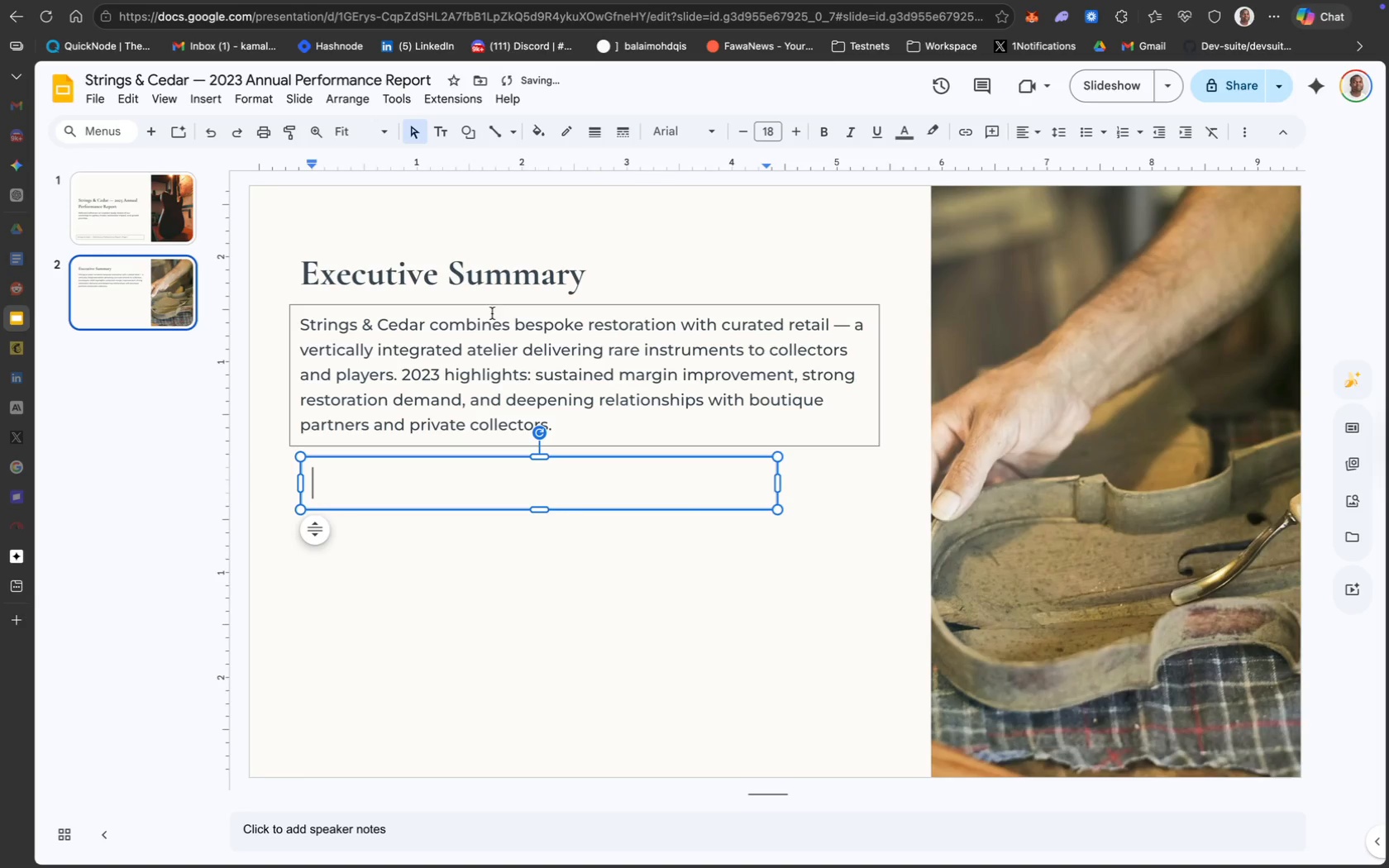 
left_click([520, 310])
 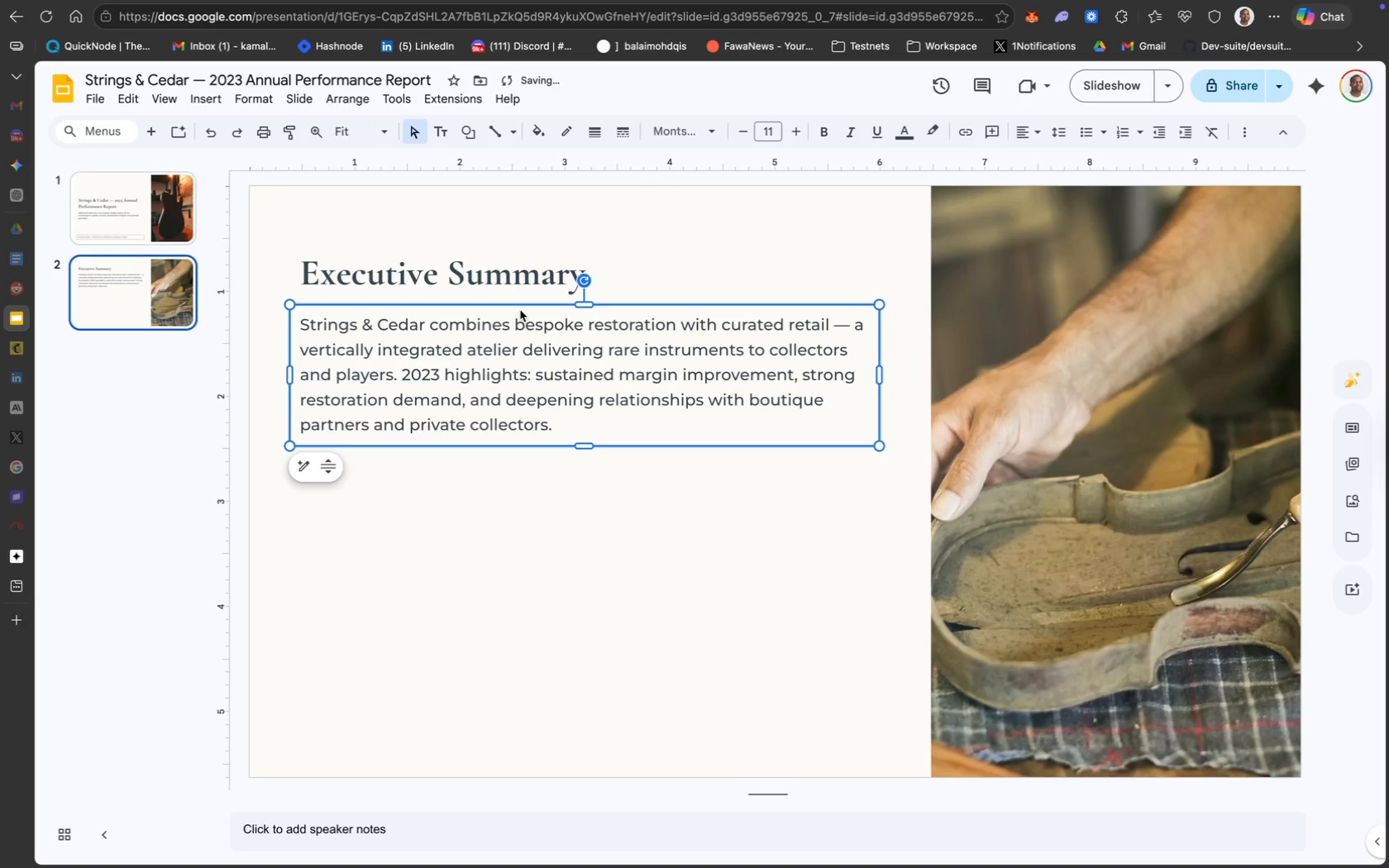 
key(ArrowUp)
 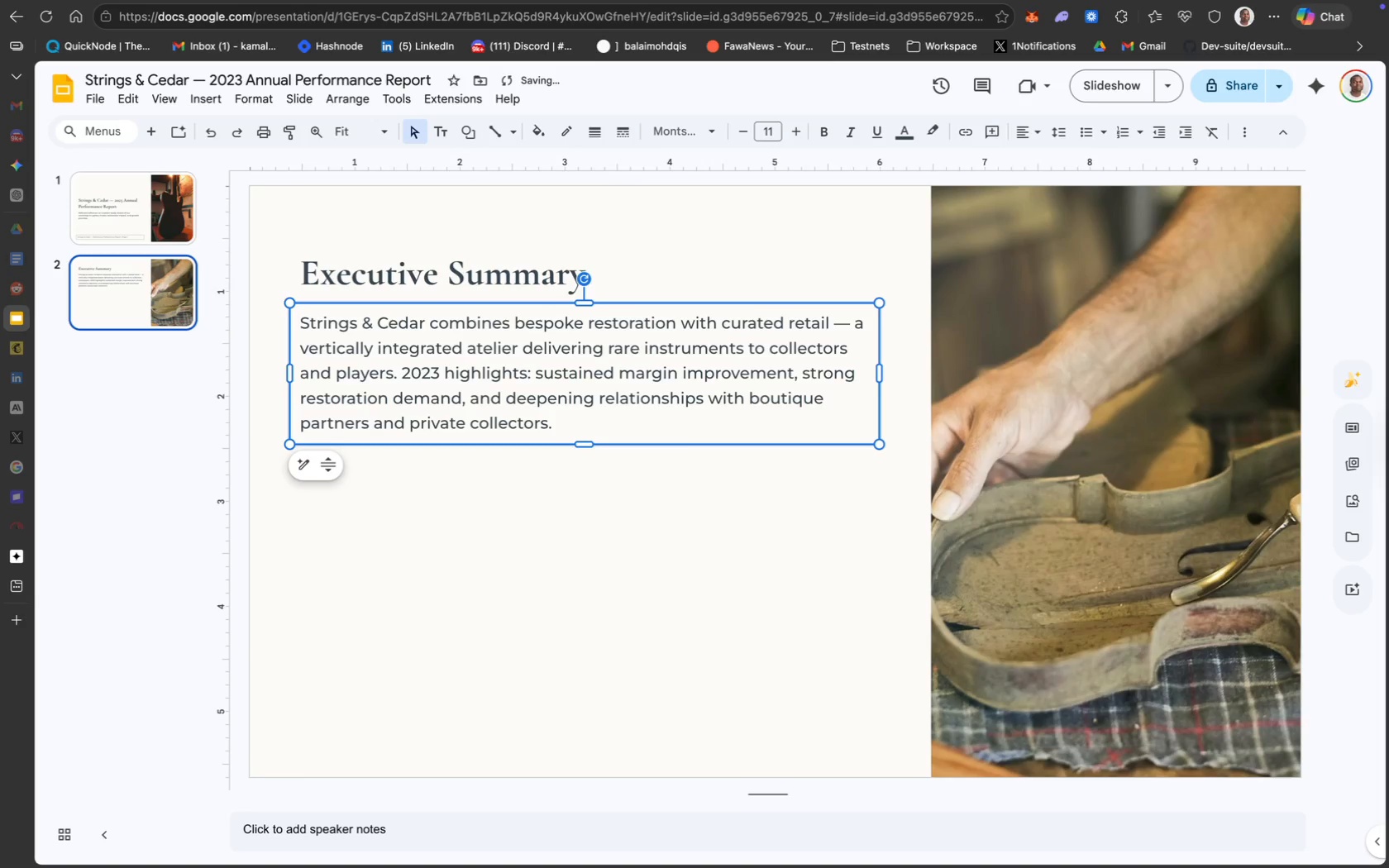 
key(ArrowUp)
 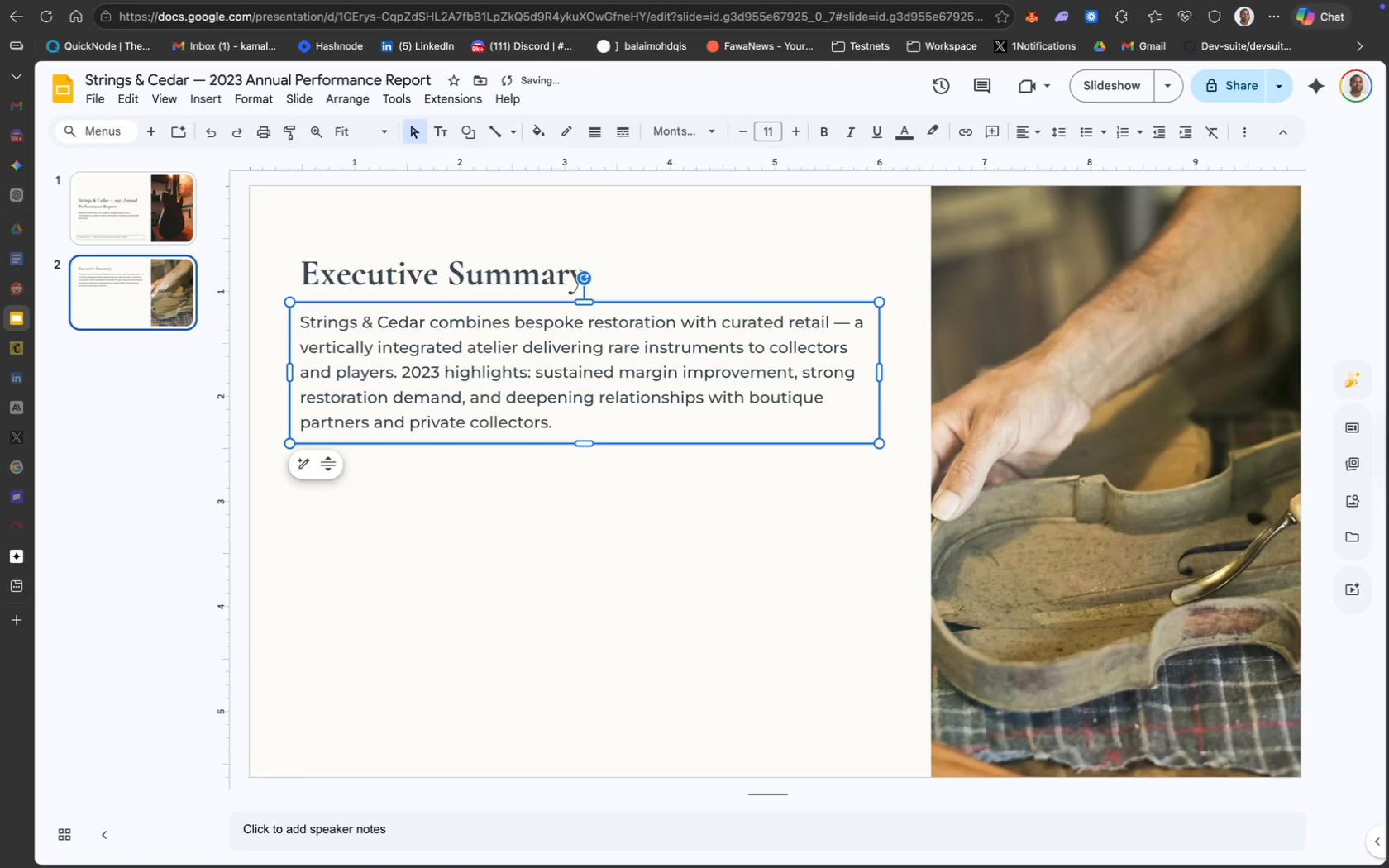 
key(ArrowUp)
 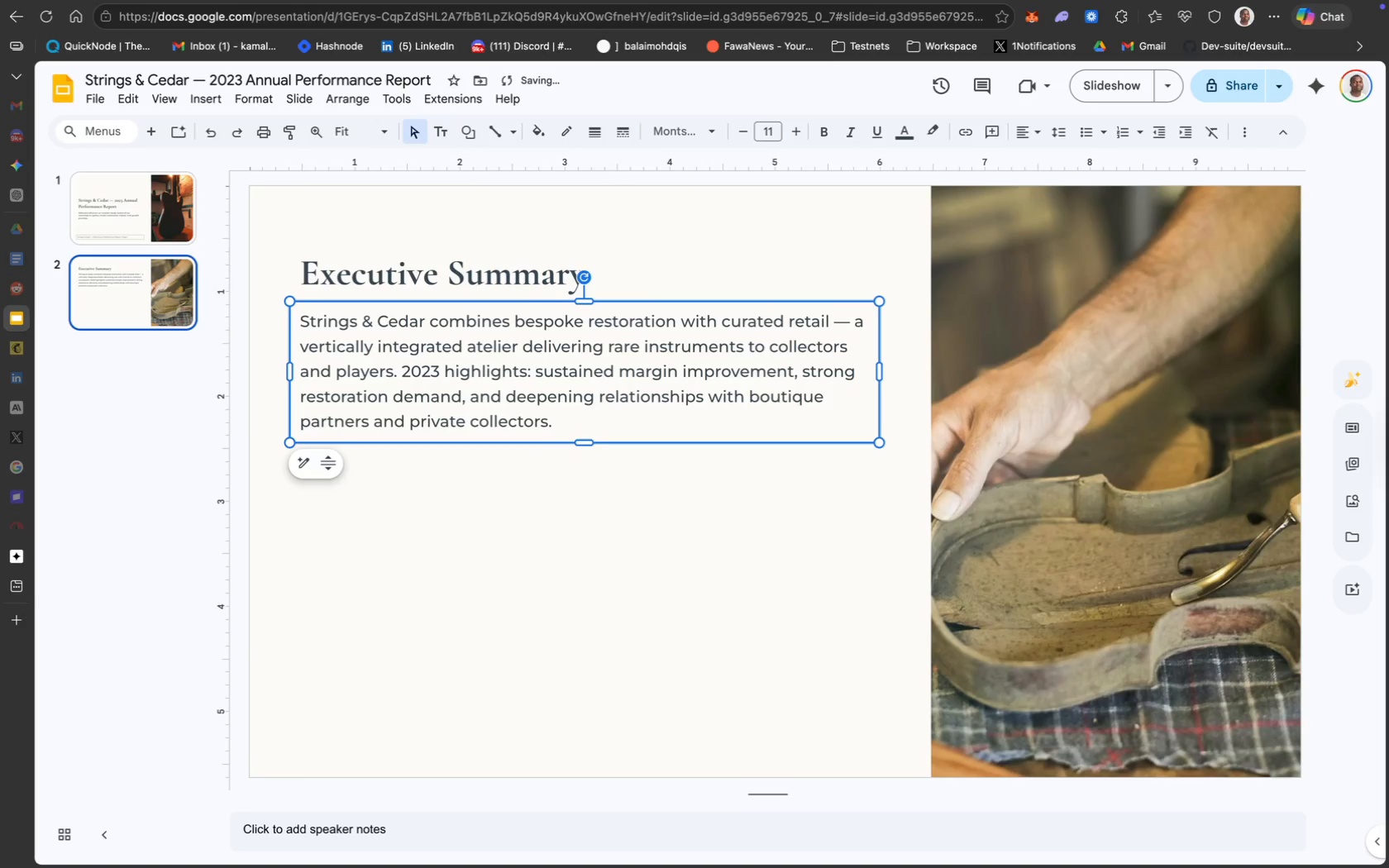 
key(ArrowUp)
 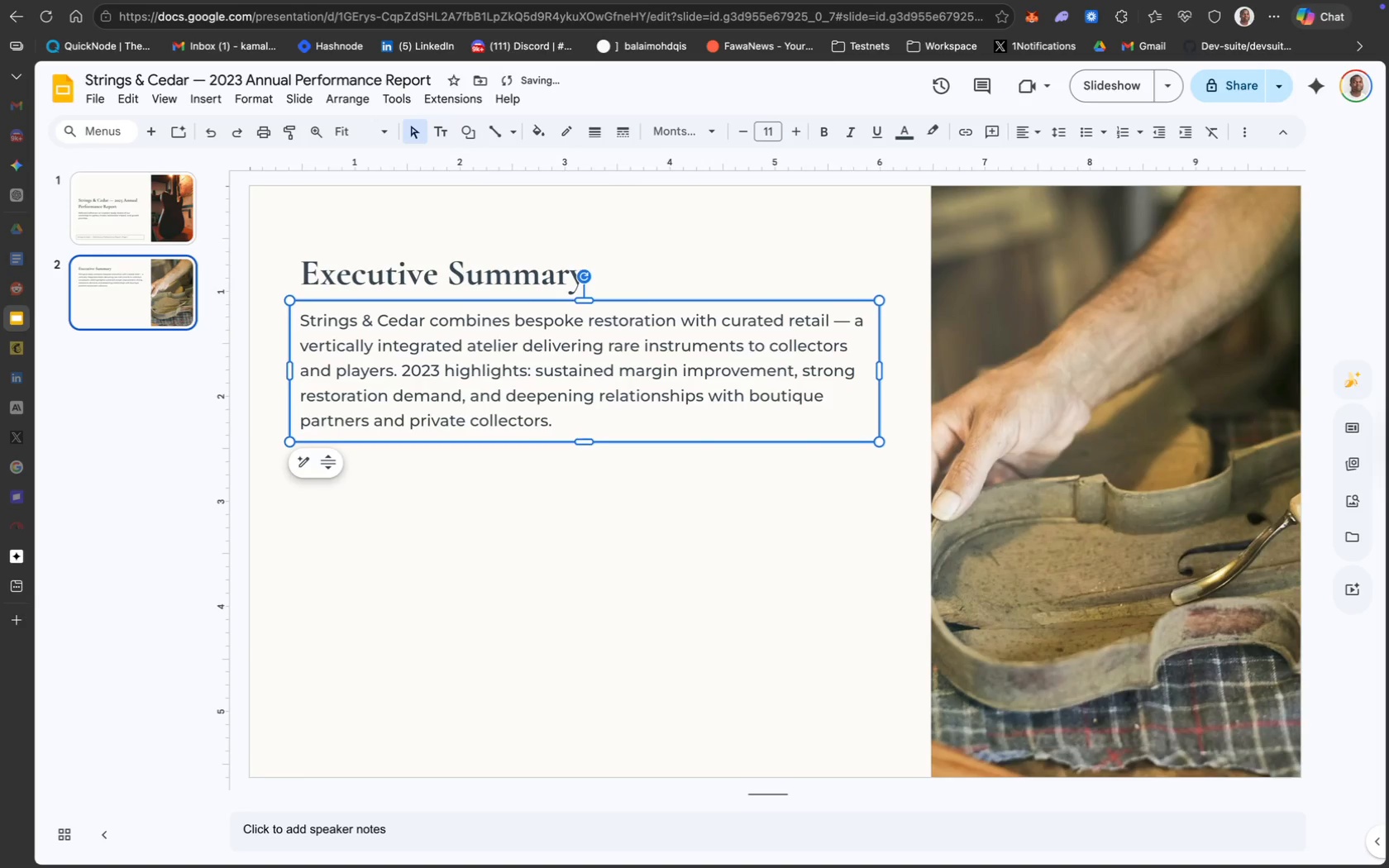 
key(ArrowUp)
 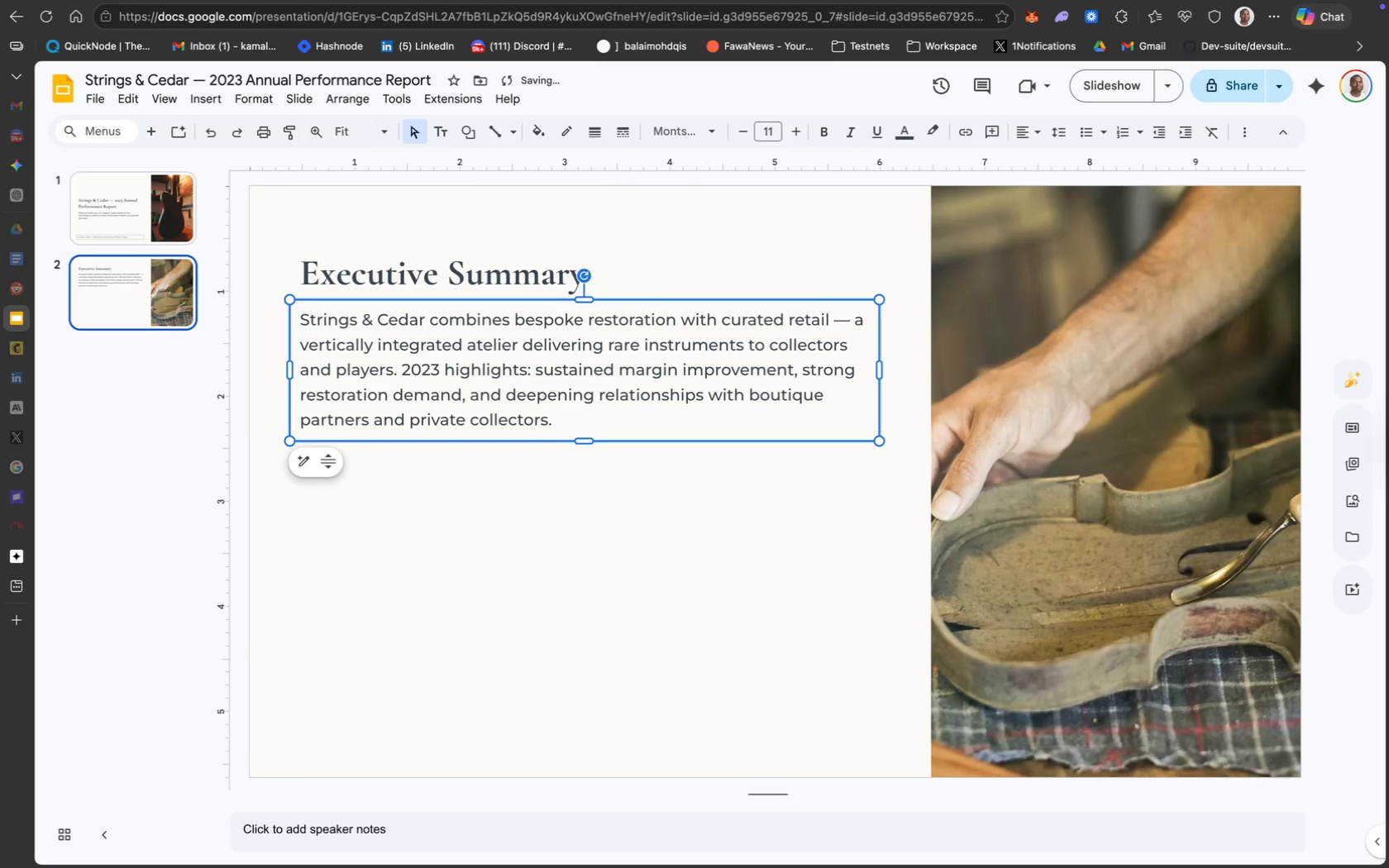 
key(ArrowUp)
 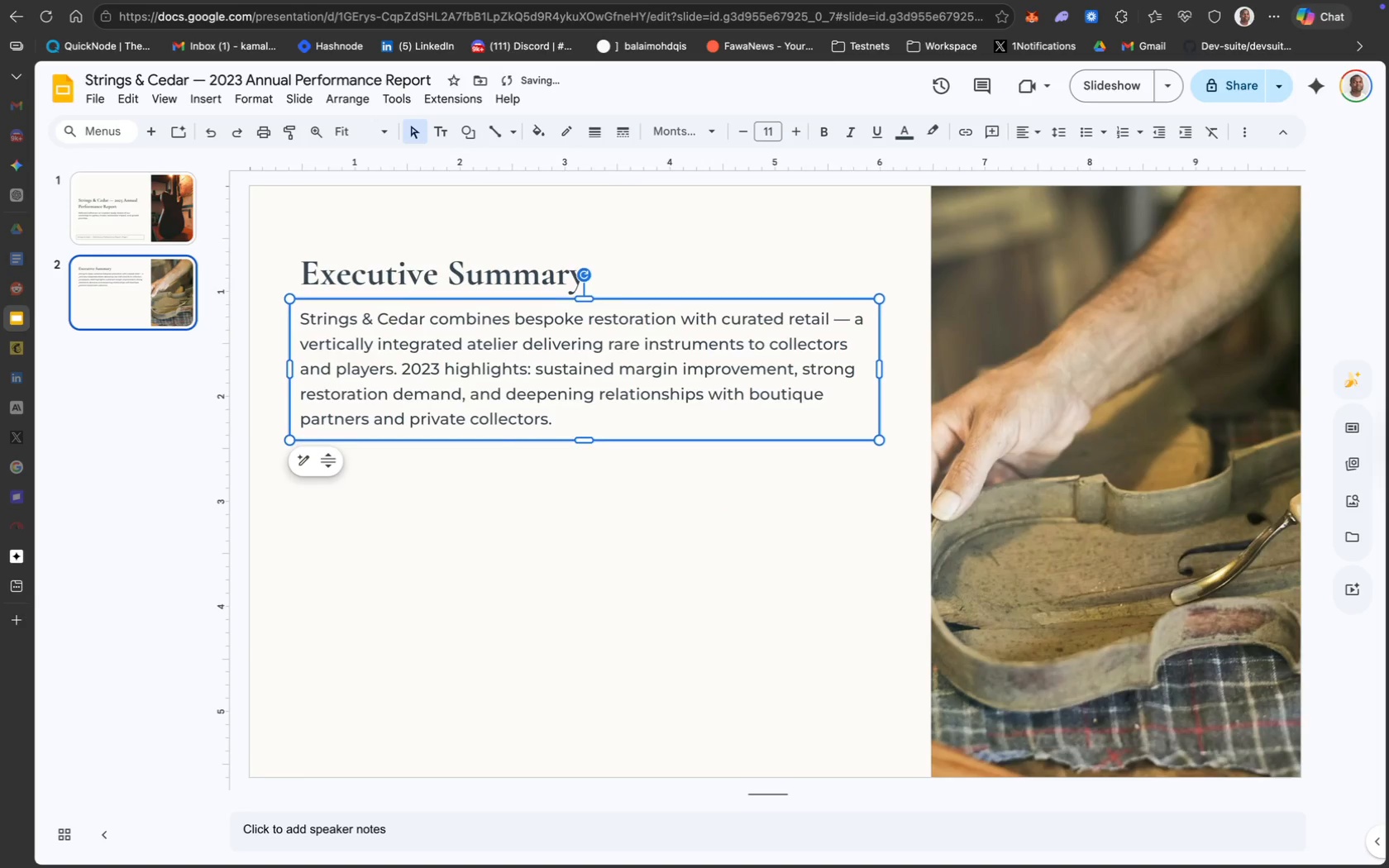 
key(ArrowUp)
 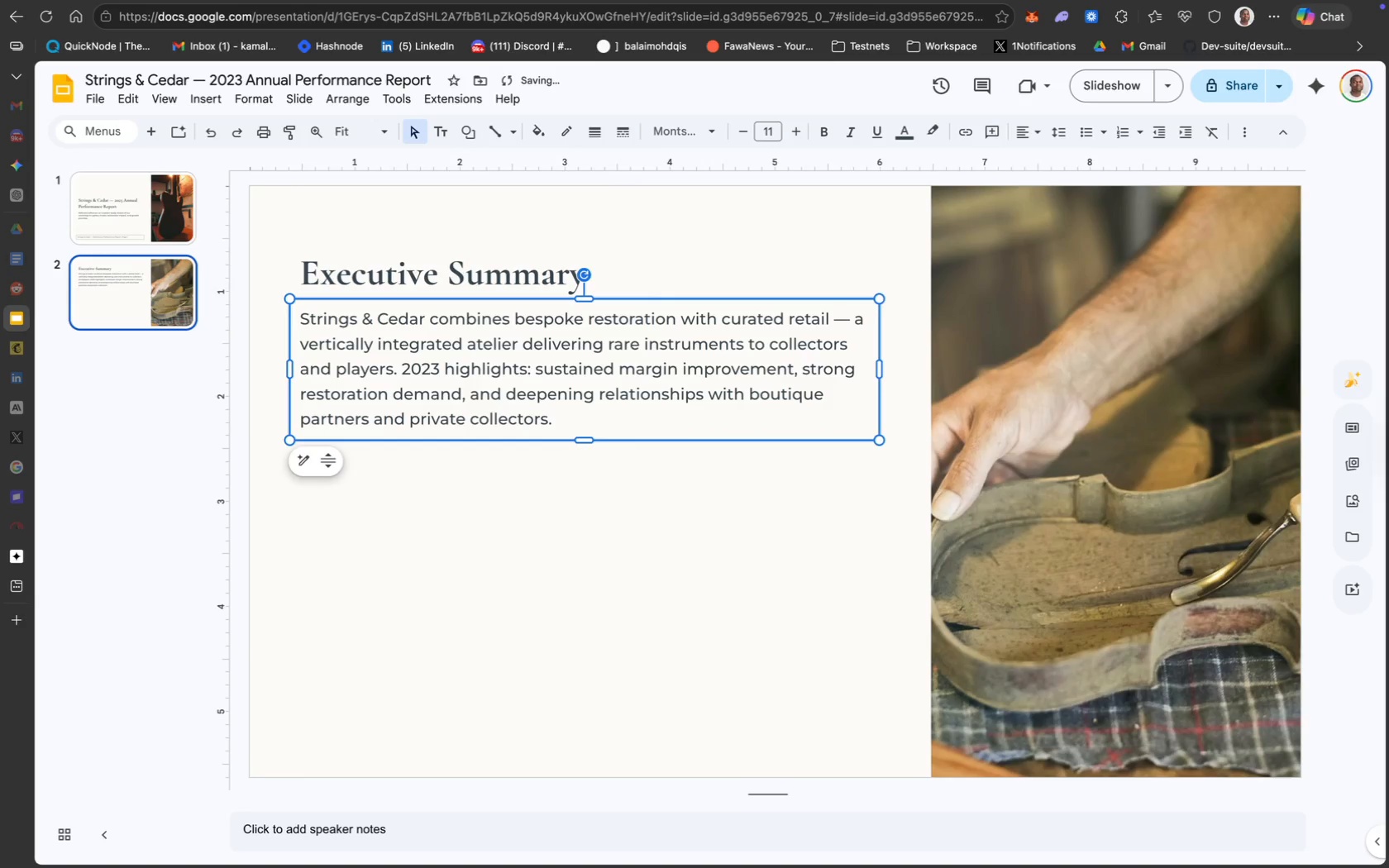 
key(ArrowUp)
 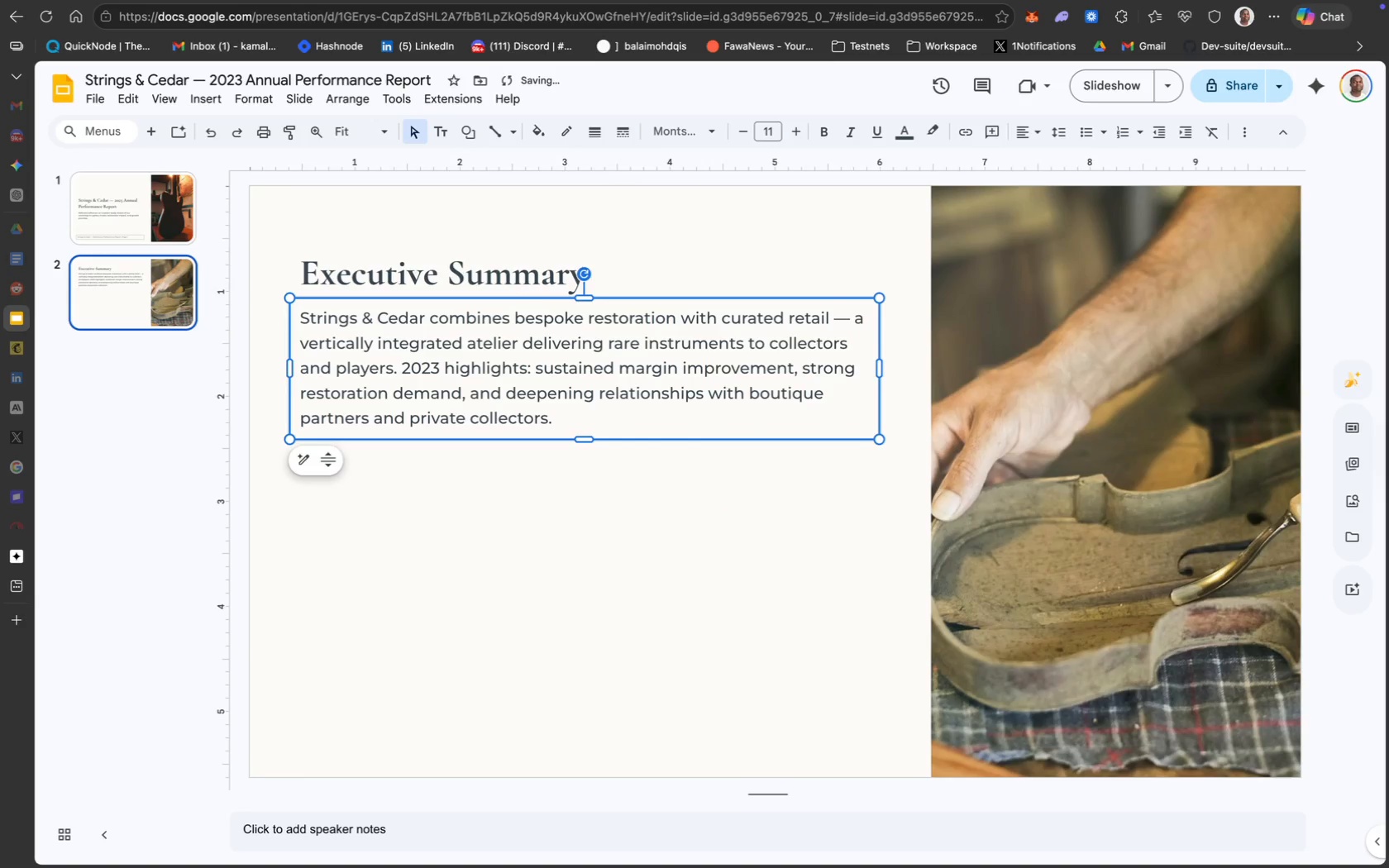 
key(ArrowUp)
 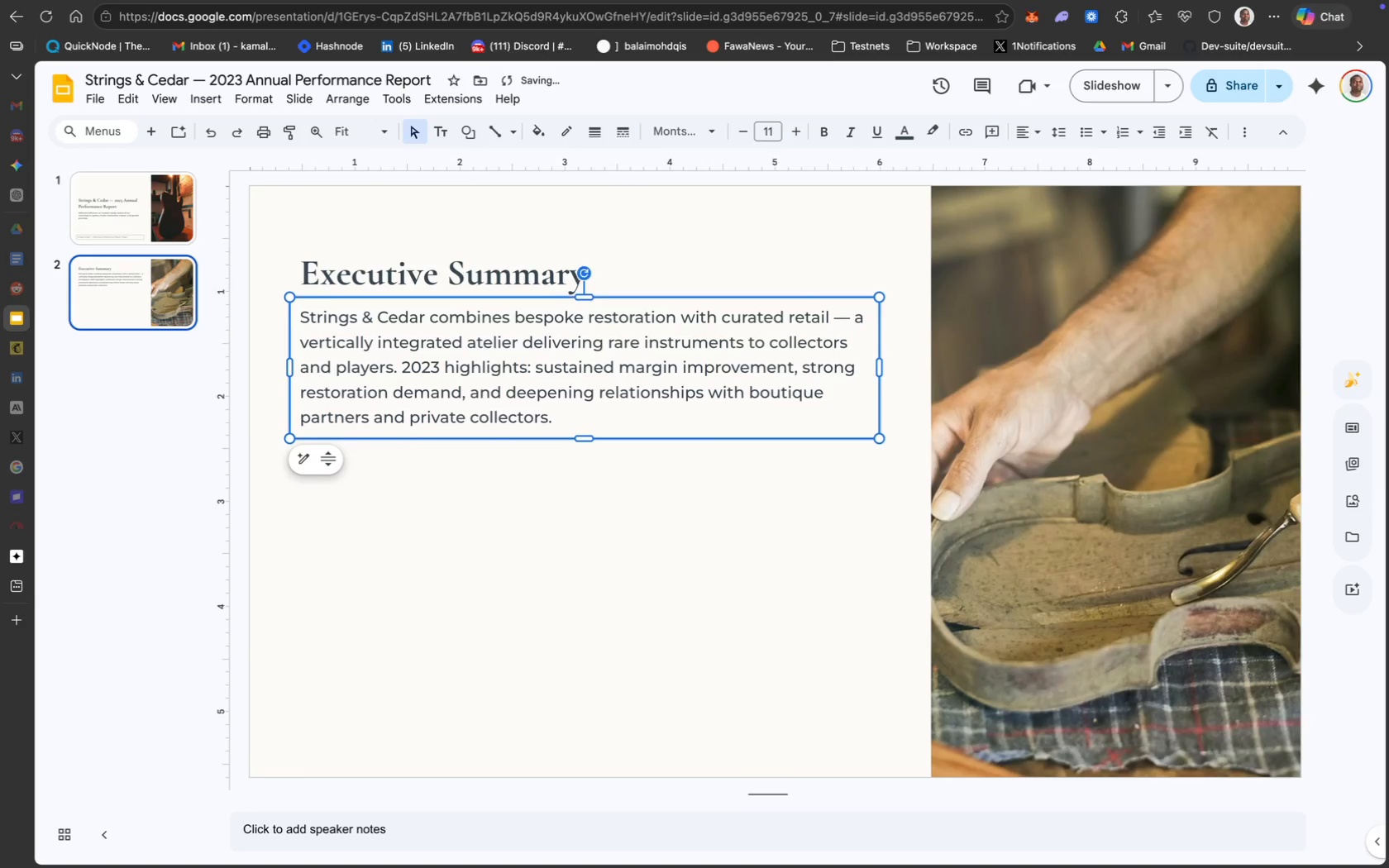 
key(ArrowUp)
 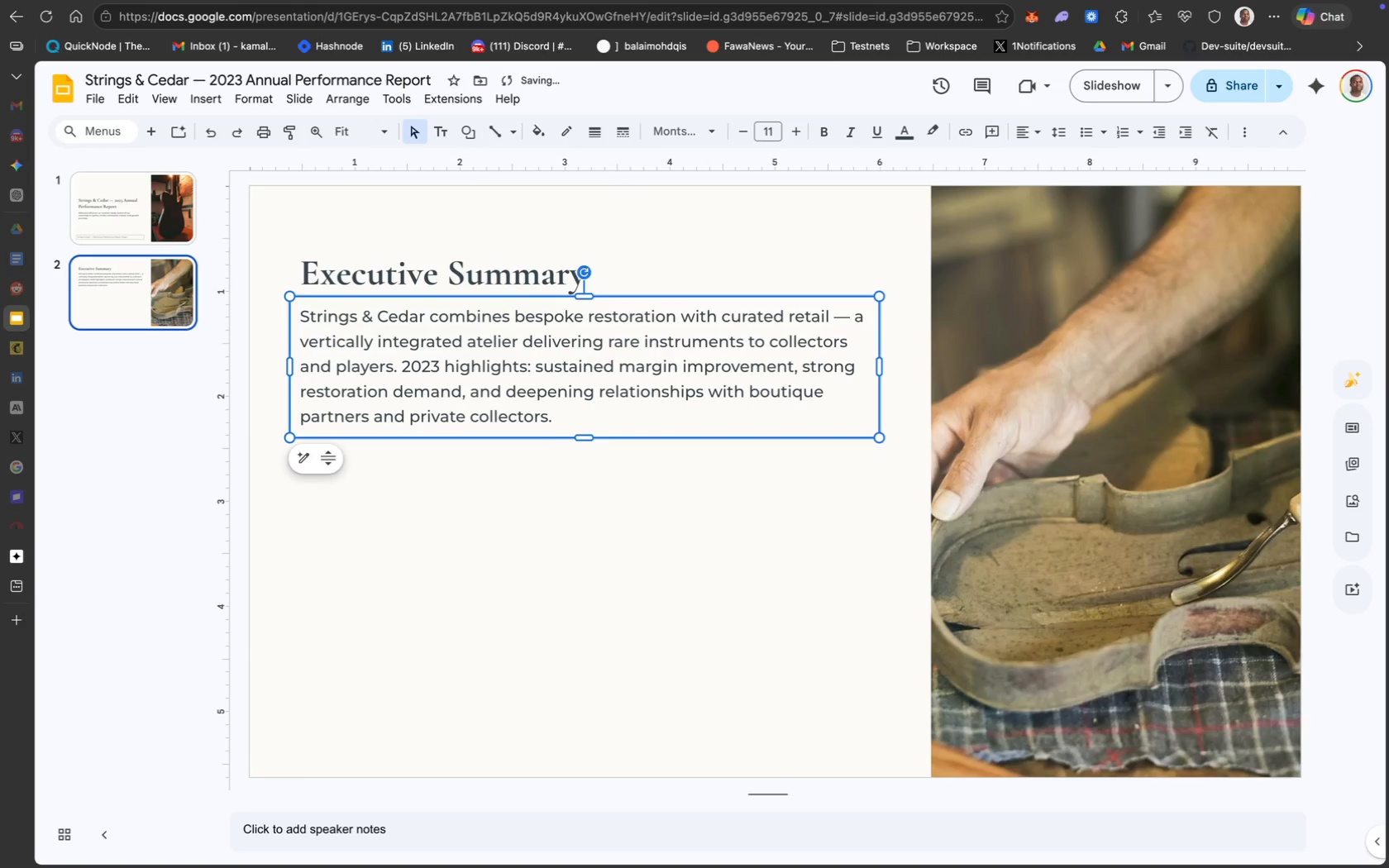 
key(ArrowUp)
 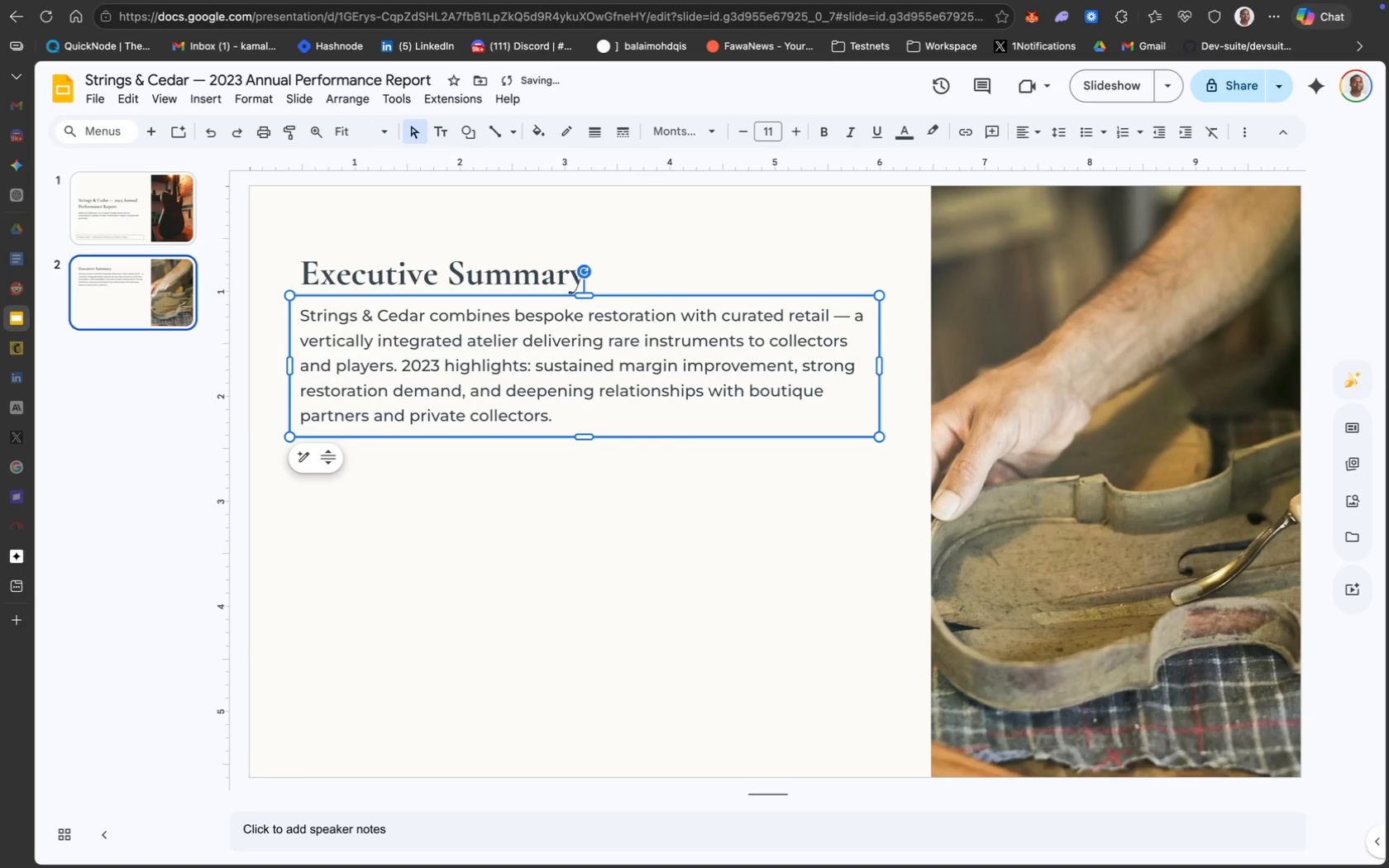 
key(ArrowUp)
 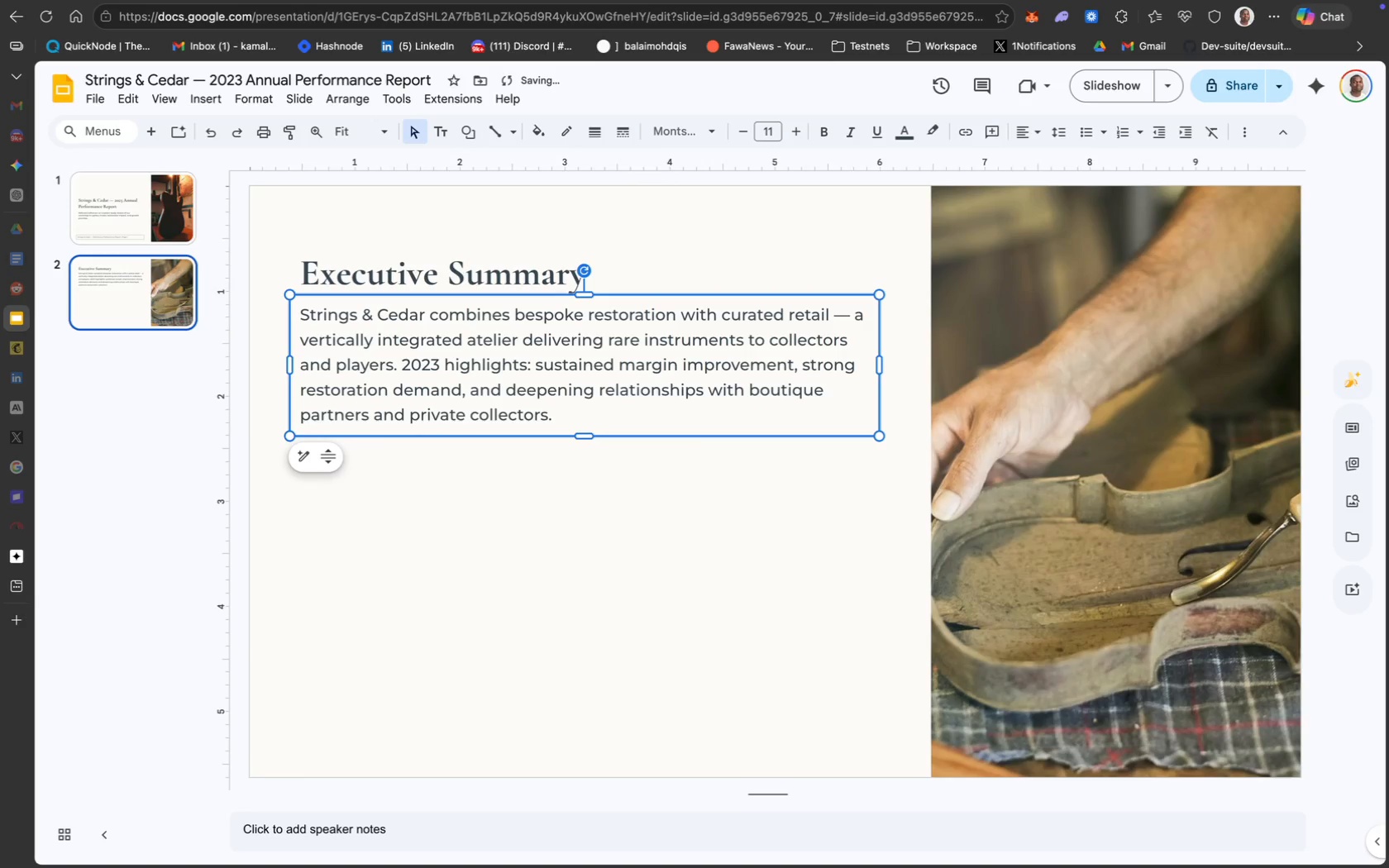 
key(ArrowUp)
 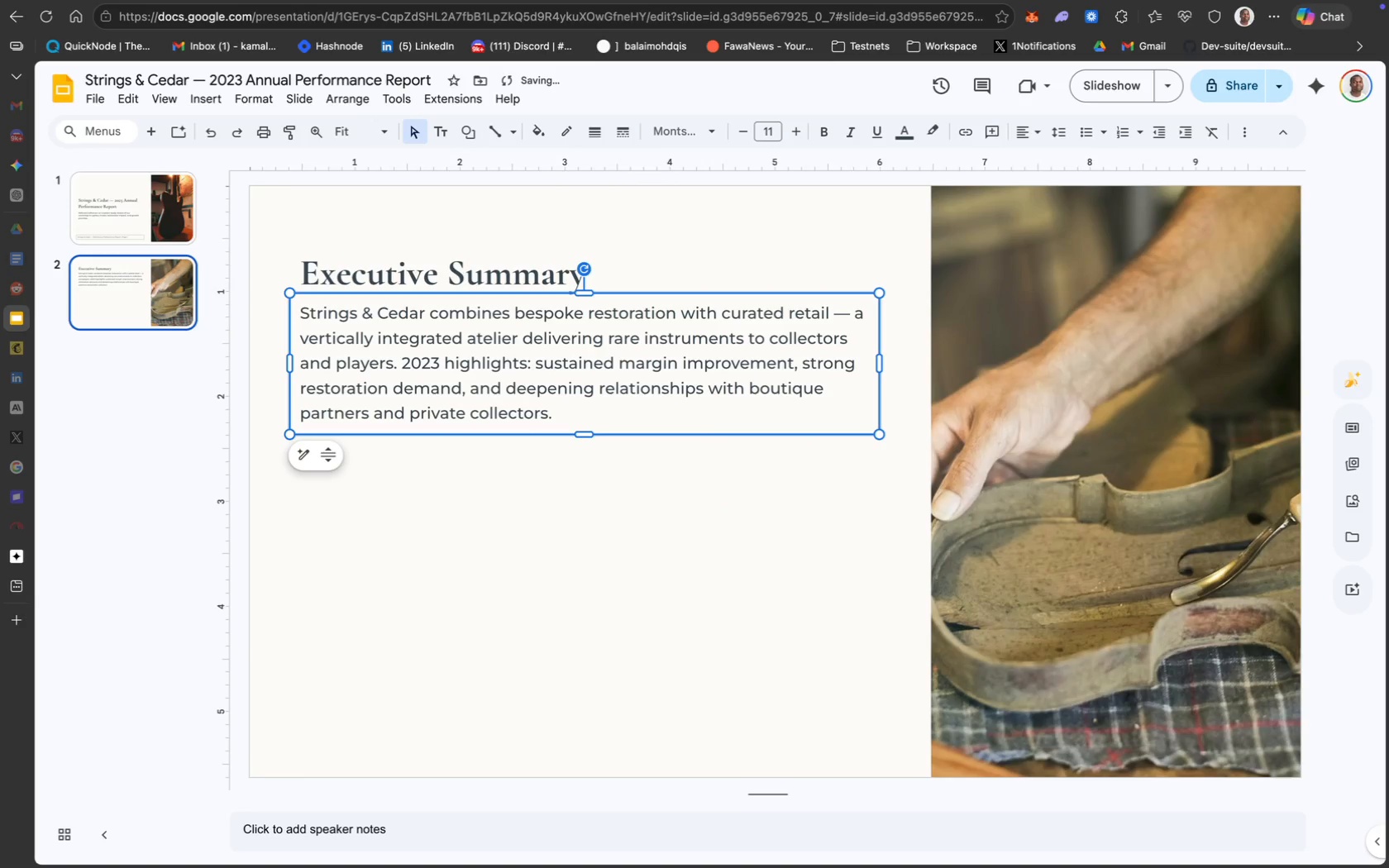 
key(ArrowUp)
 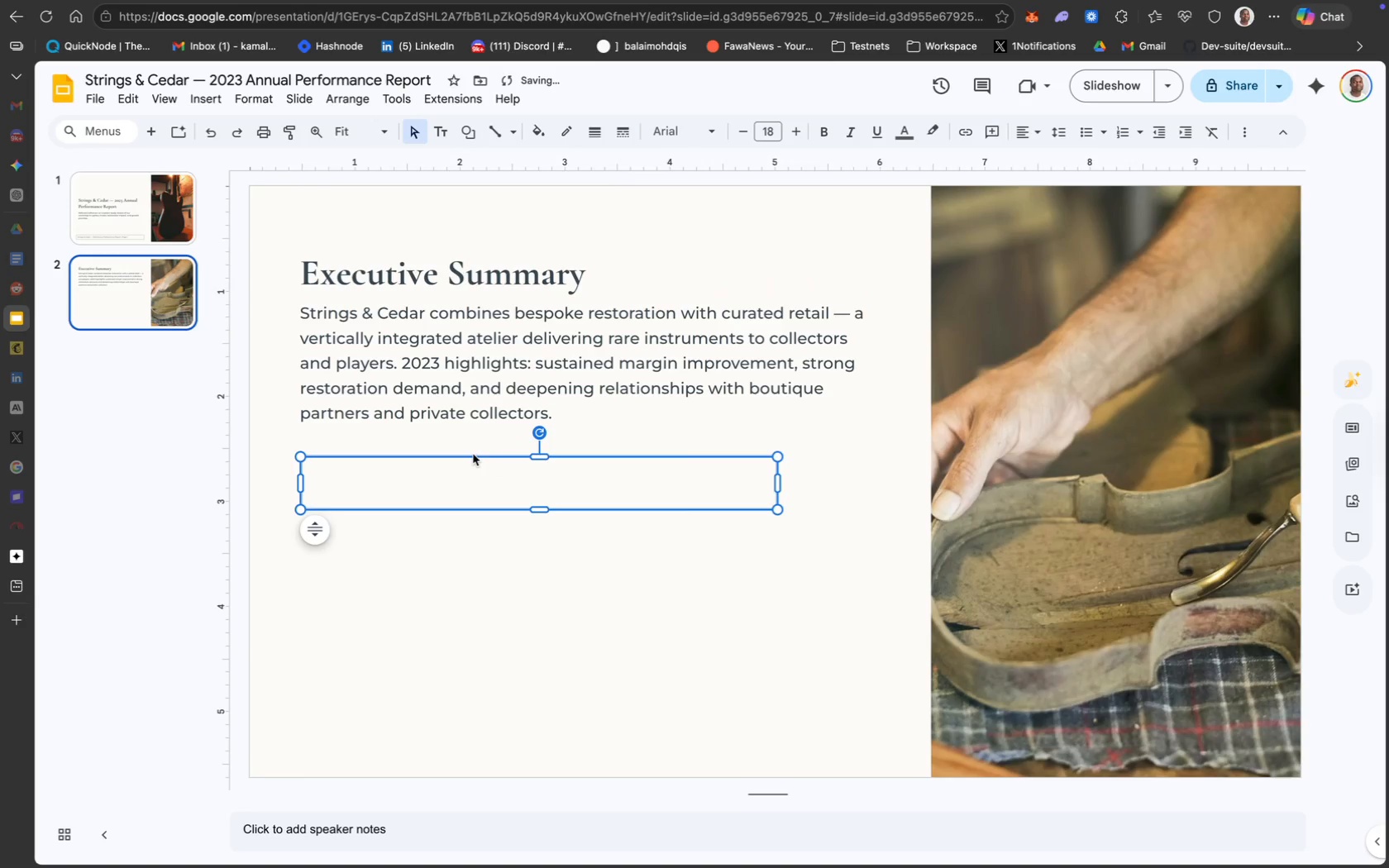 
left_click_drag(start_coordinate=[468, 455], to_coordinate=[467, 436])
 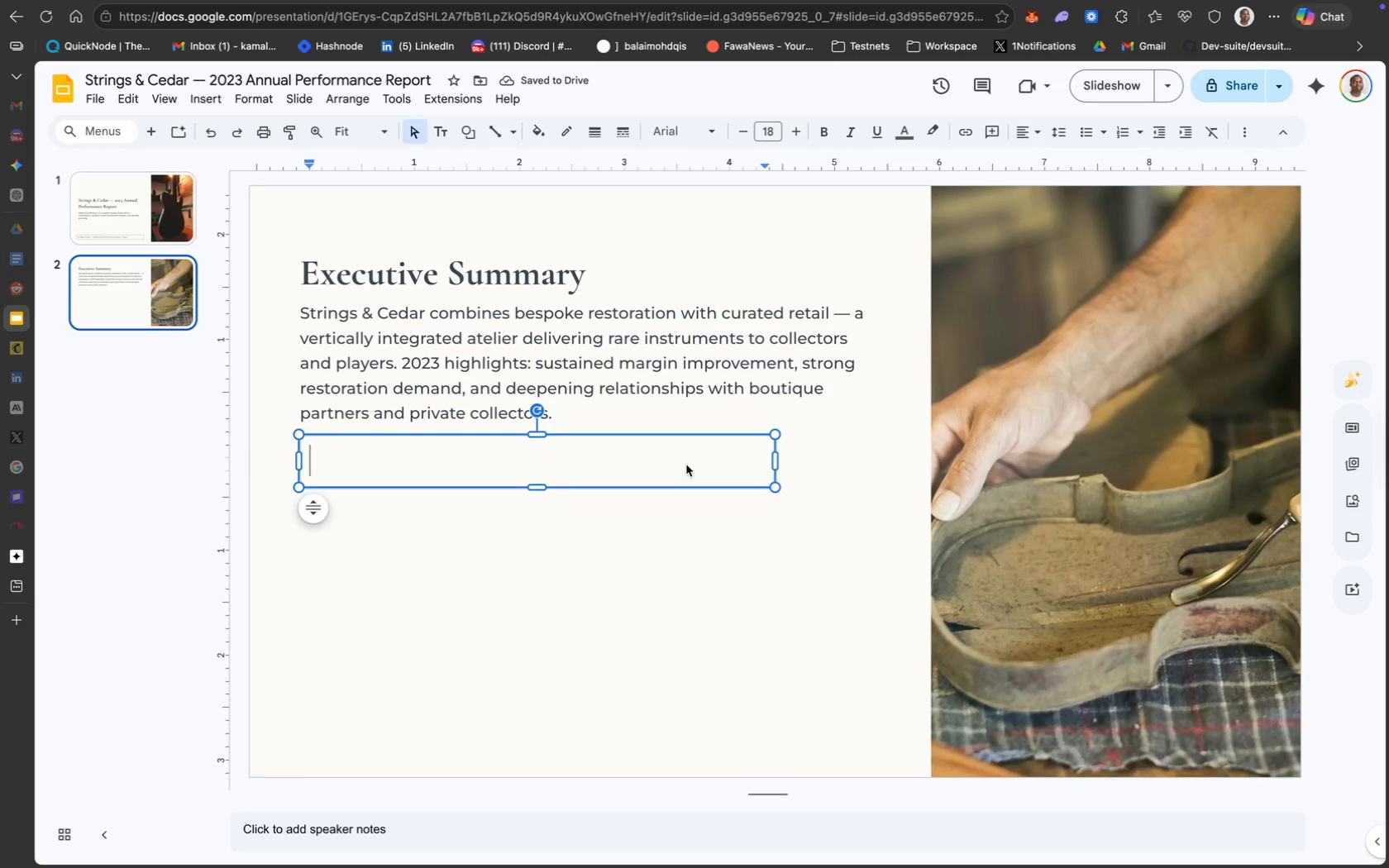 
type(Woek)
key(Backspace)
key(Backspace)
type(rkshop-to-g)
key(Backspace)
type(Gallery Model)
 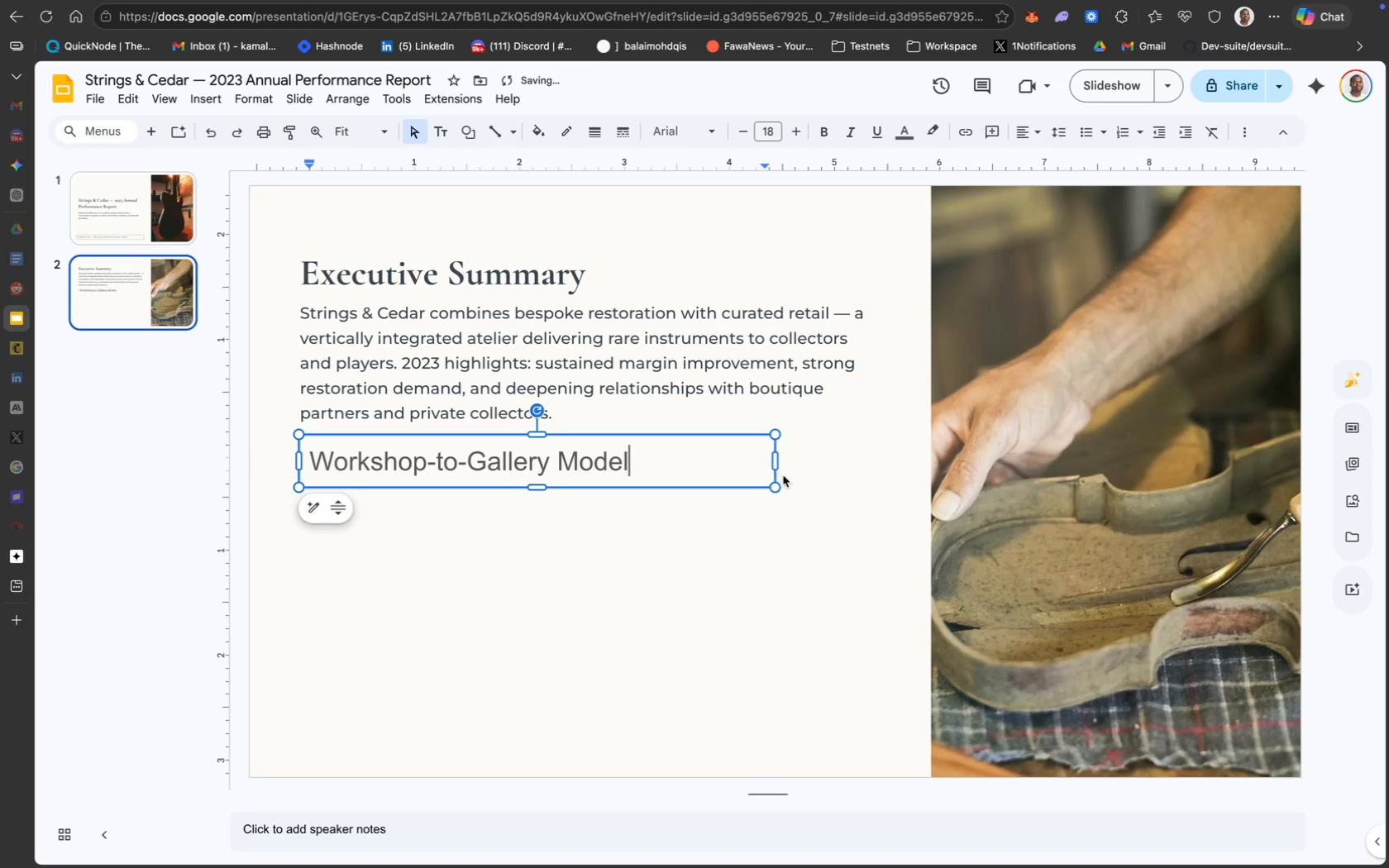 
key(Meta+A)
 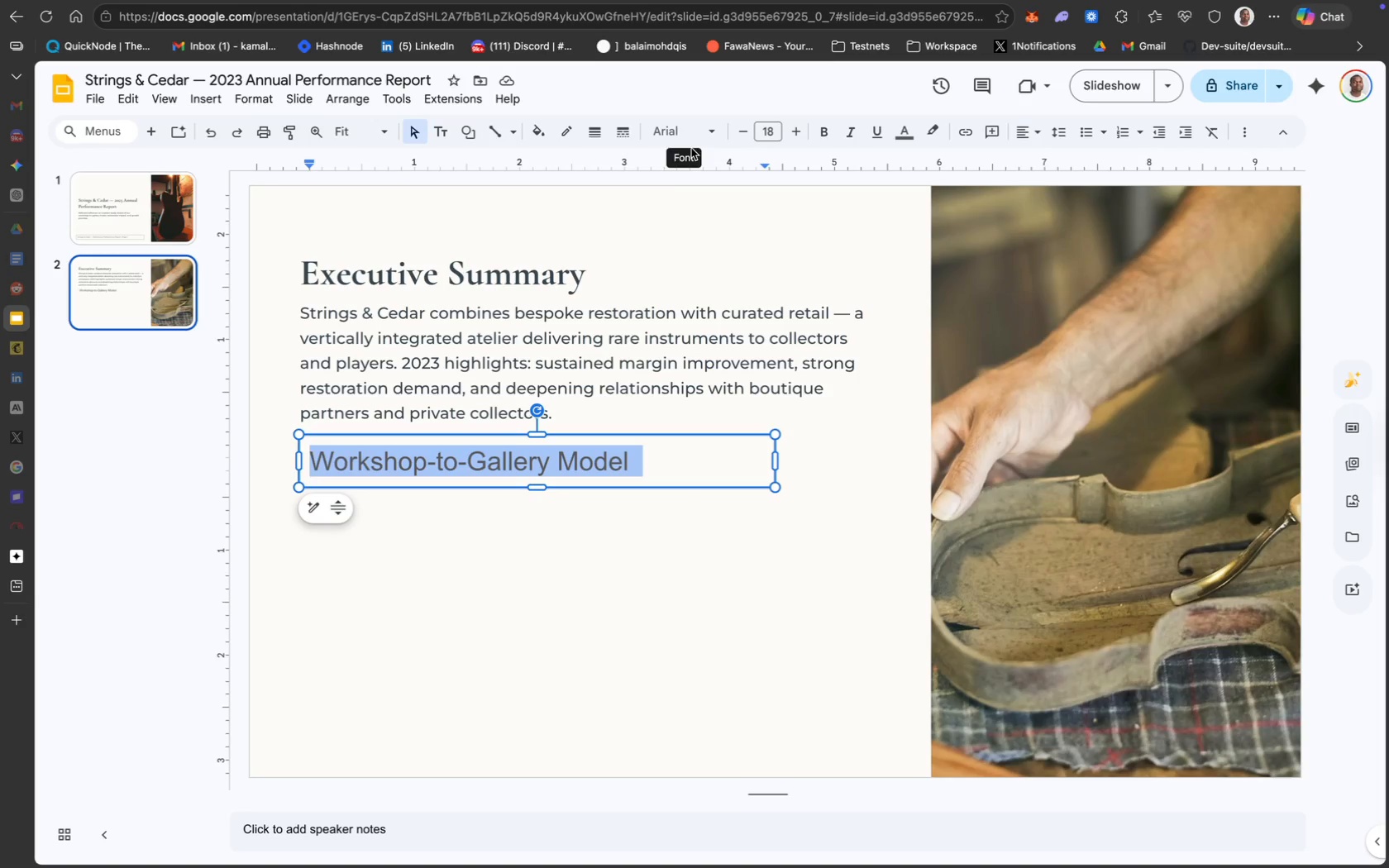 
wait(6.65)
 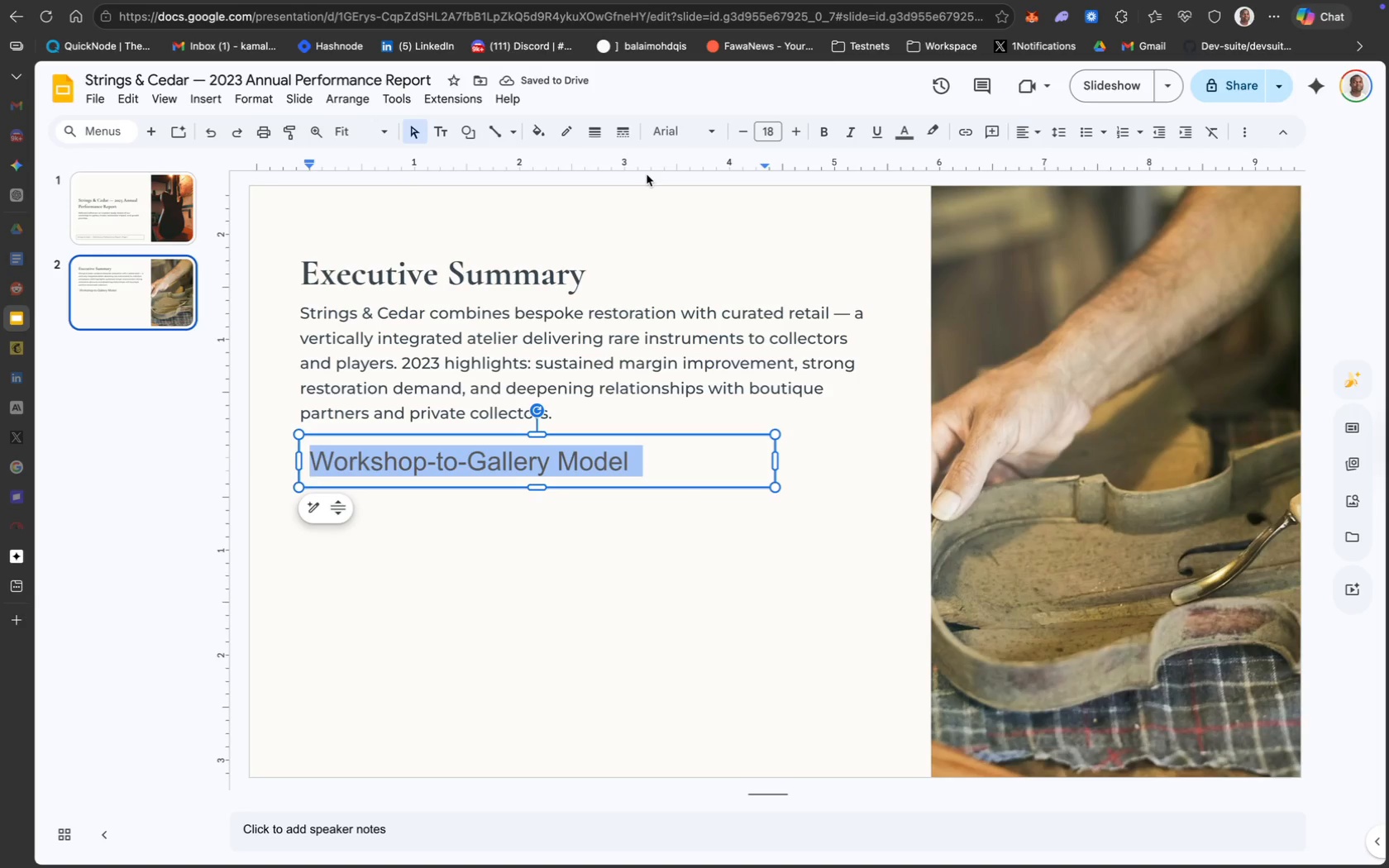 
key(Enter)
 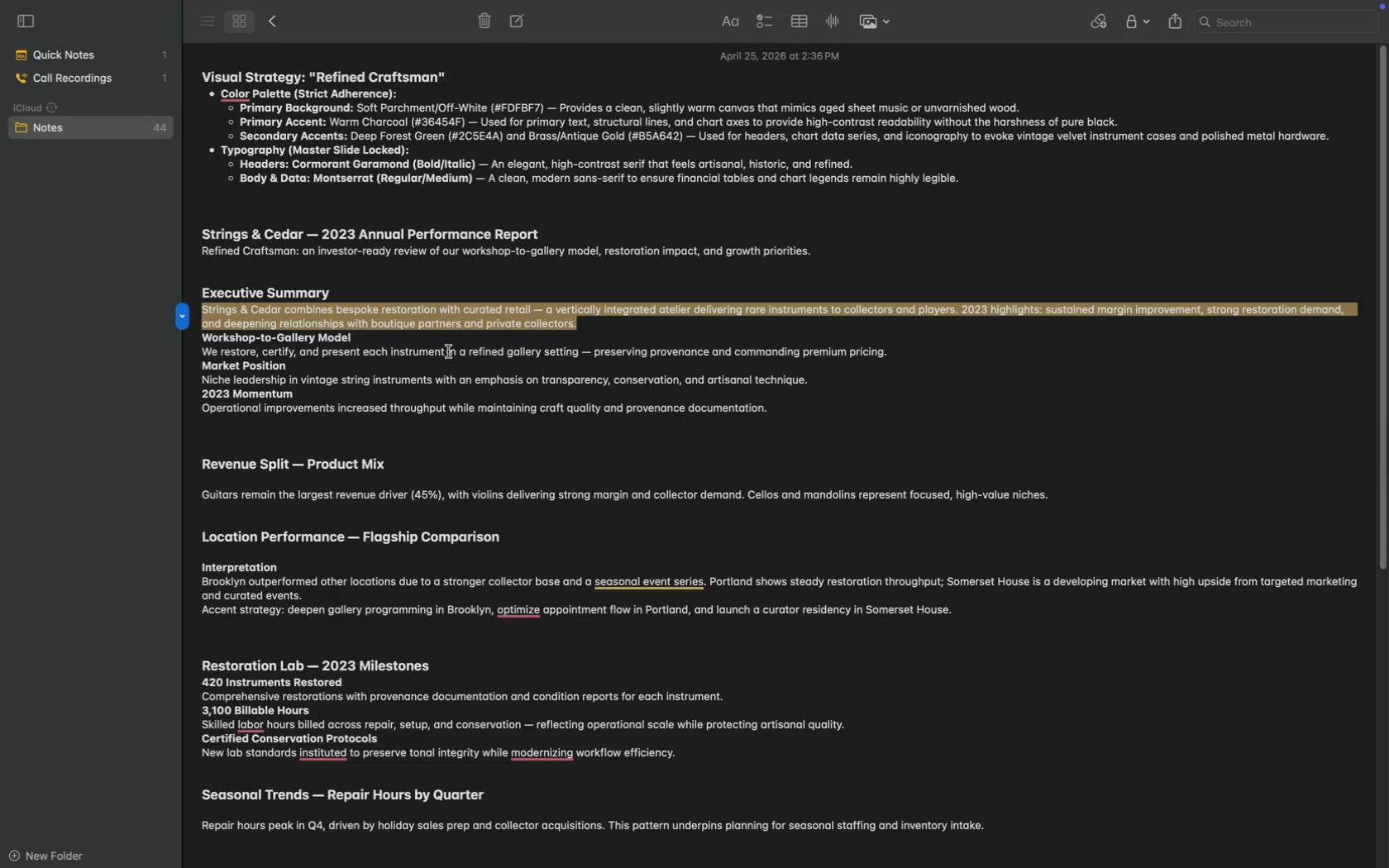 
wait(6.03)
 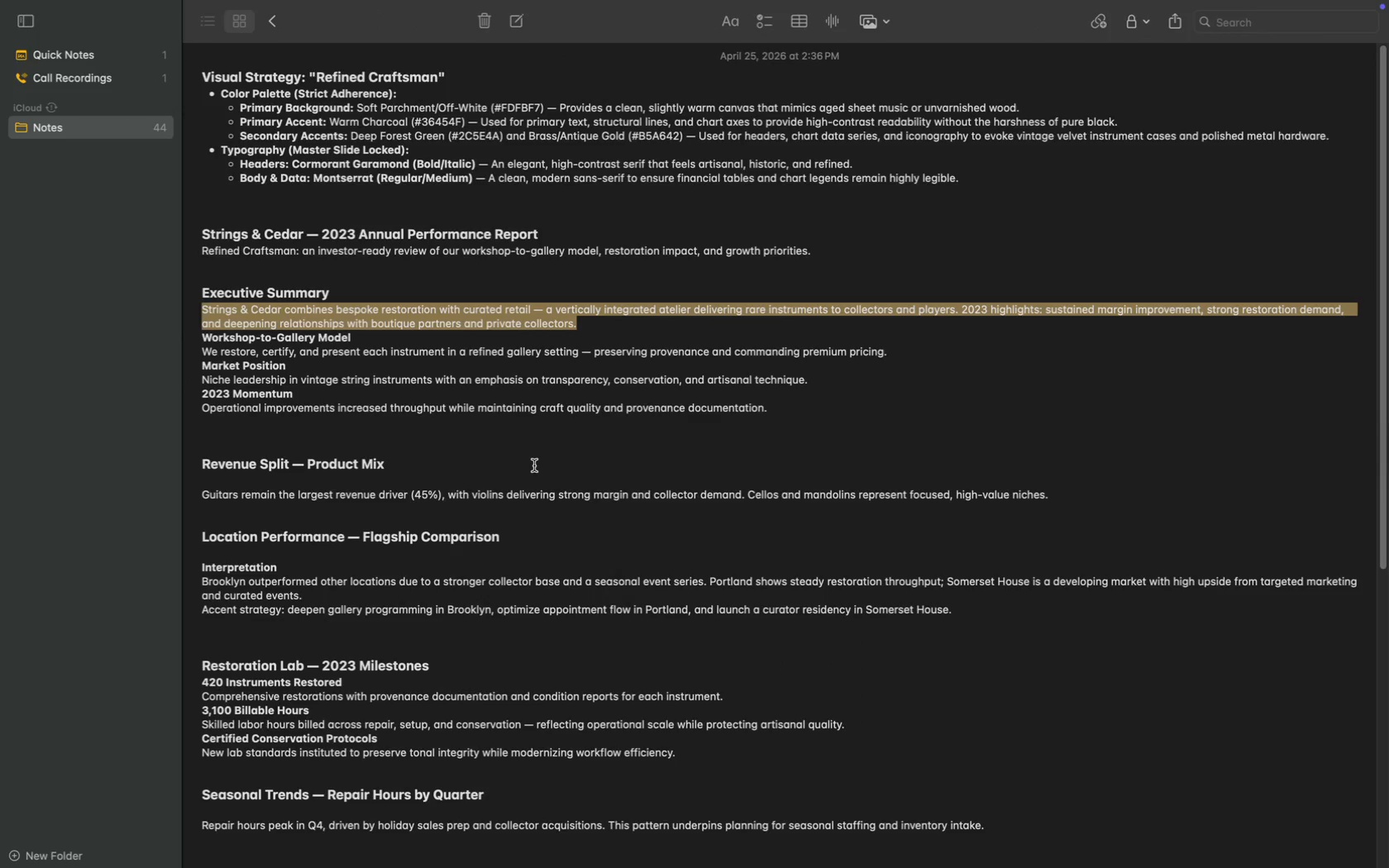 
left_click_drag(start_coordinate=[895, 352], to_coordinate=[189, 348])
 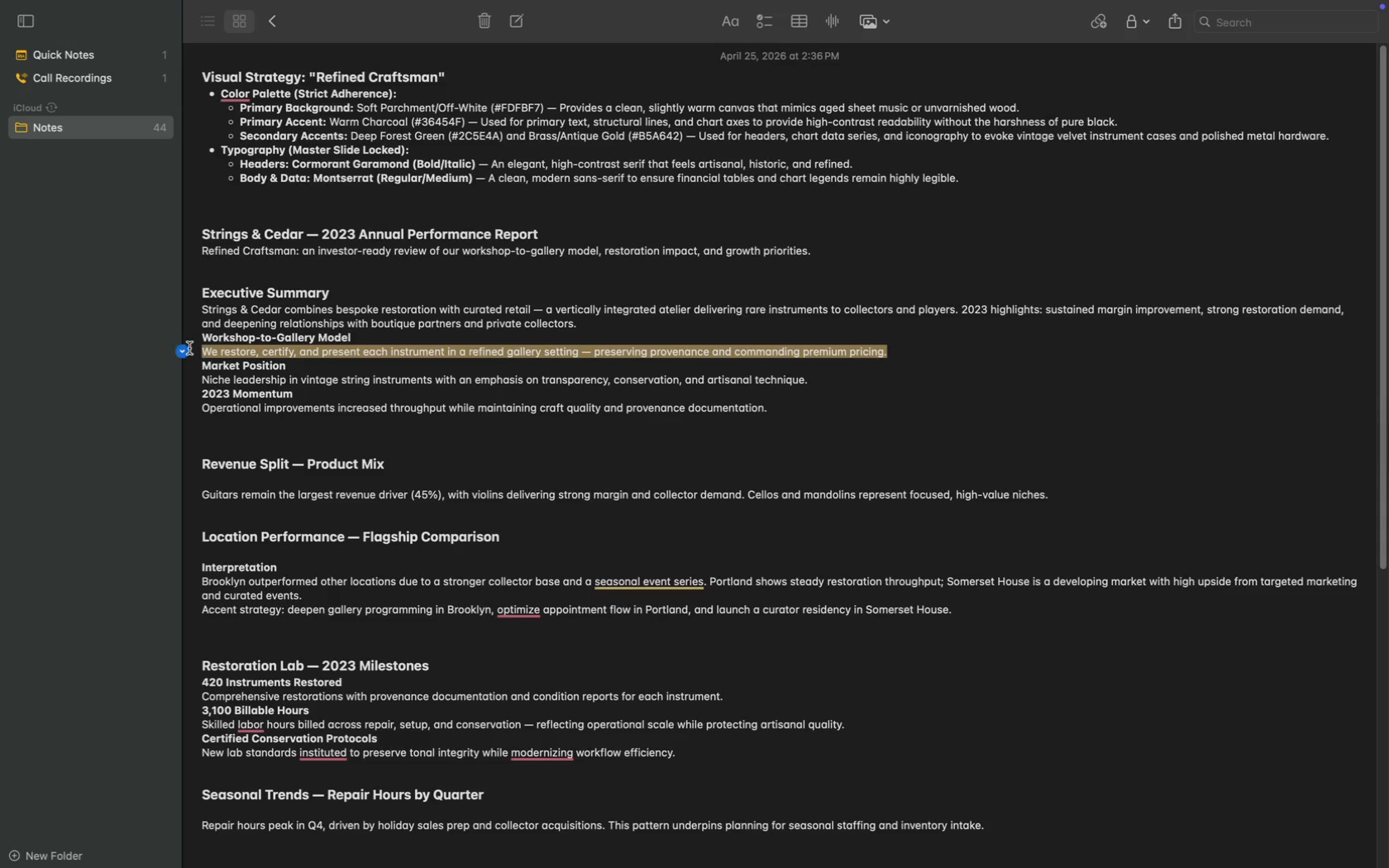 
key(Meta+C)
 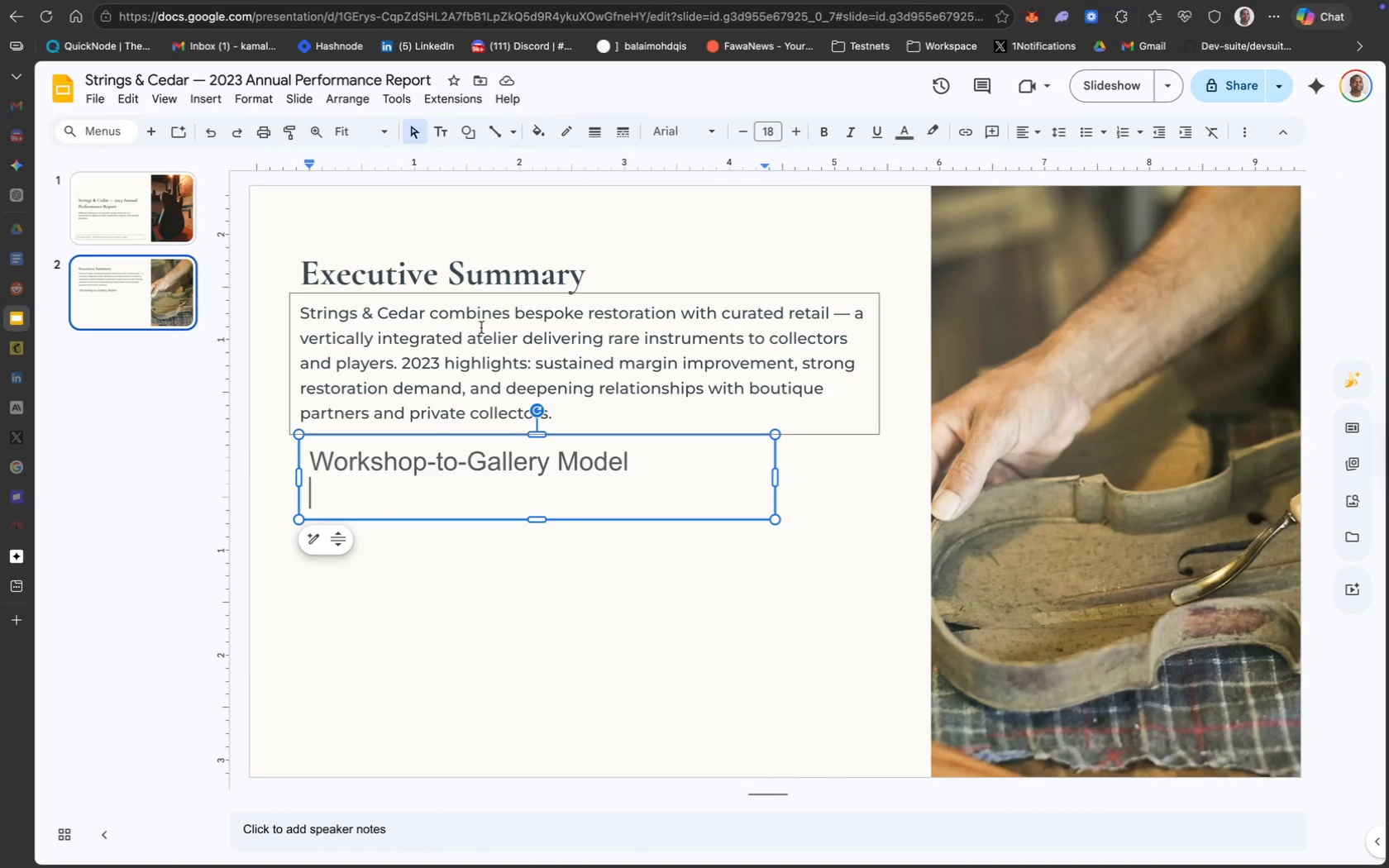 
key(Meta+CommandLeft)
 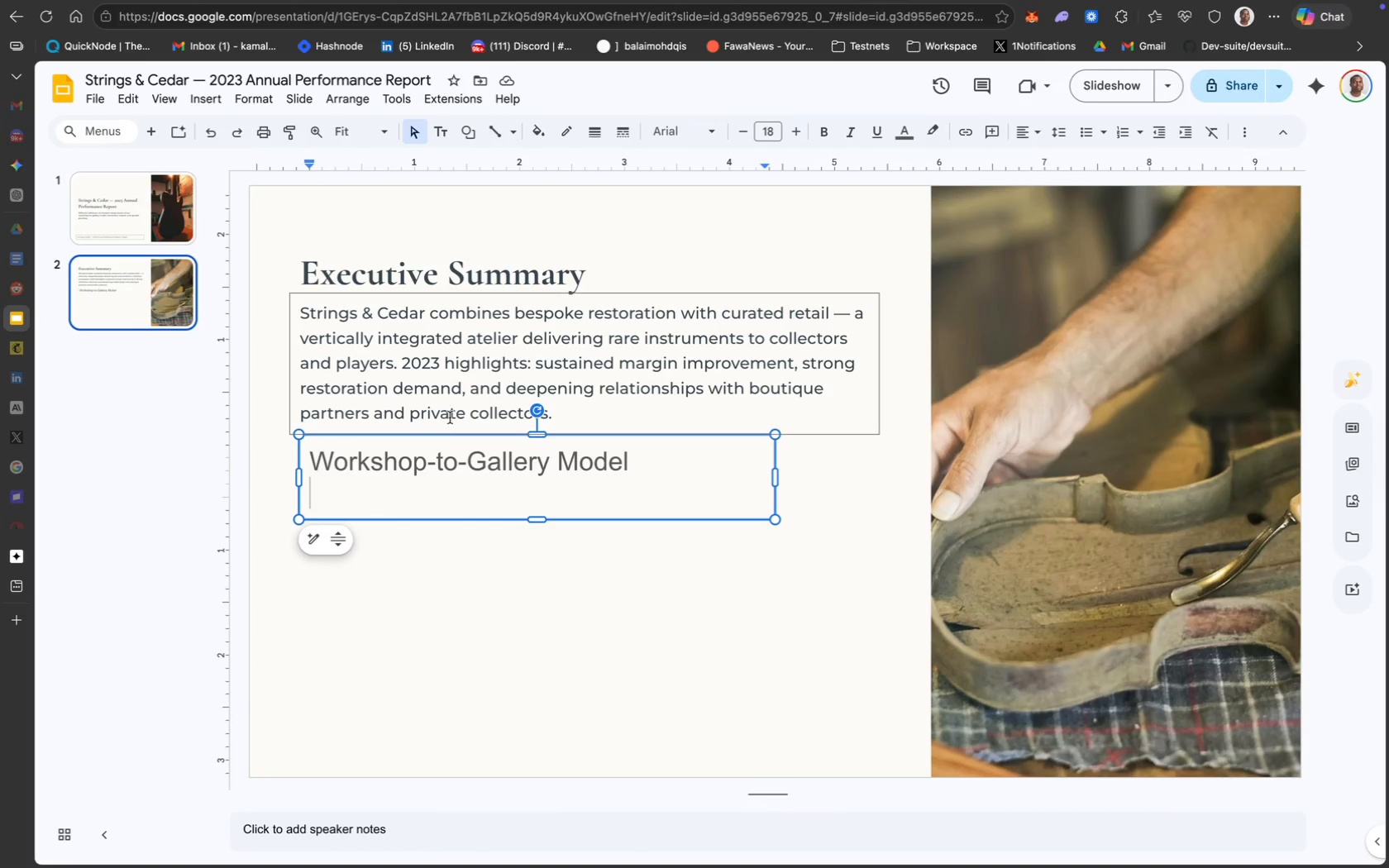 
key(Meta+V)
 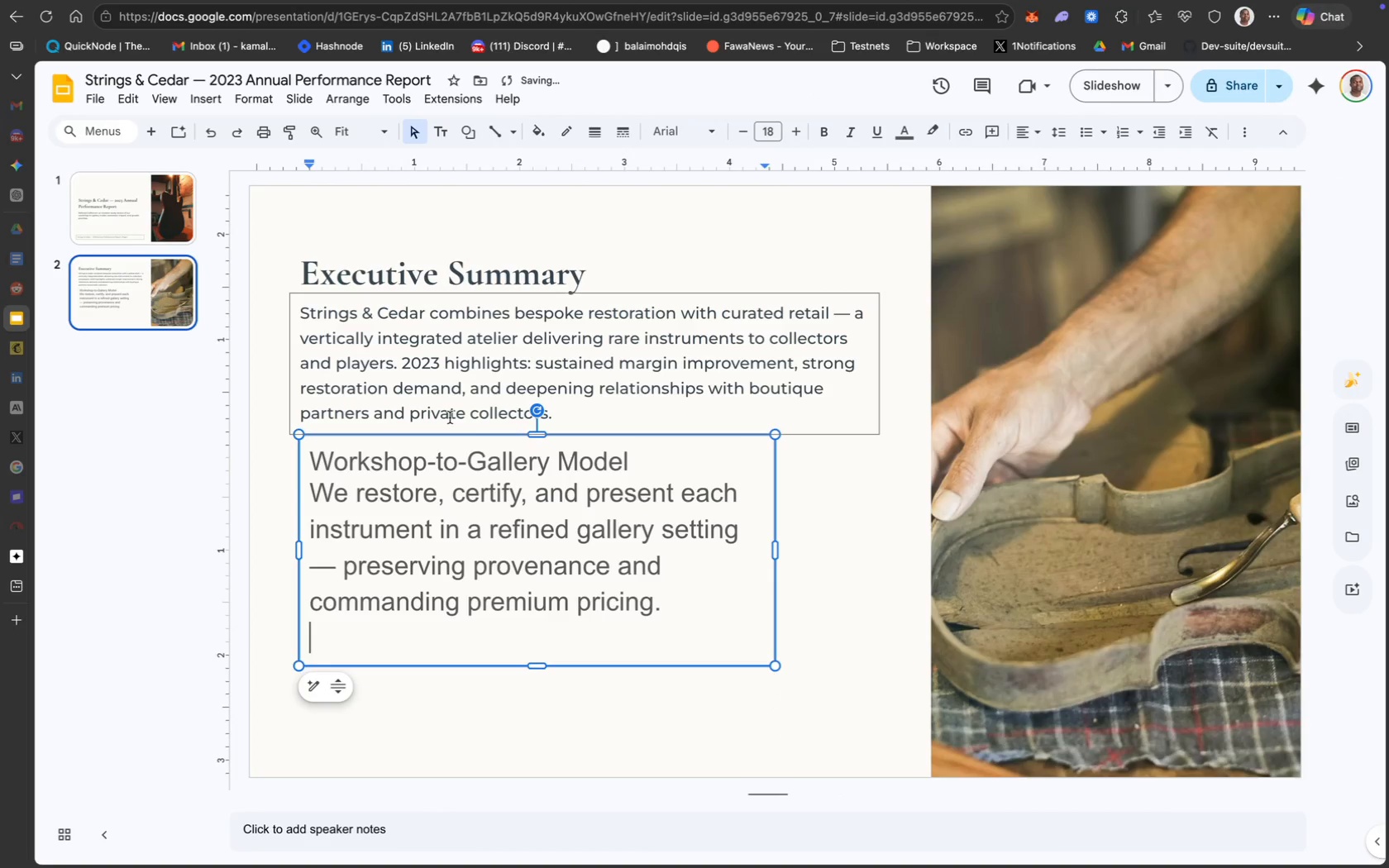 
key(Backspace)
 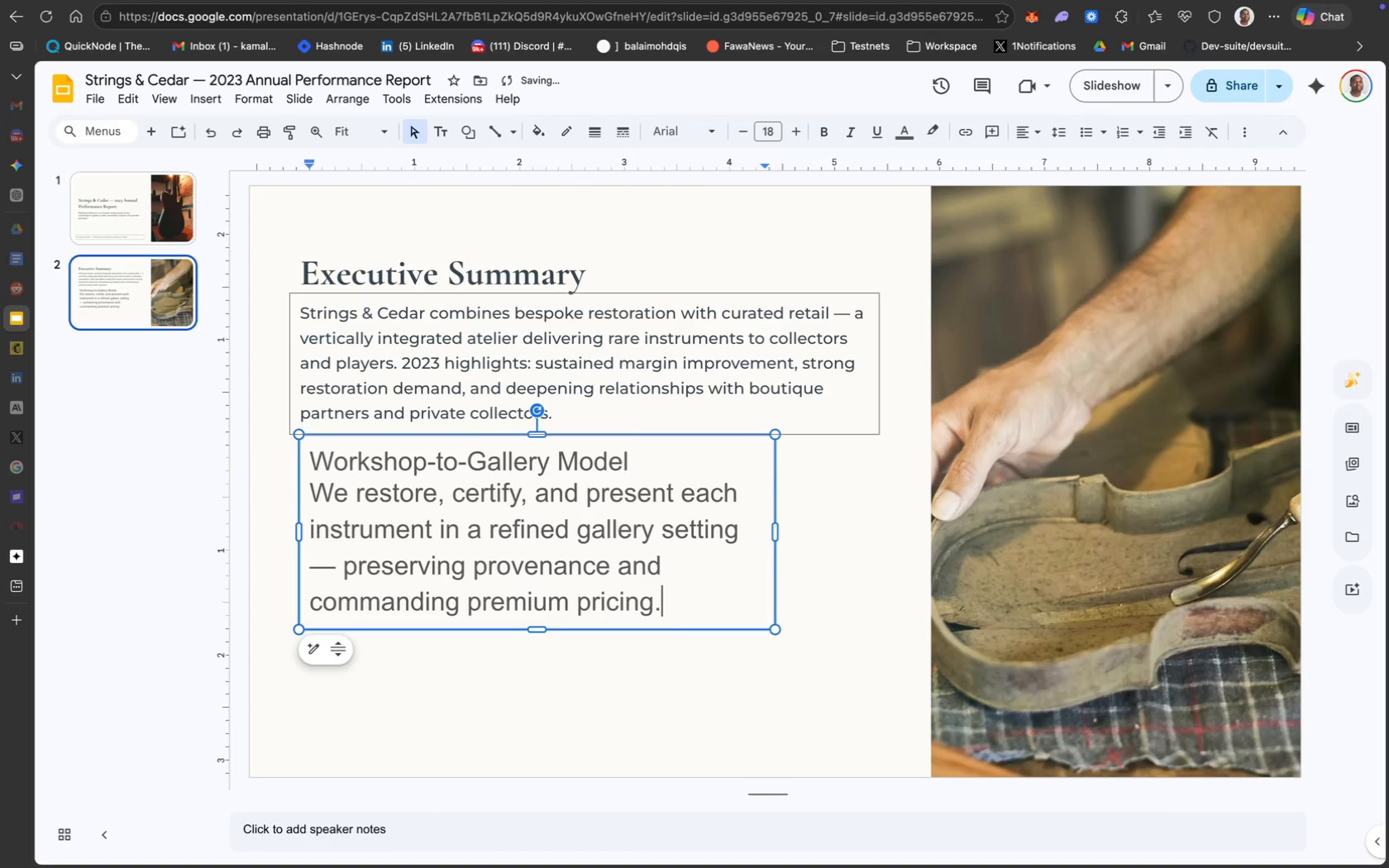 
key(Meta+CommandLeft)
 